 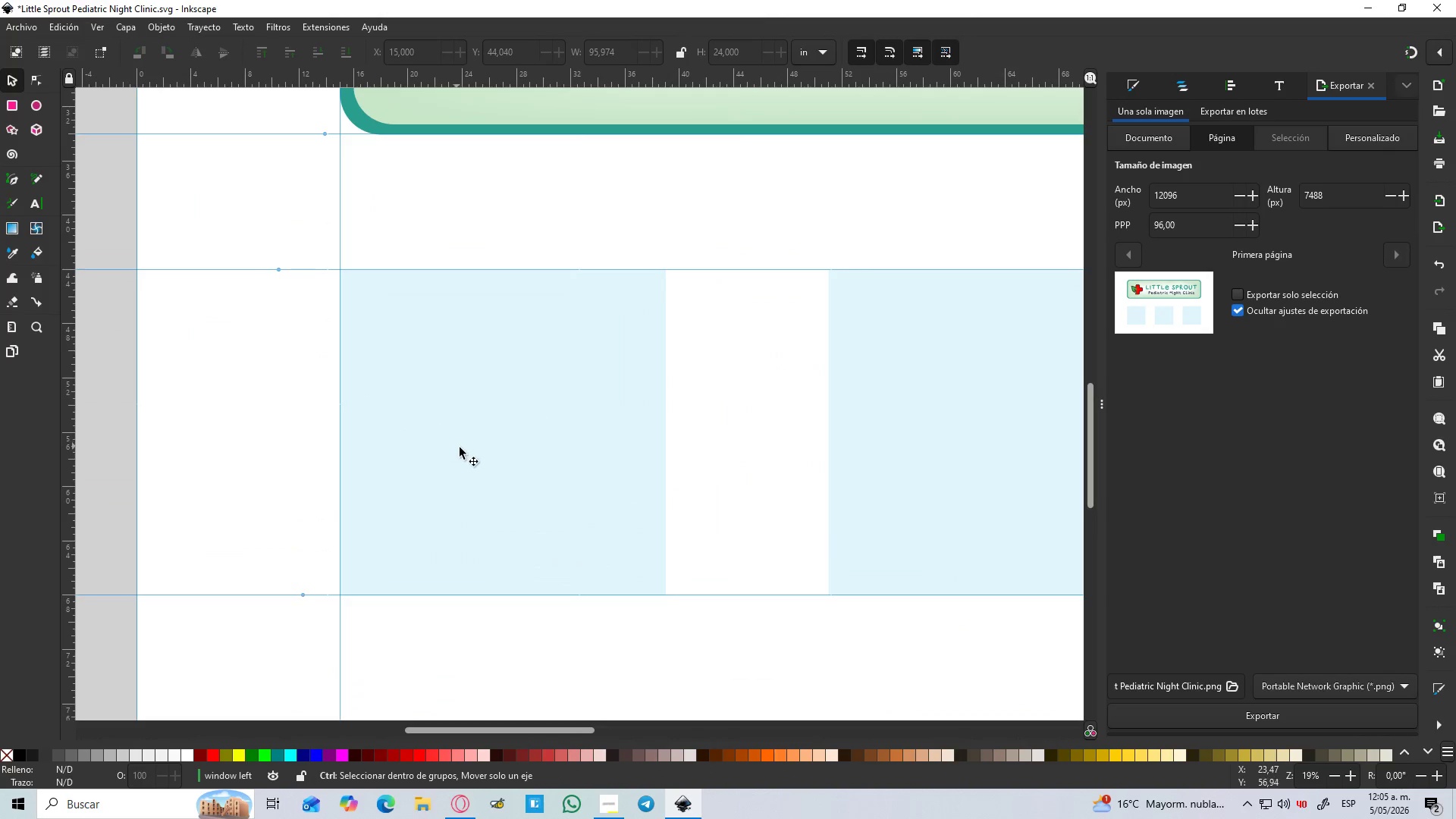 
left_click([463, 450])
 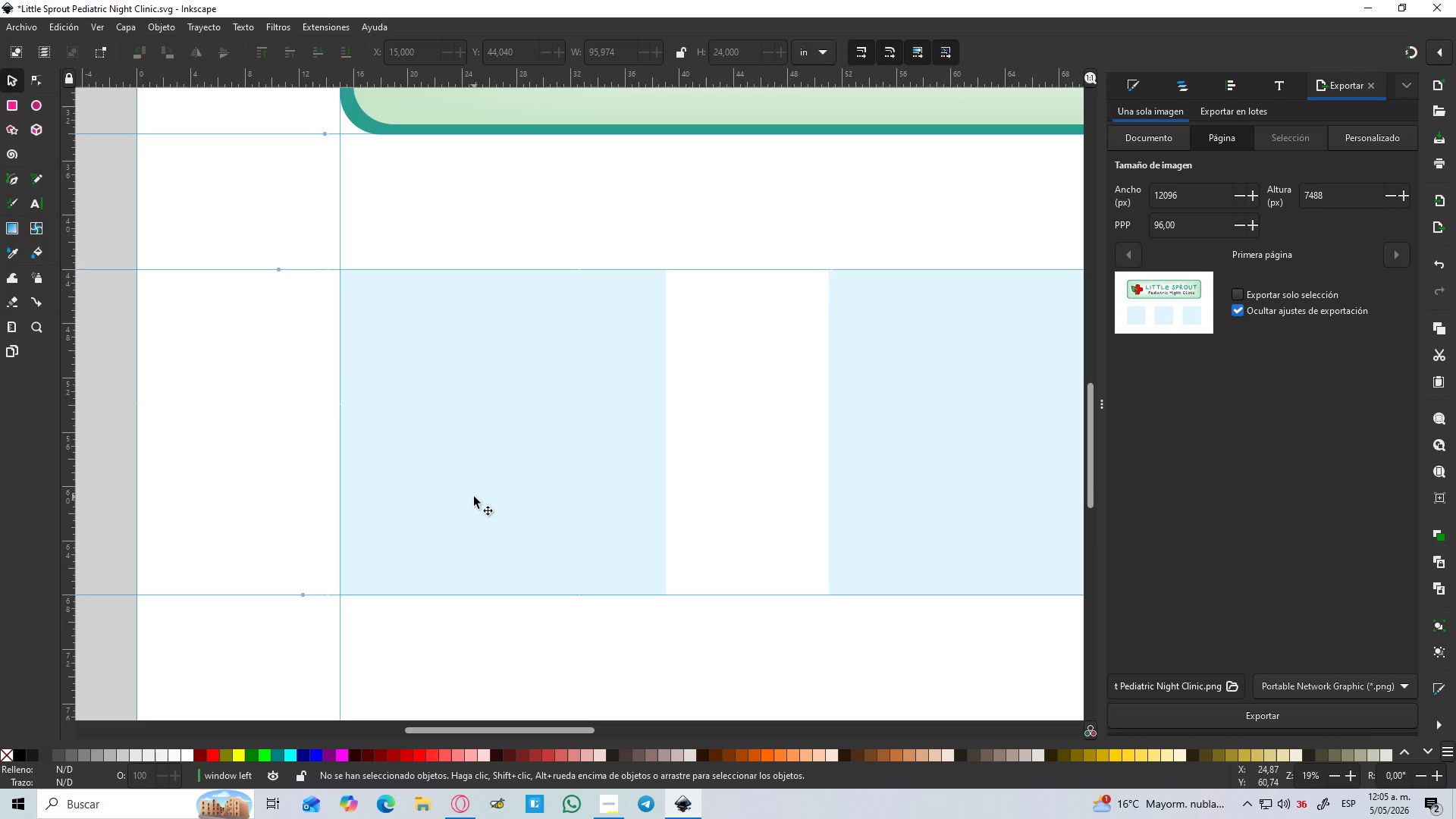 
scroll: coordinate [452, 443], scroll_direction: up, amount: 2.0
 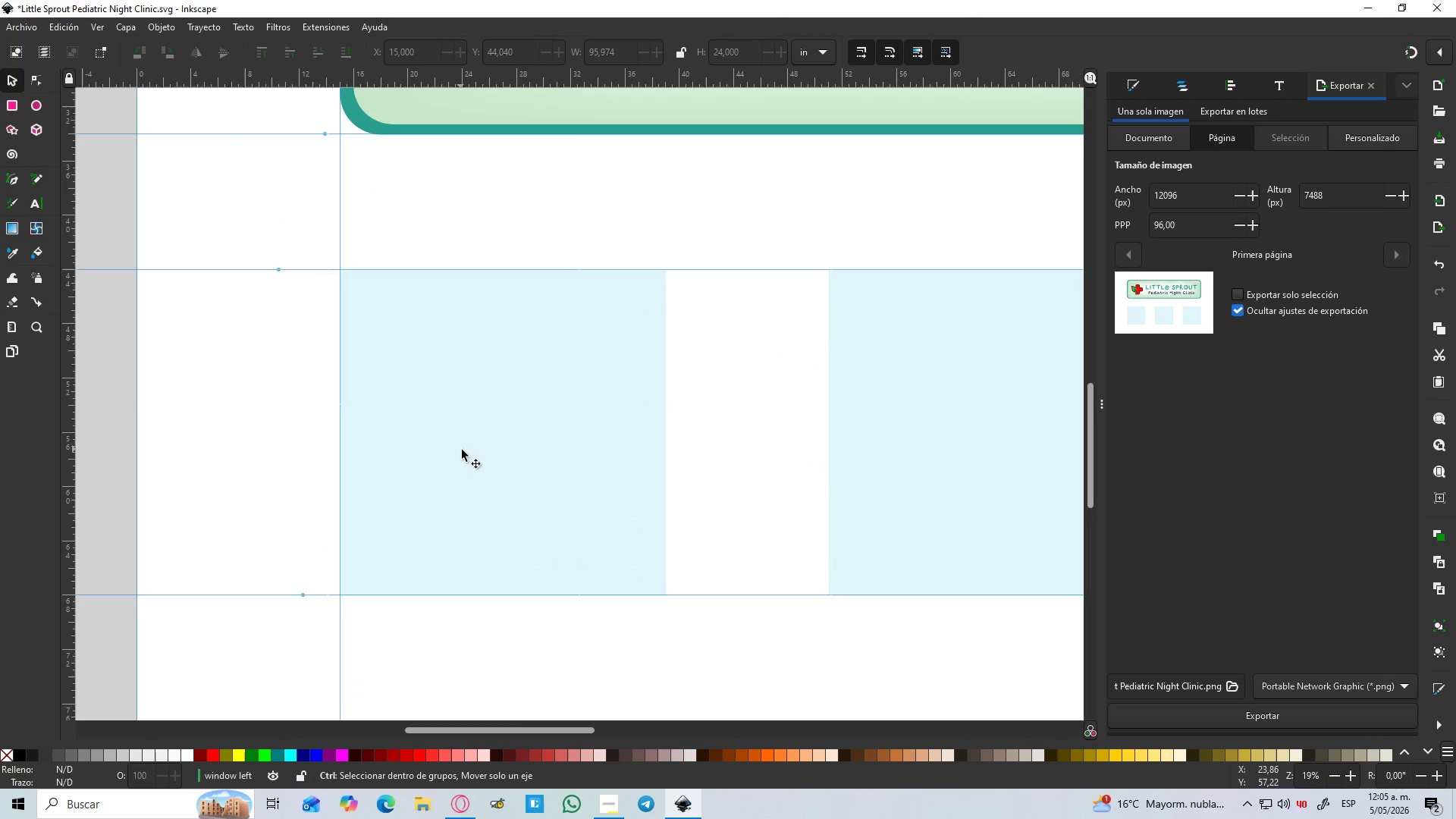 
wait(7.49)
 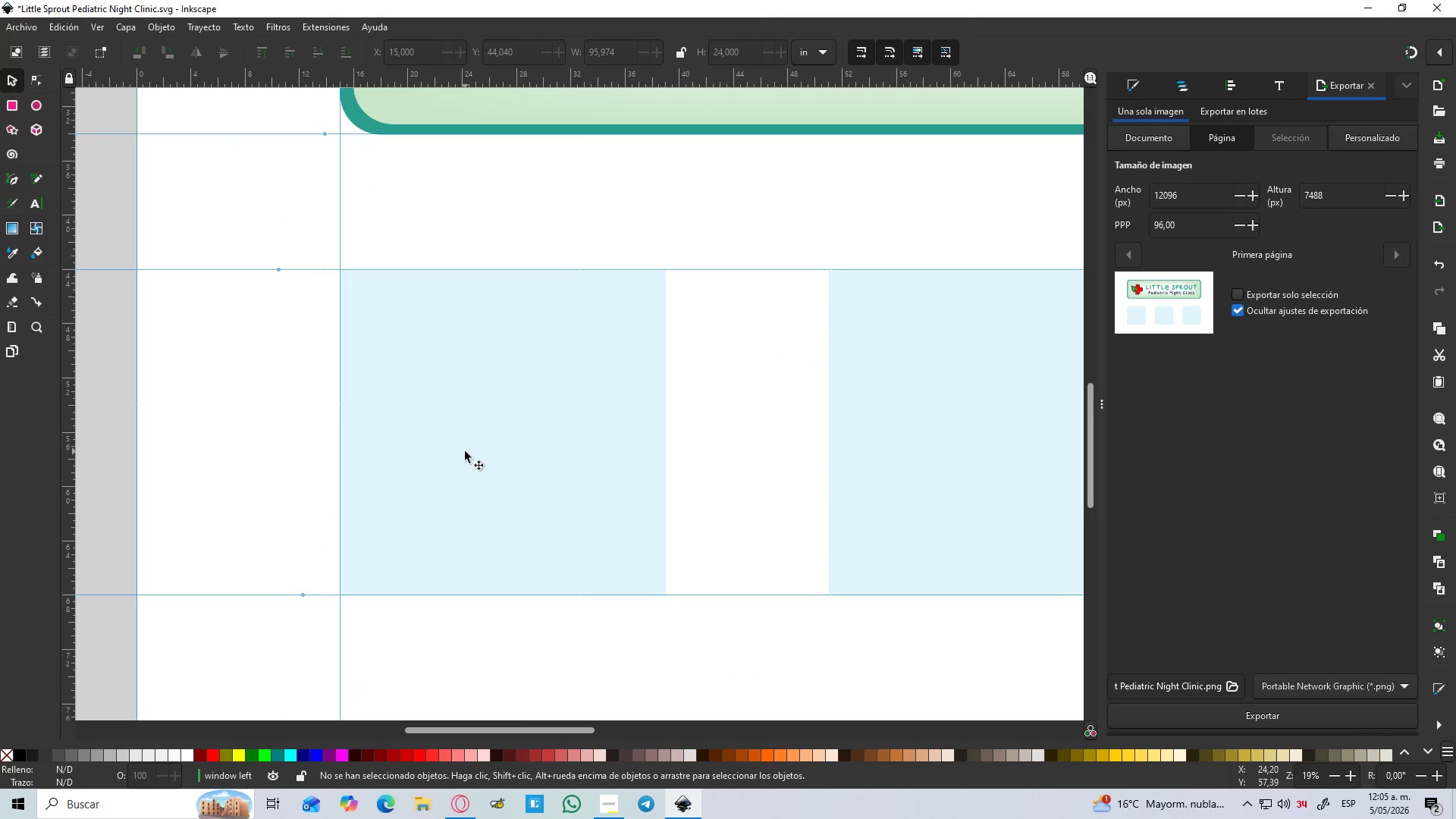 
type(tclioc)
 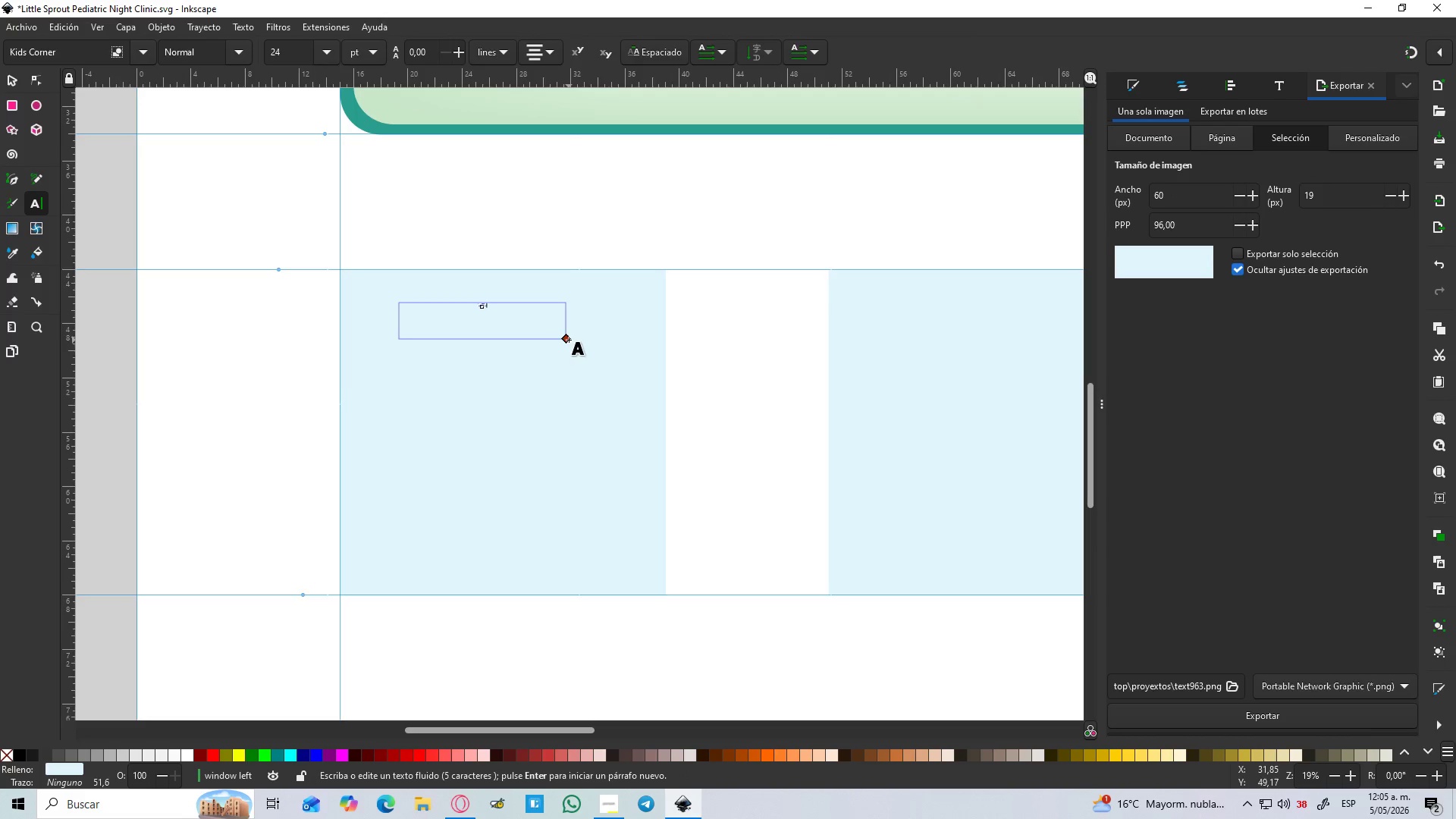 
left_click_drag(start_coordinate=[399, 303], to_coordinate=[566, 339])
 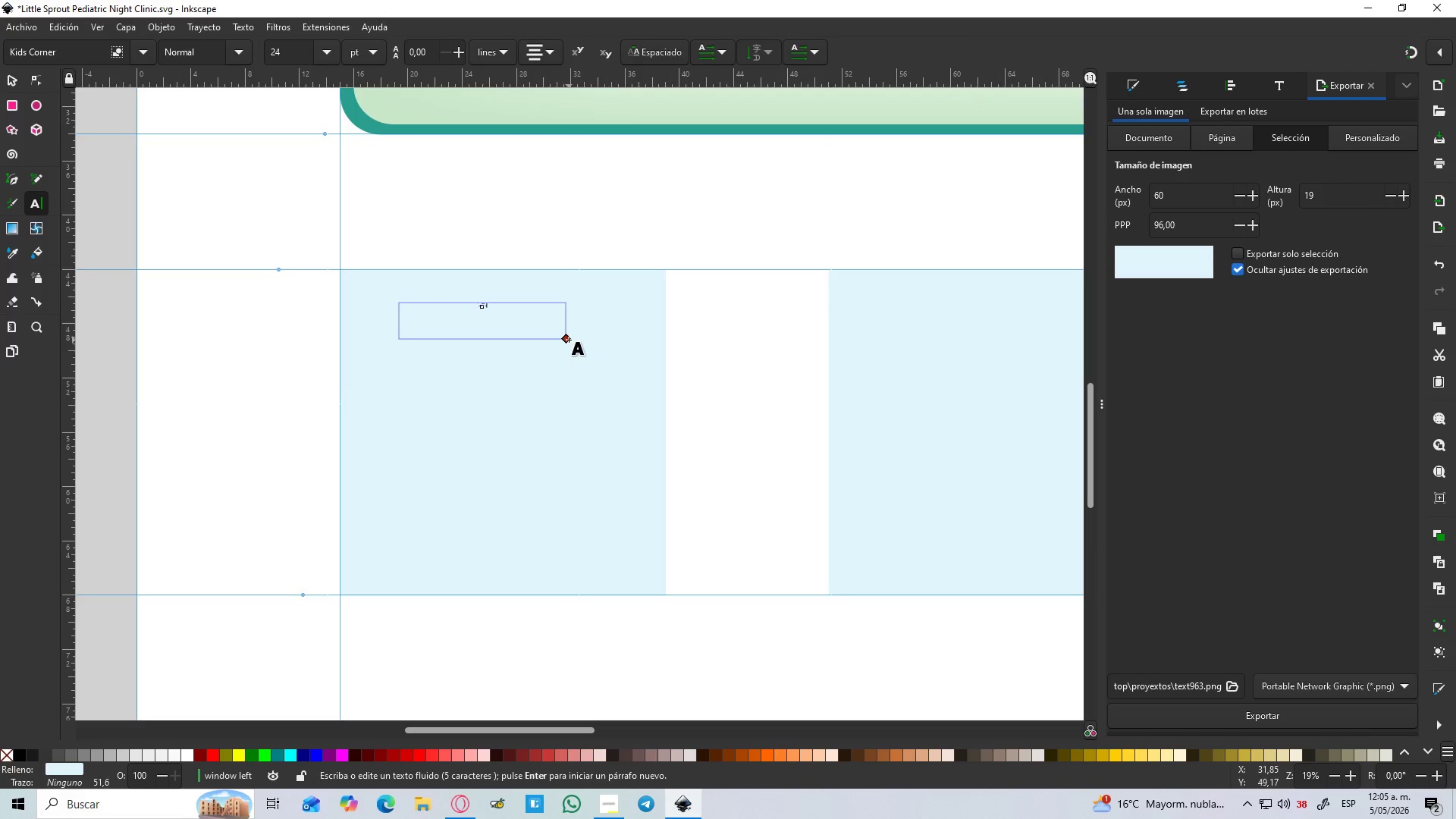 
left_click([331, 54])
 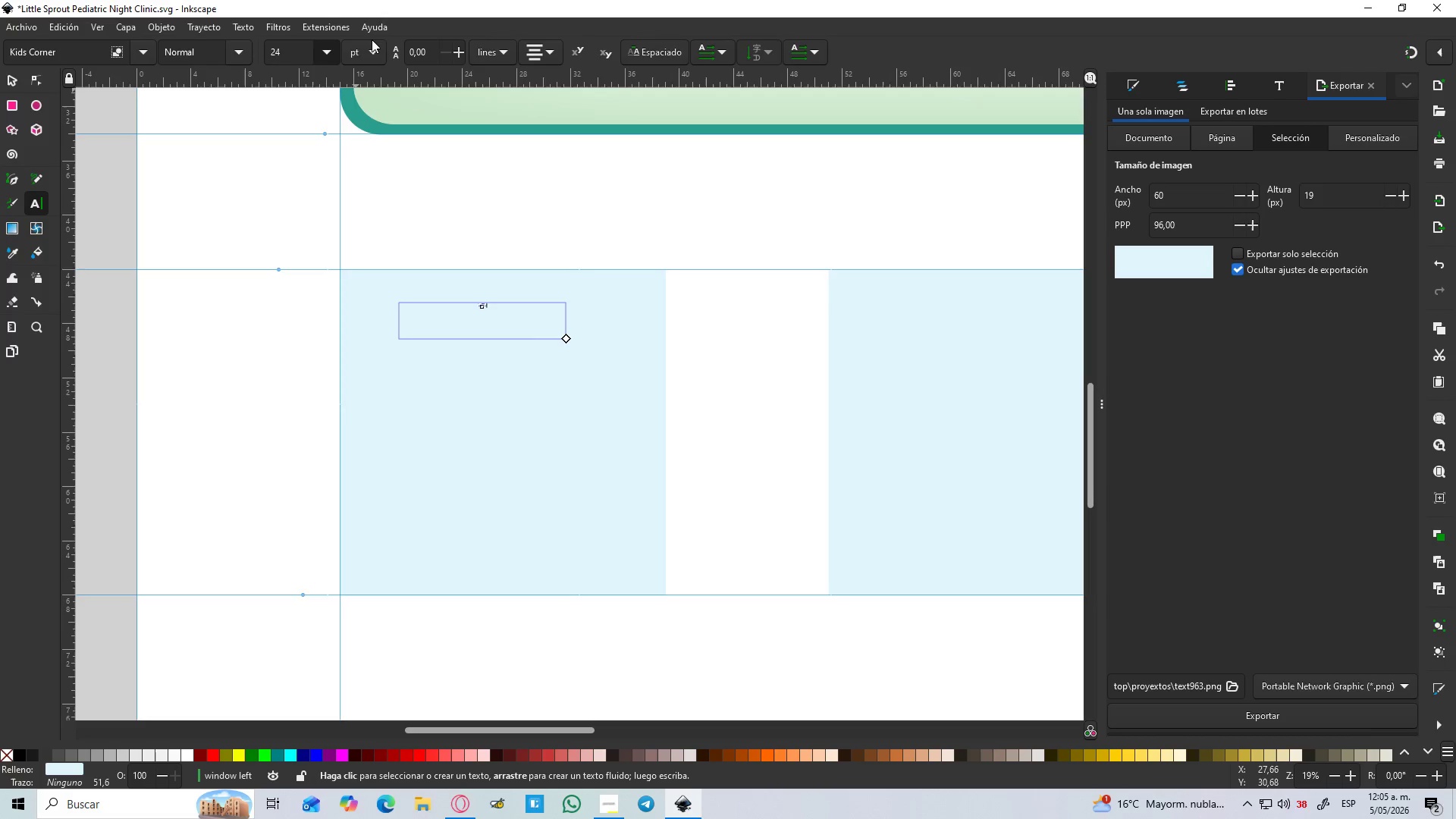 
double_click([373, 50])
 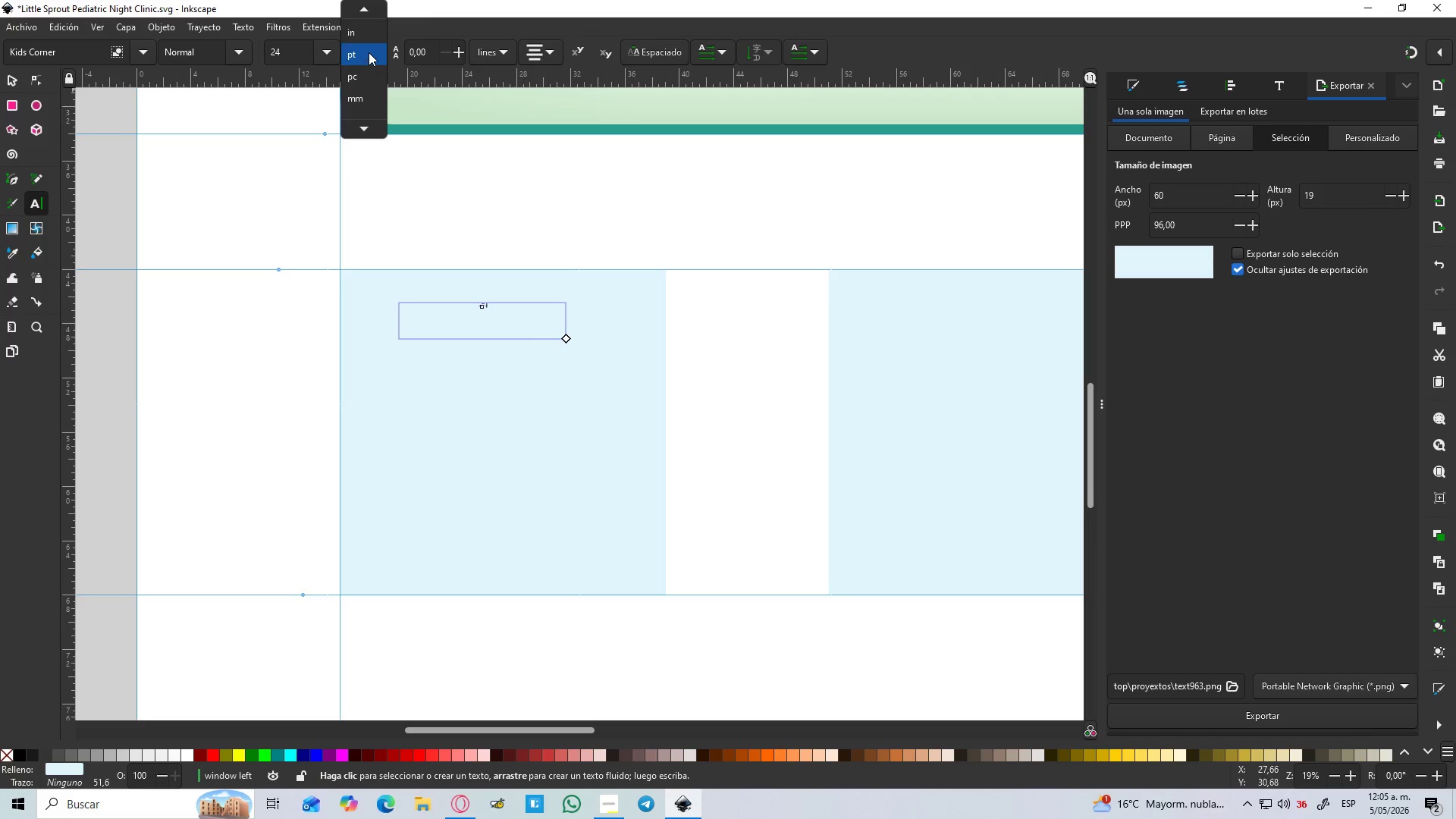 
left_click([366, 33])
 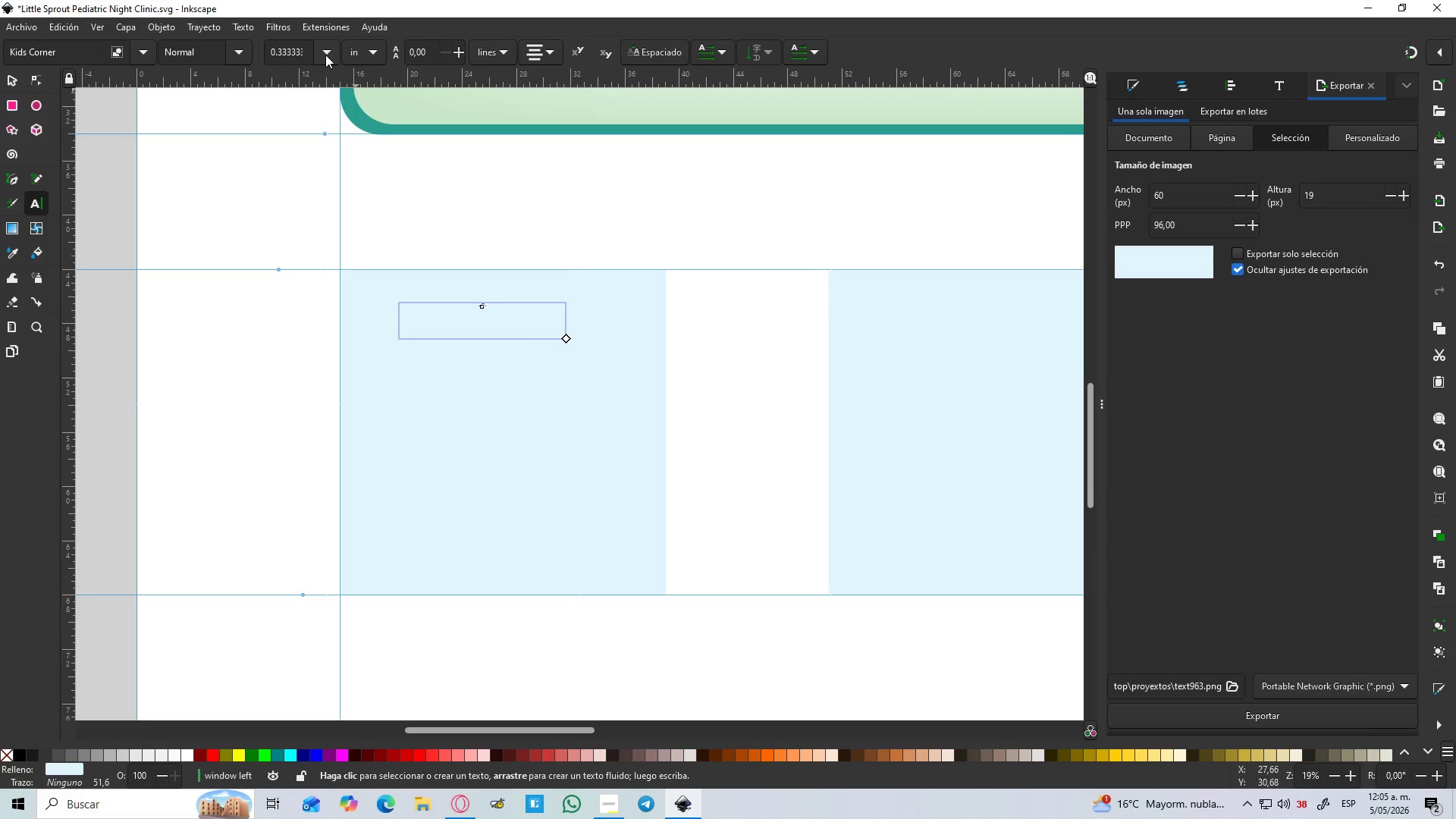 
left_click([325, 55])
 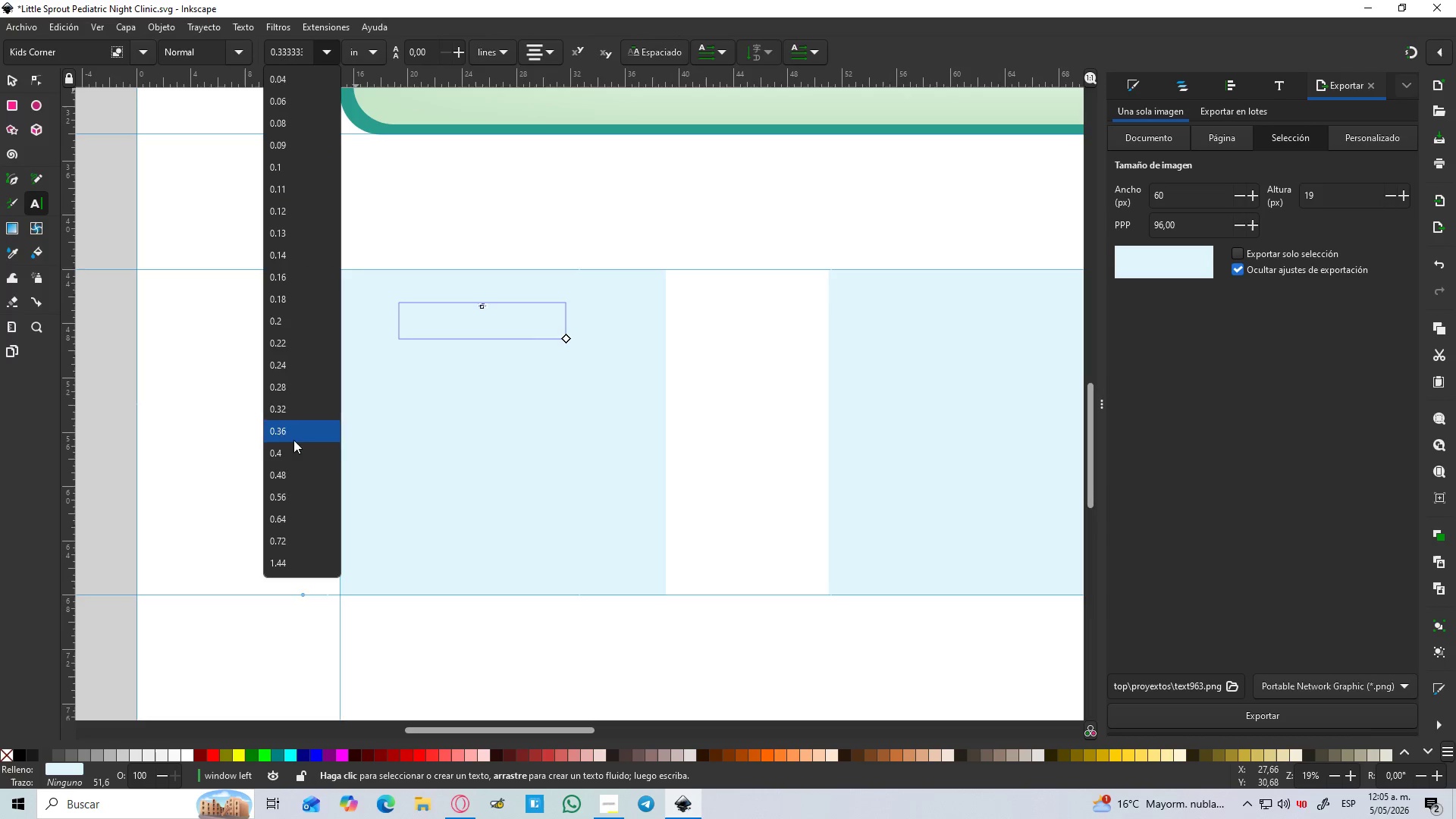 
scroll: coordinate [289, 501], scroll_direction: down, amount: 5.0
 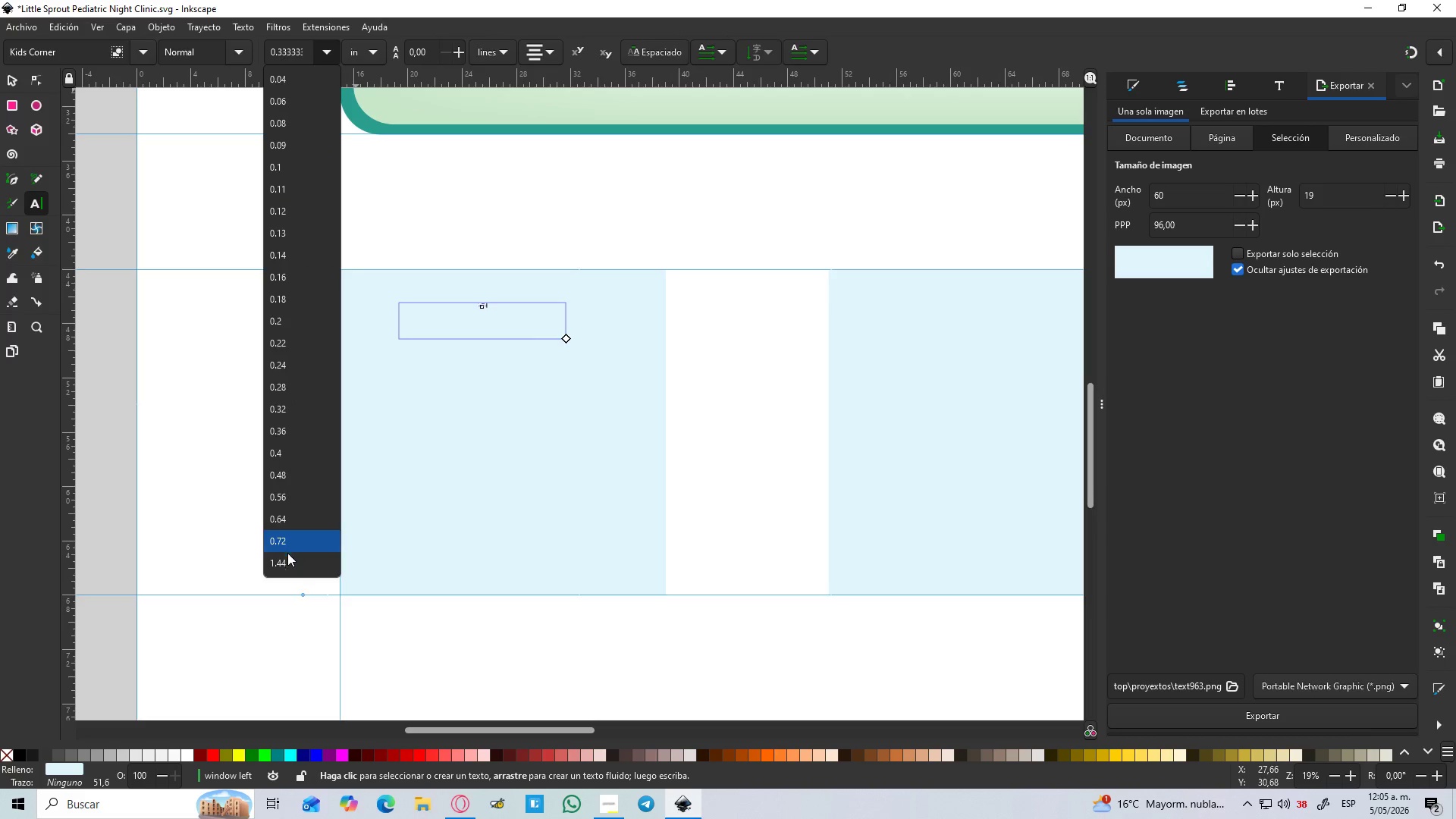 
left_click([287, 560])
 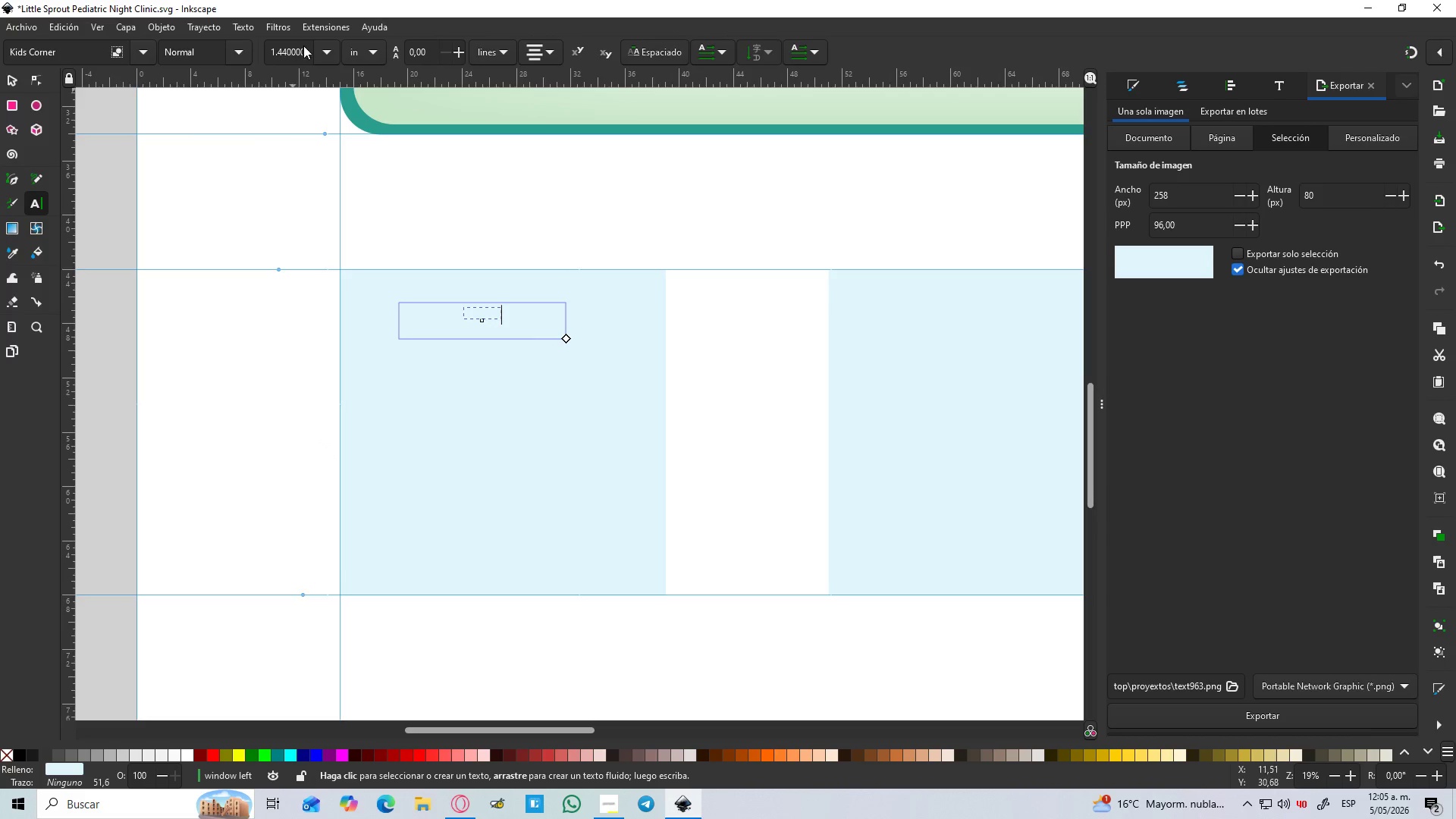 
left_click([324, 46])
 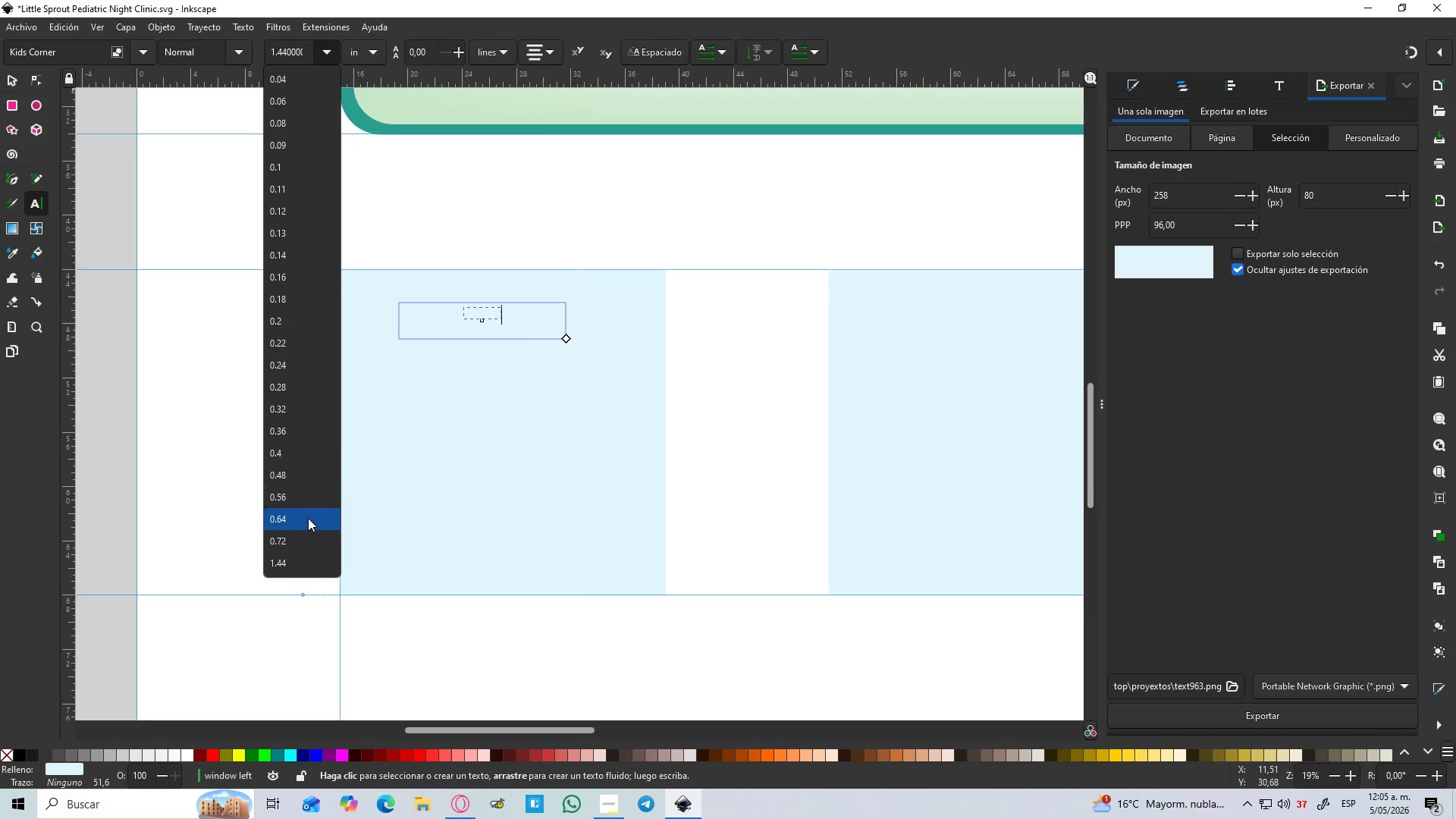 
scroll: coordinate [308, 519], scroll_direction: down, amount: 3.0
 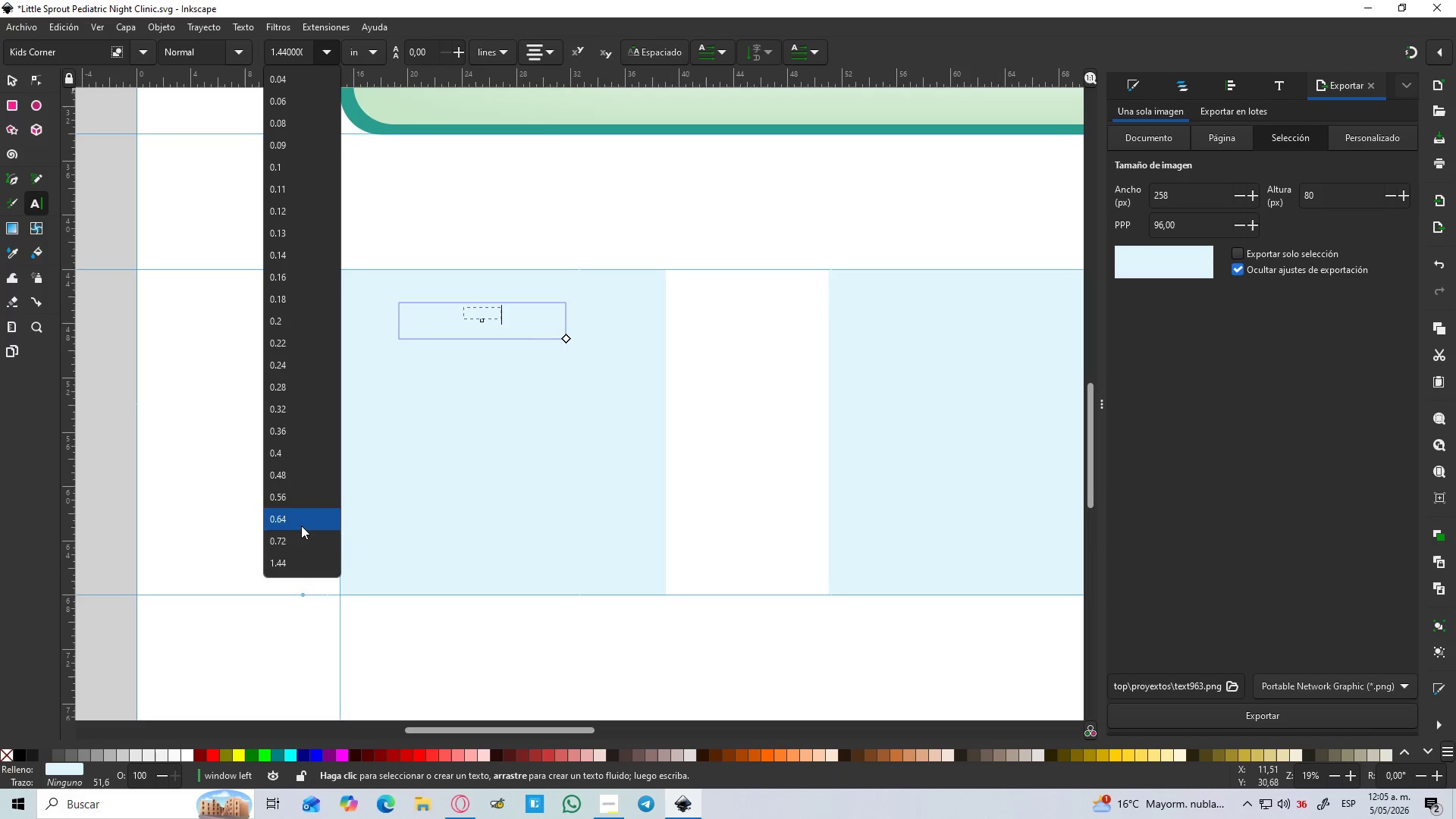 
left_click([300, 558])
 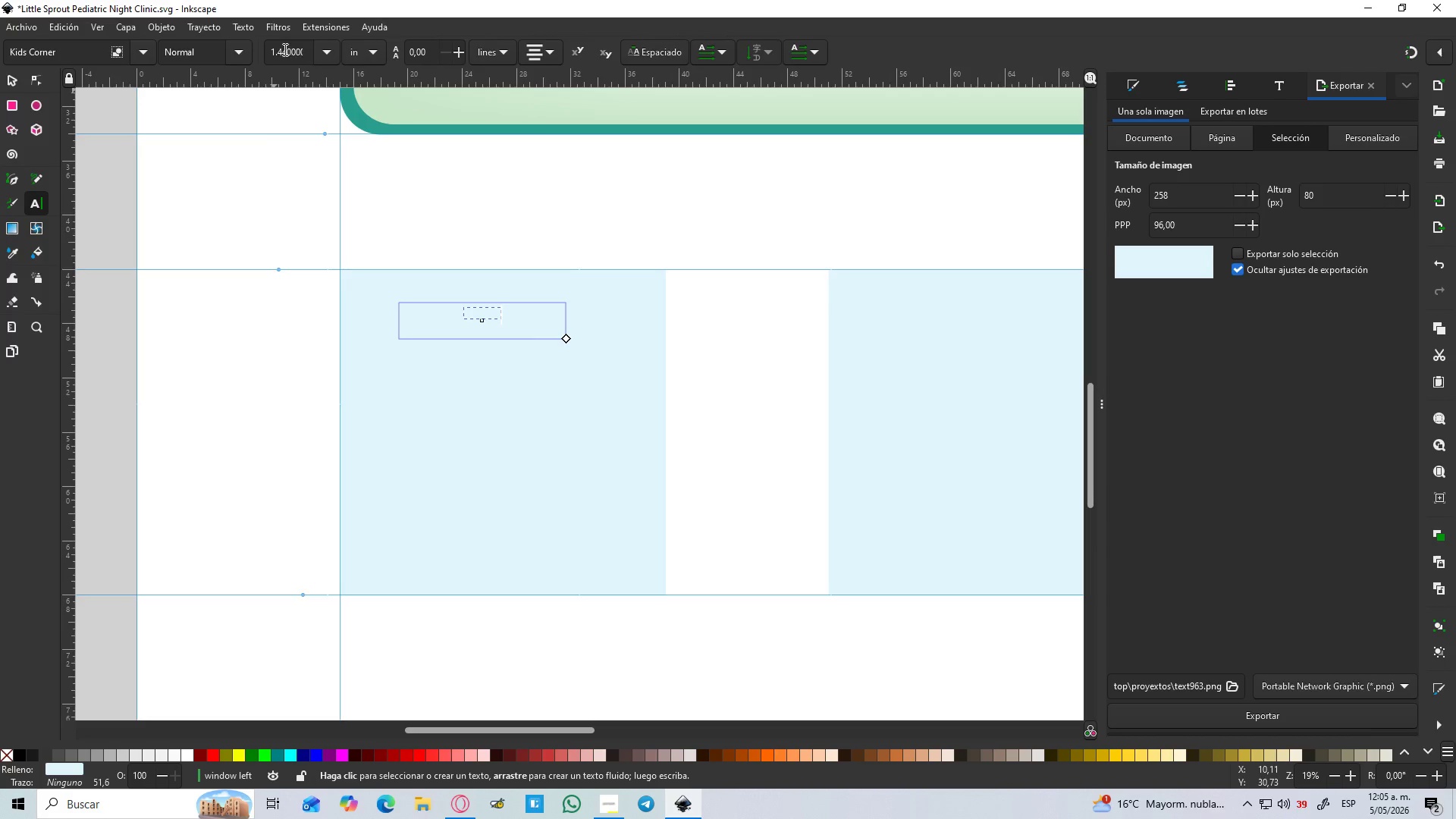 
left_click([268, 49])
 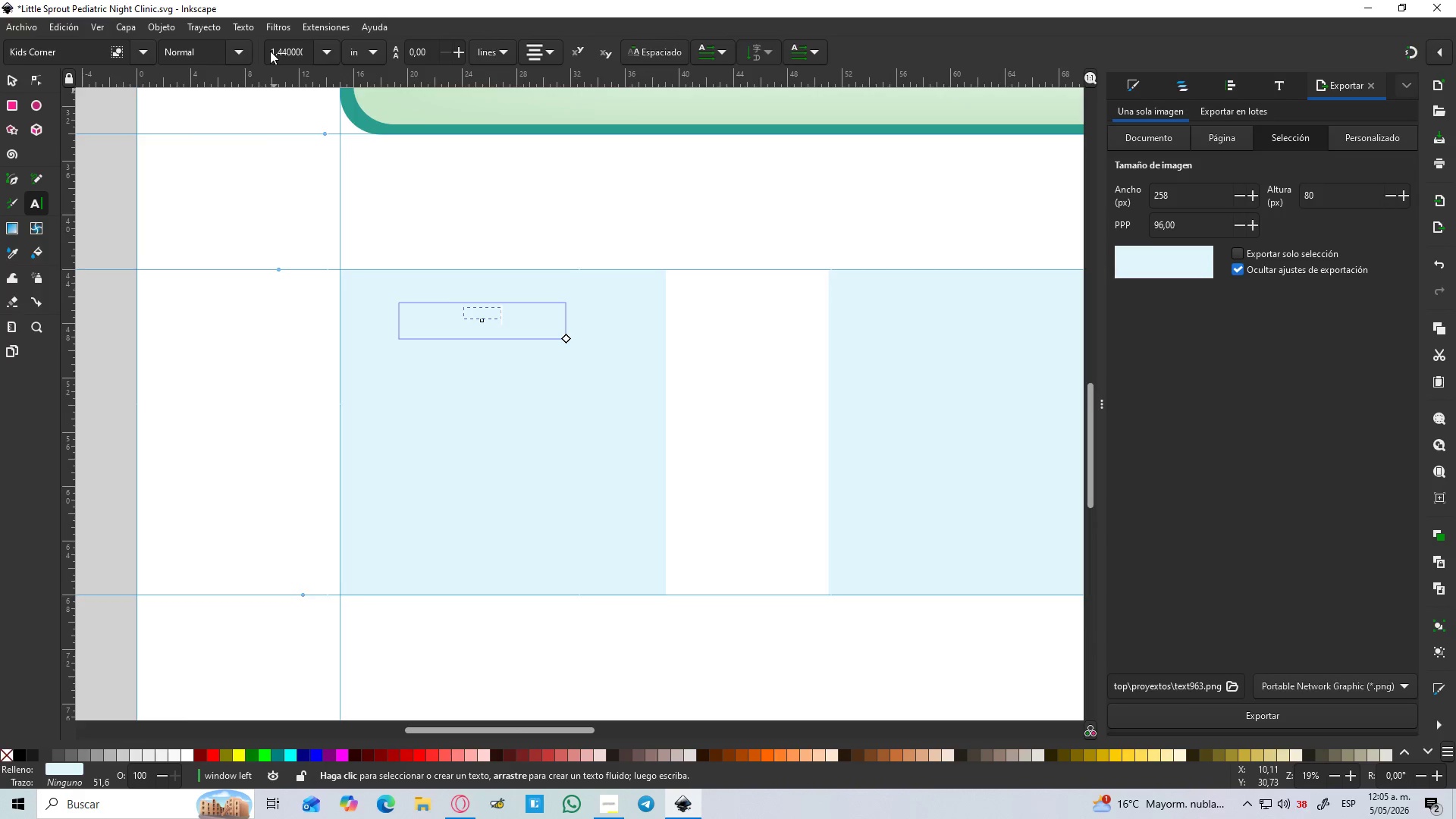 
left_click_drag(start_coordinate=[270, 51], to_coordinate=[277, 51])
 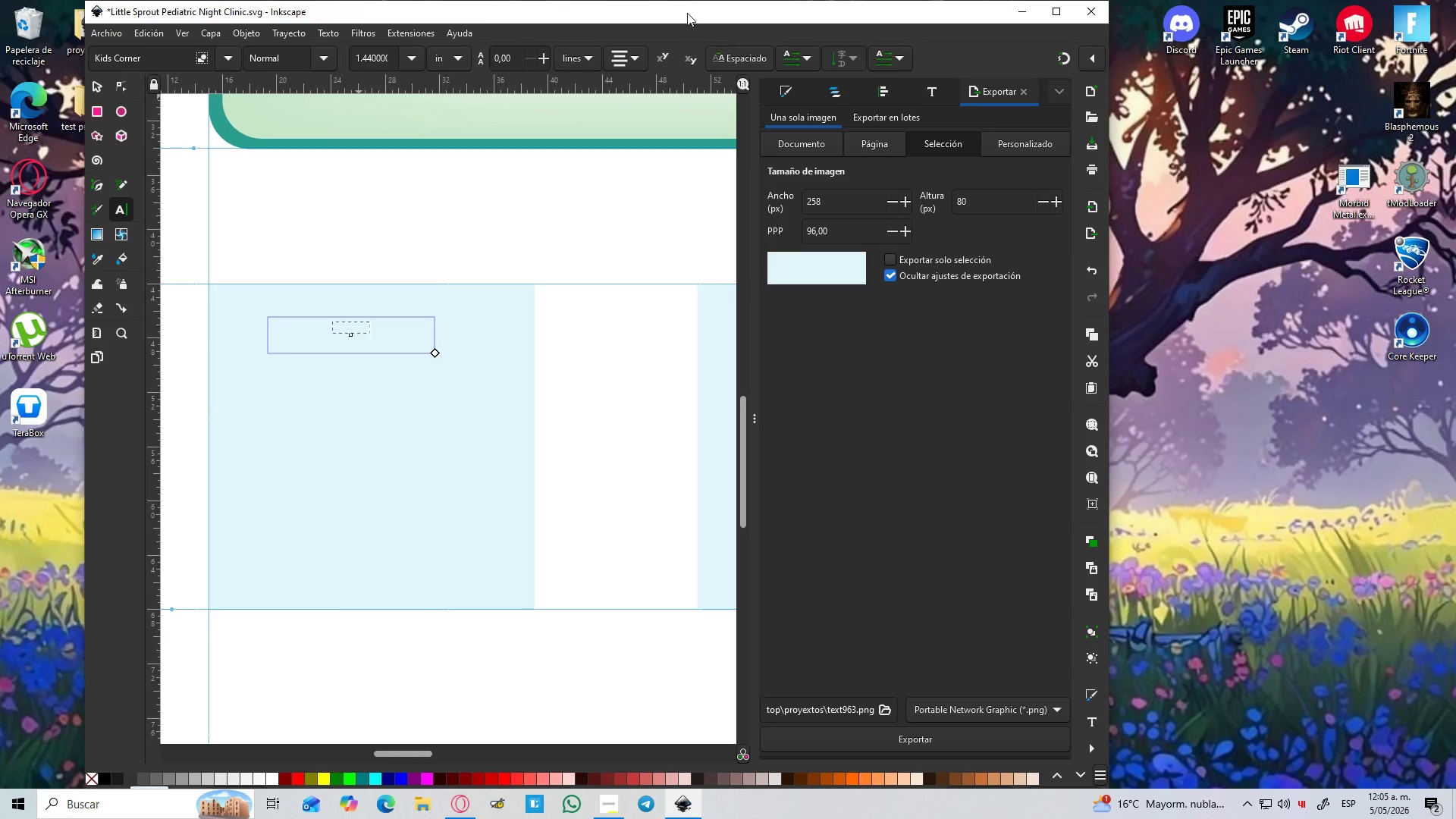 
double_click([682, 8])
 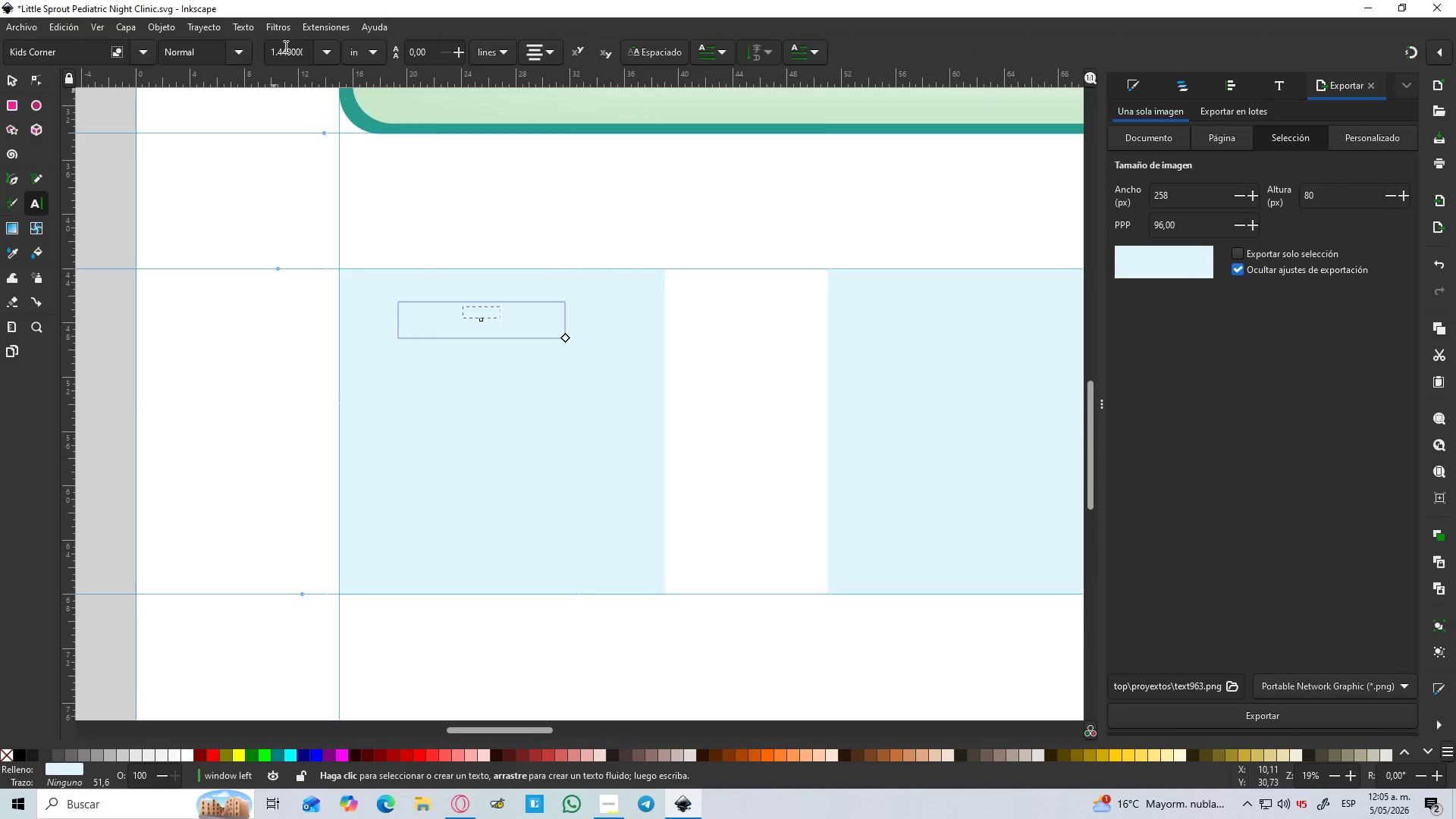 
double_click([284, 46])
 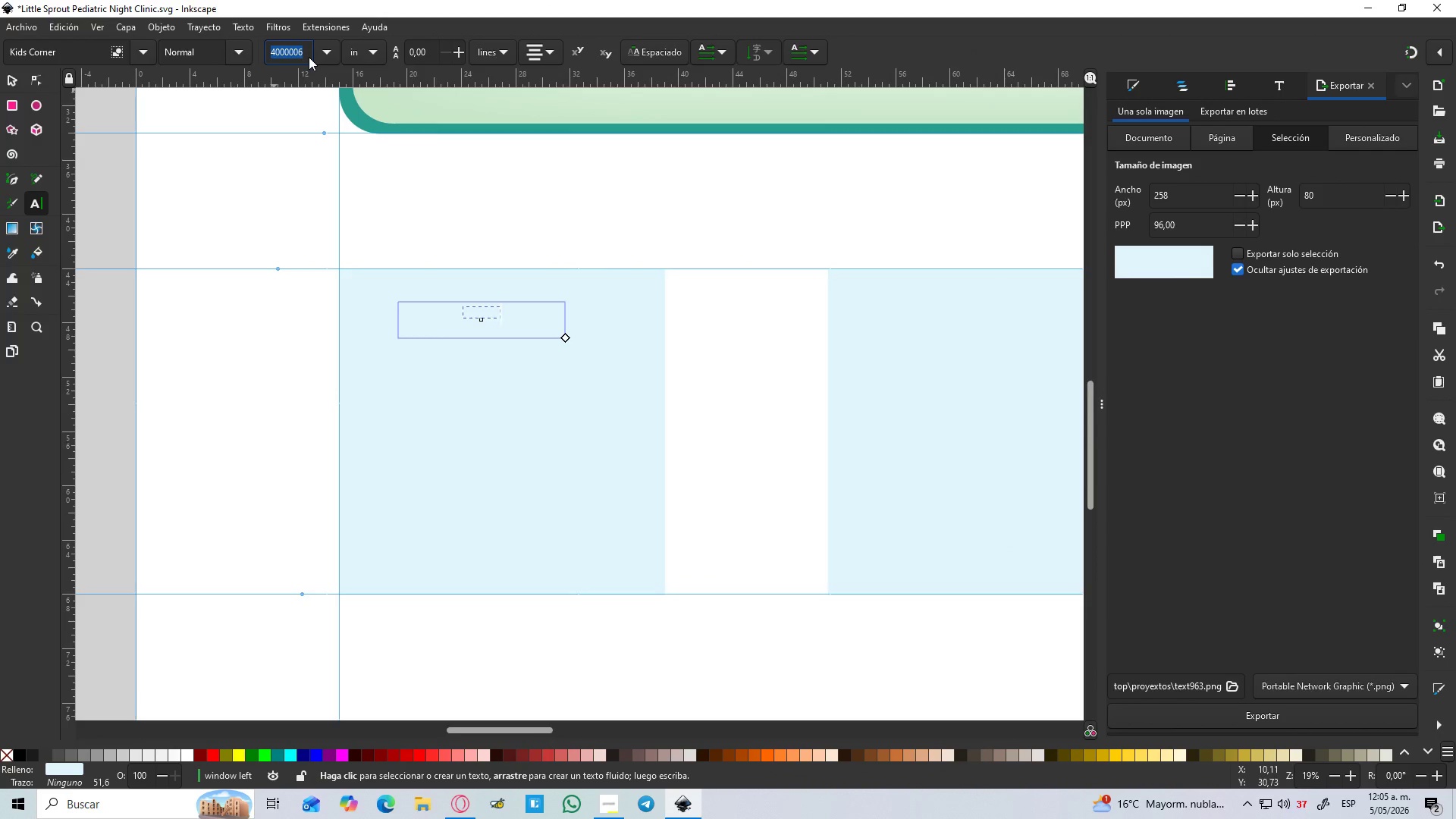 
key(Numpad2)
 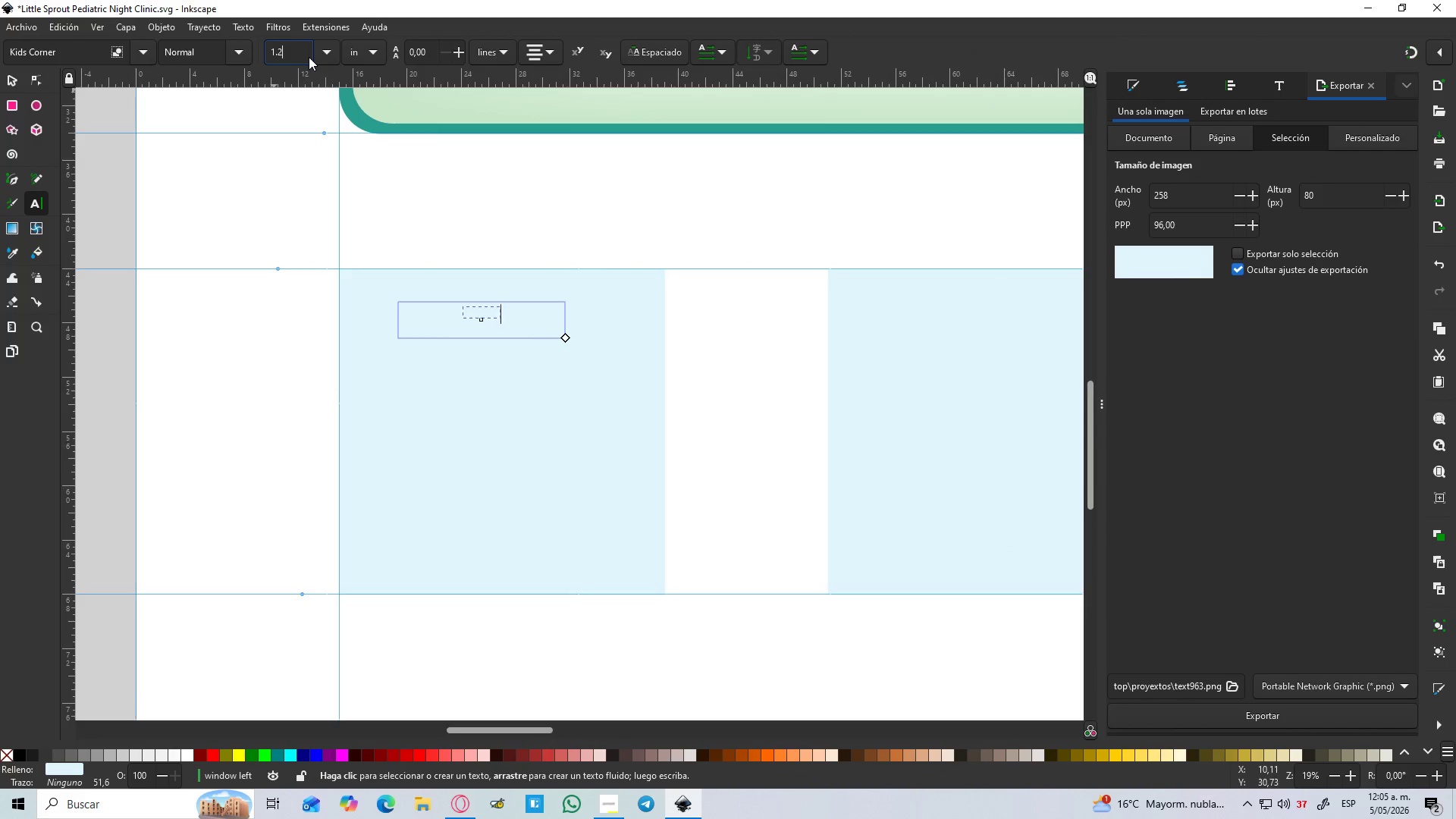 
key(Enter)
 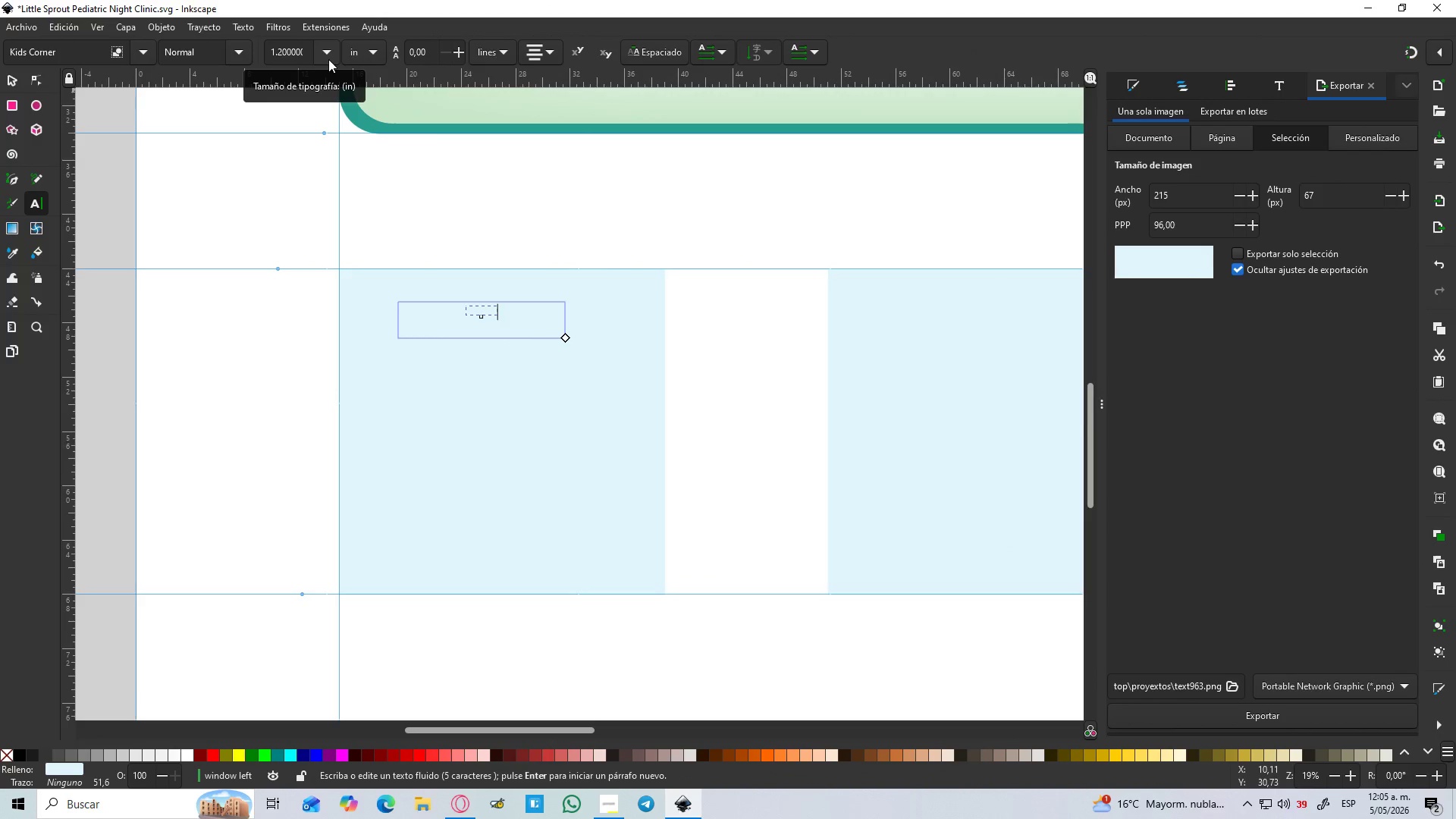 
hold_key(key=ControlLeft, duration=0.64)
scroll: coordinate [303, 216], scroll_direction: down, amount: 3.0
 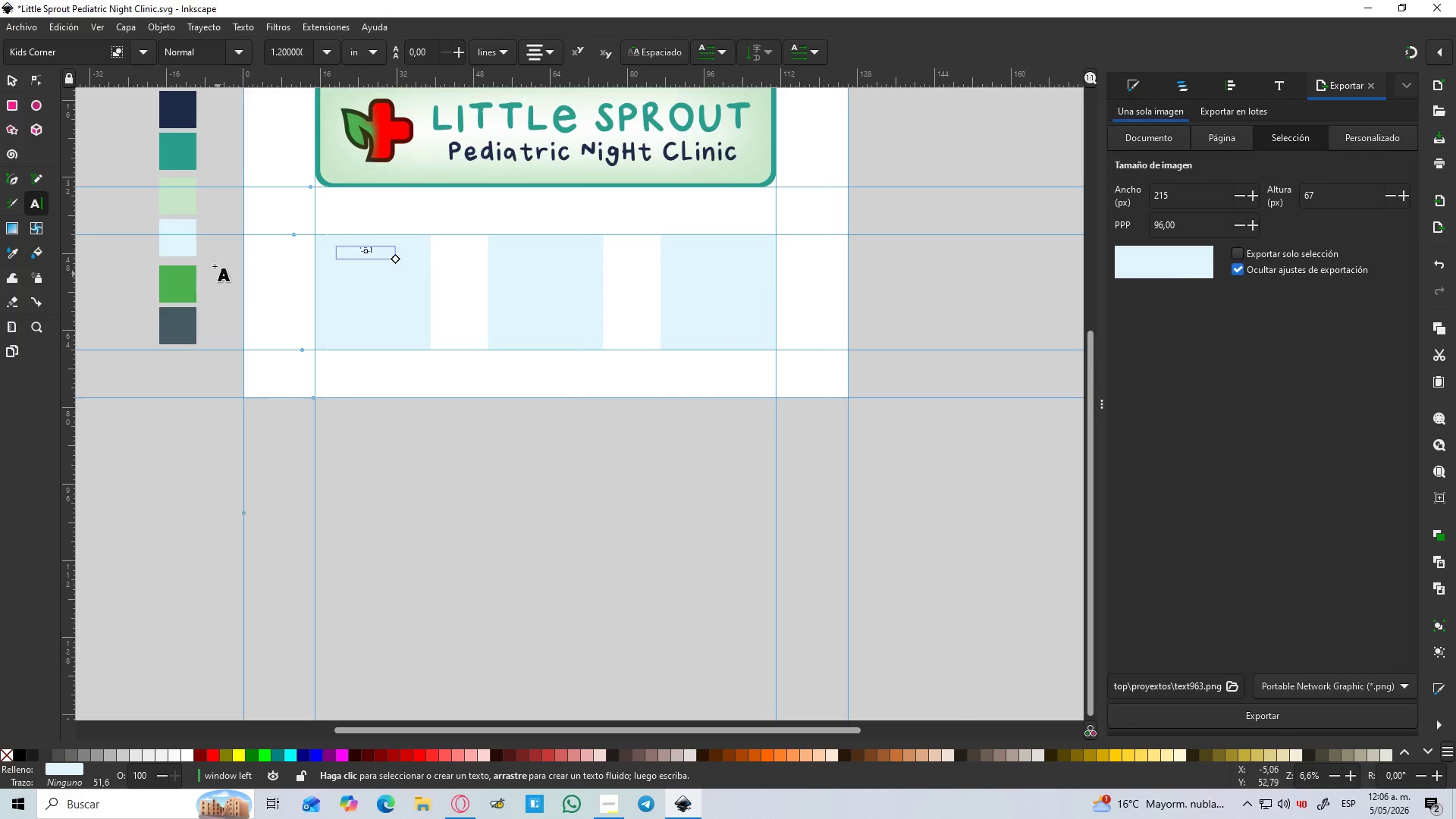 
key(D)
 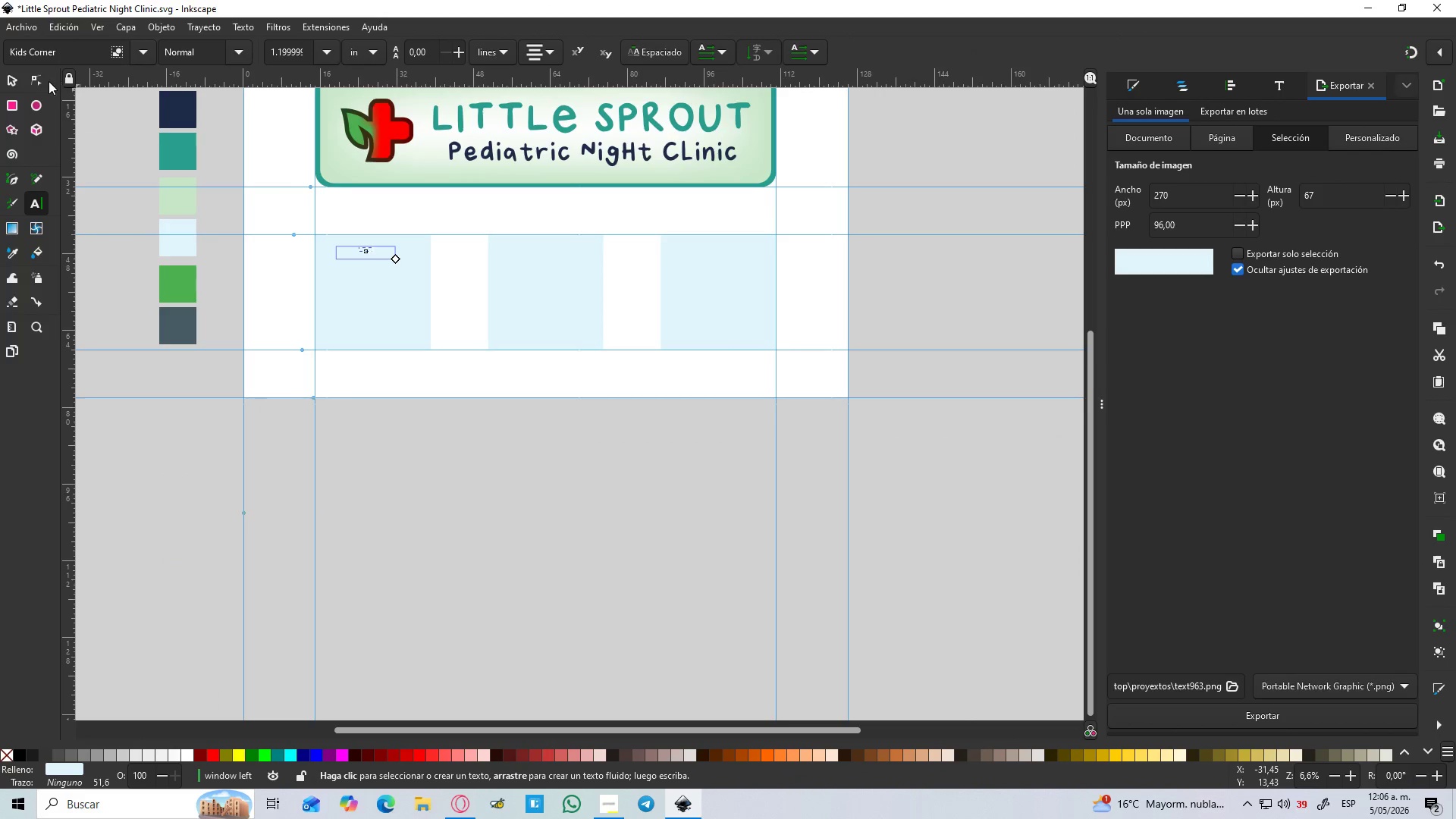 
key(Backspace)
 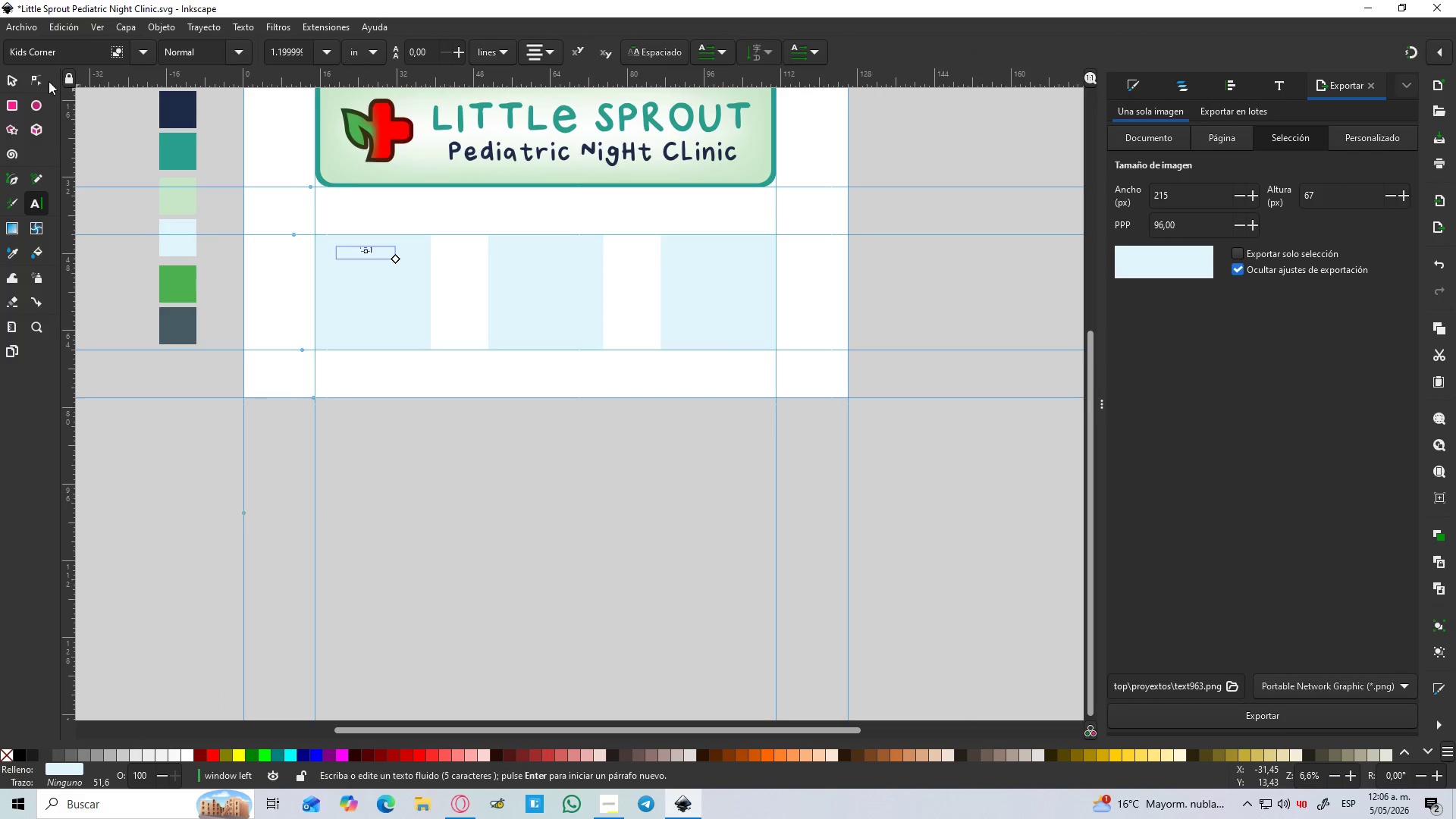 
key(S)
 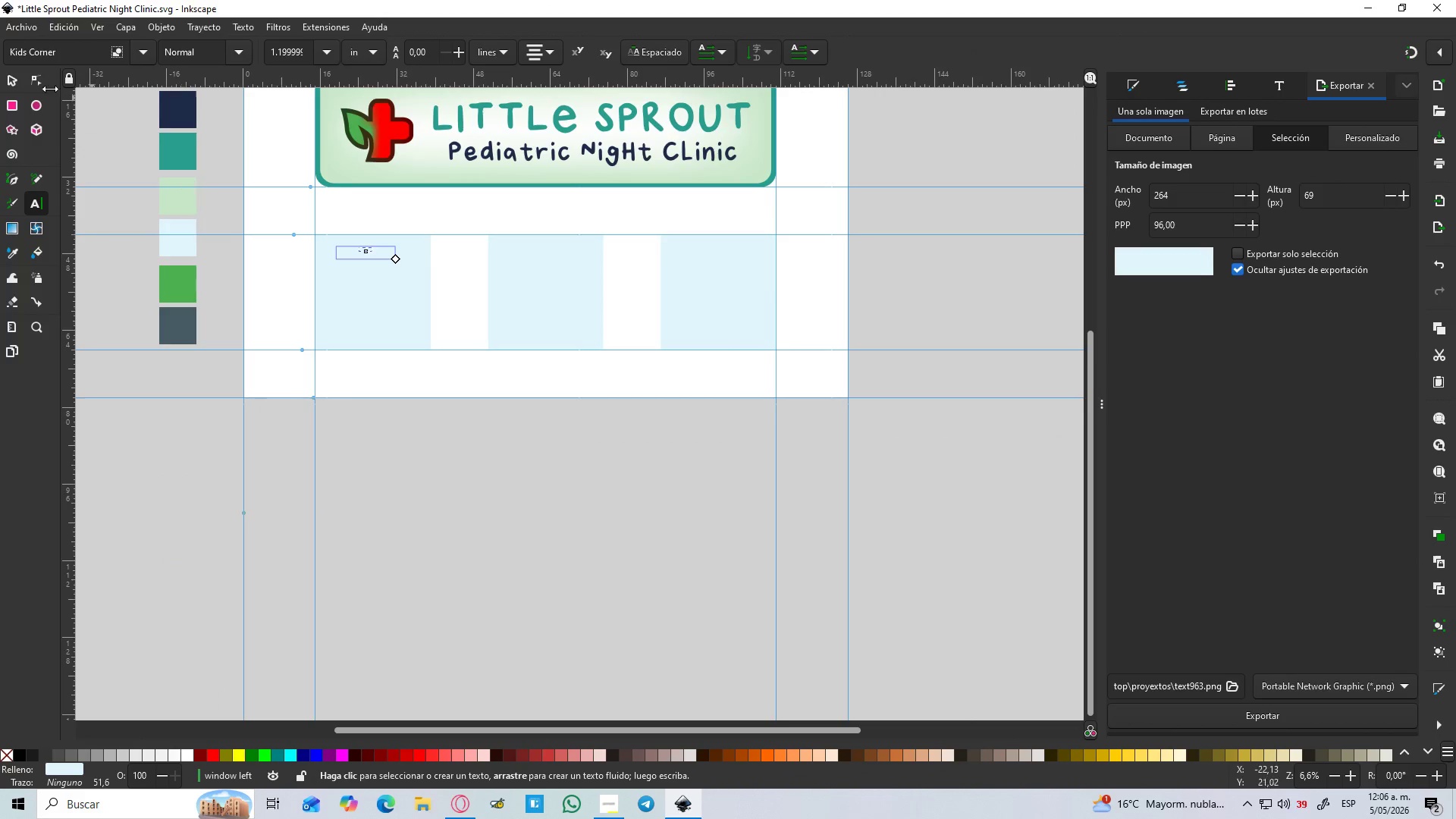 
key(S)
 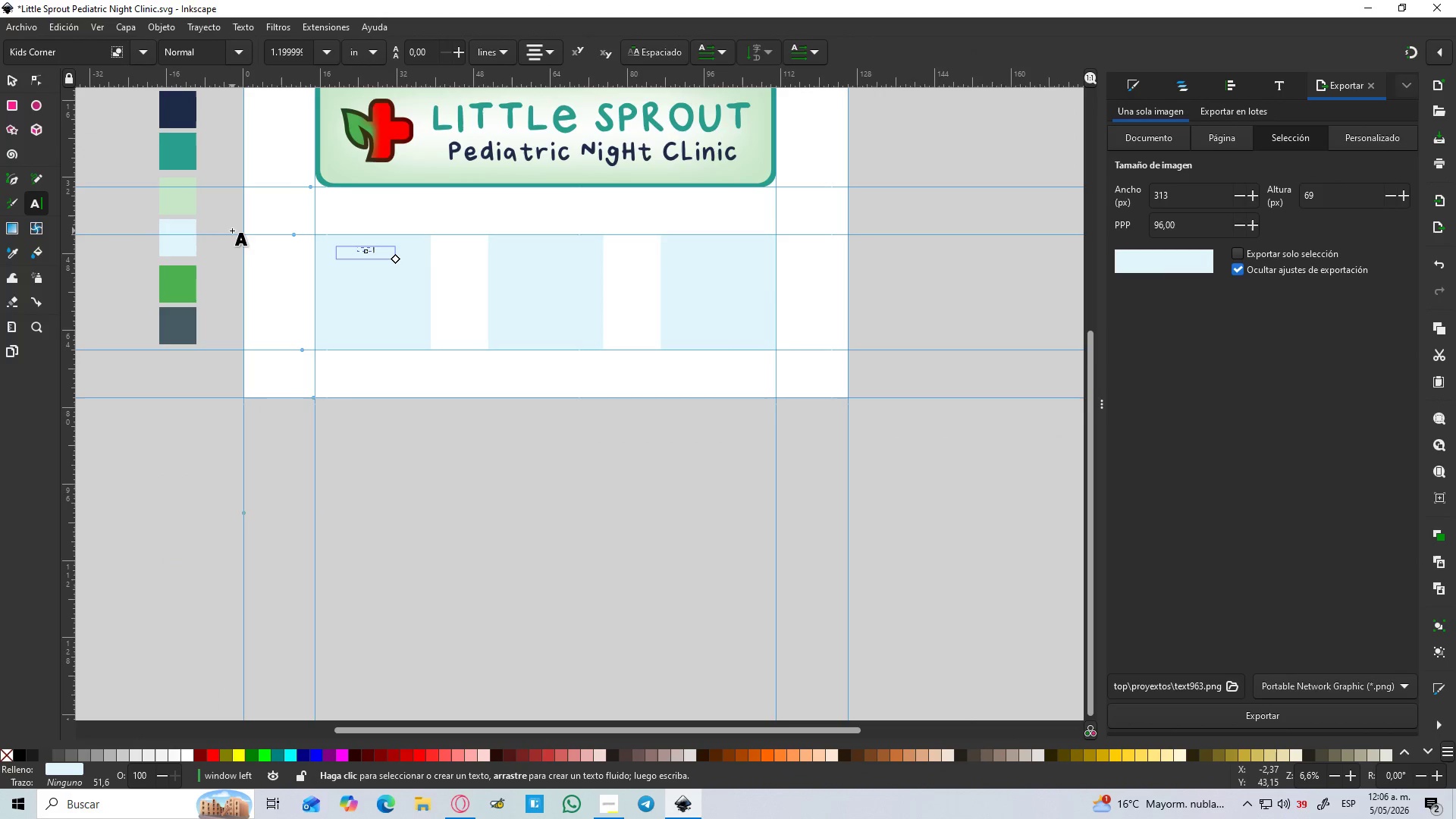 
key(Enter)
 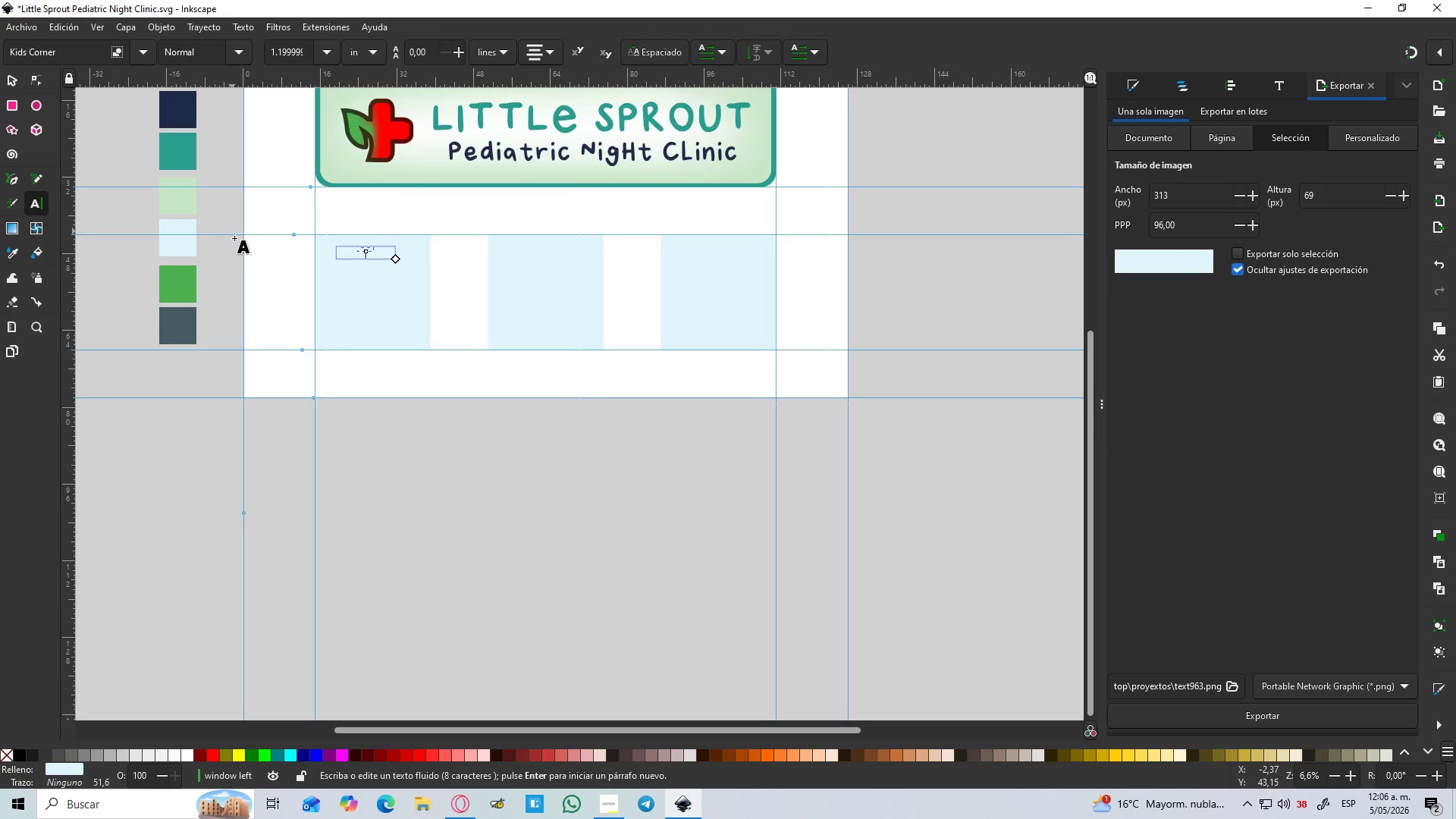 
key(Escape)
 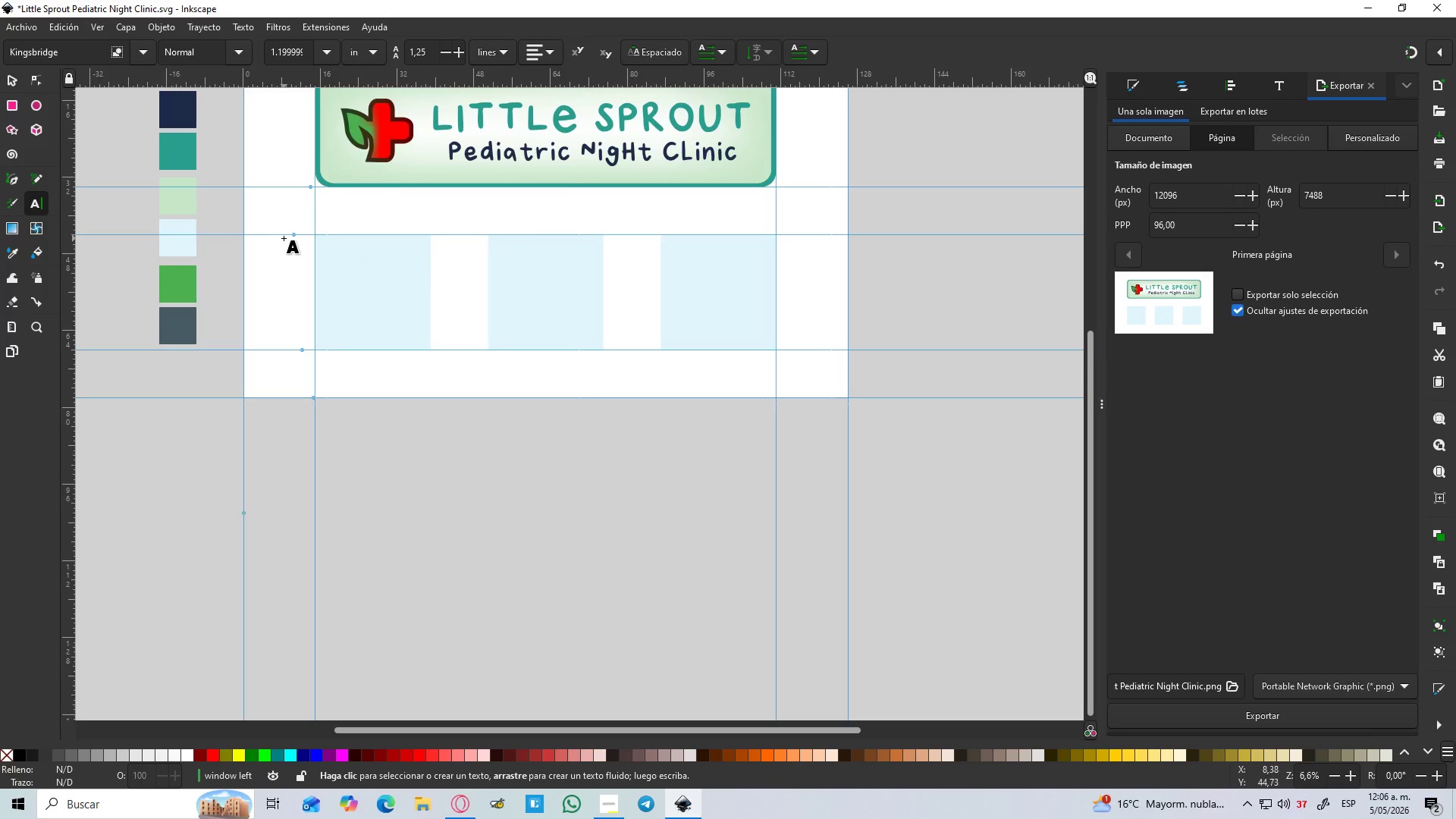 
key(S)
 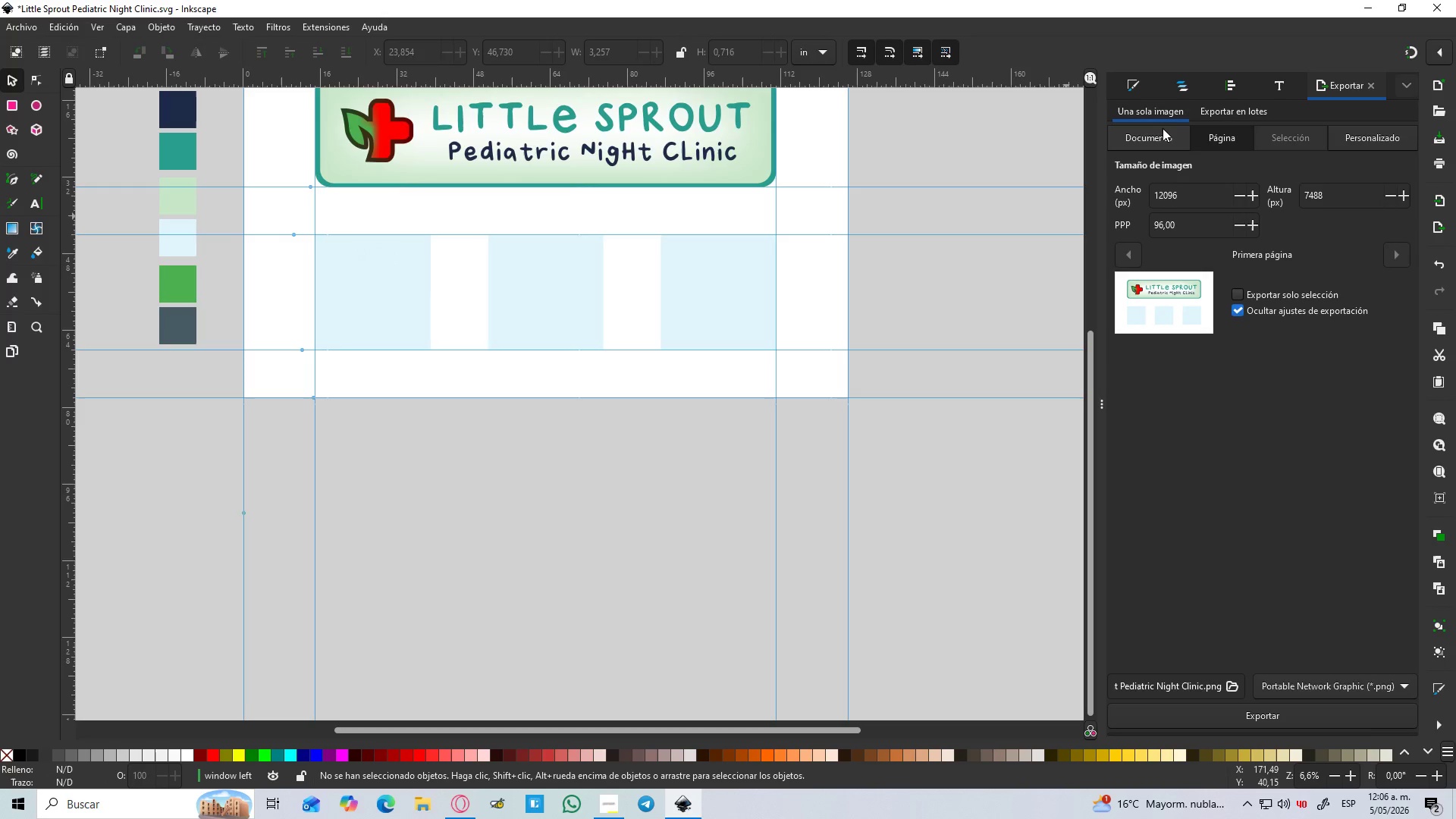 
left_click([1138, 77])
 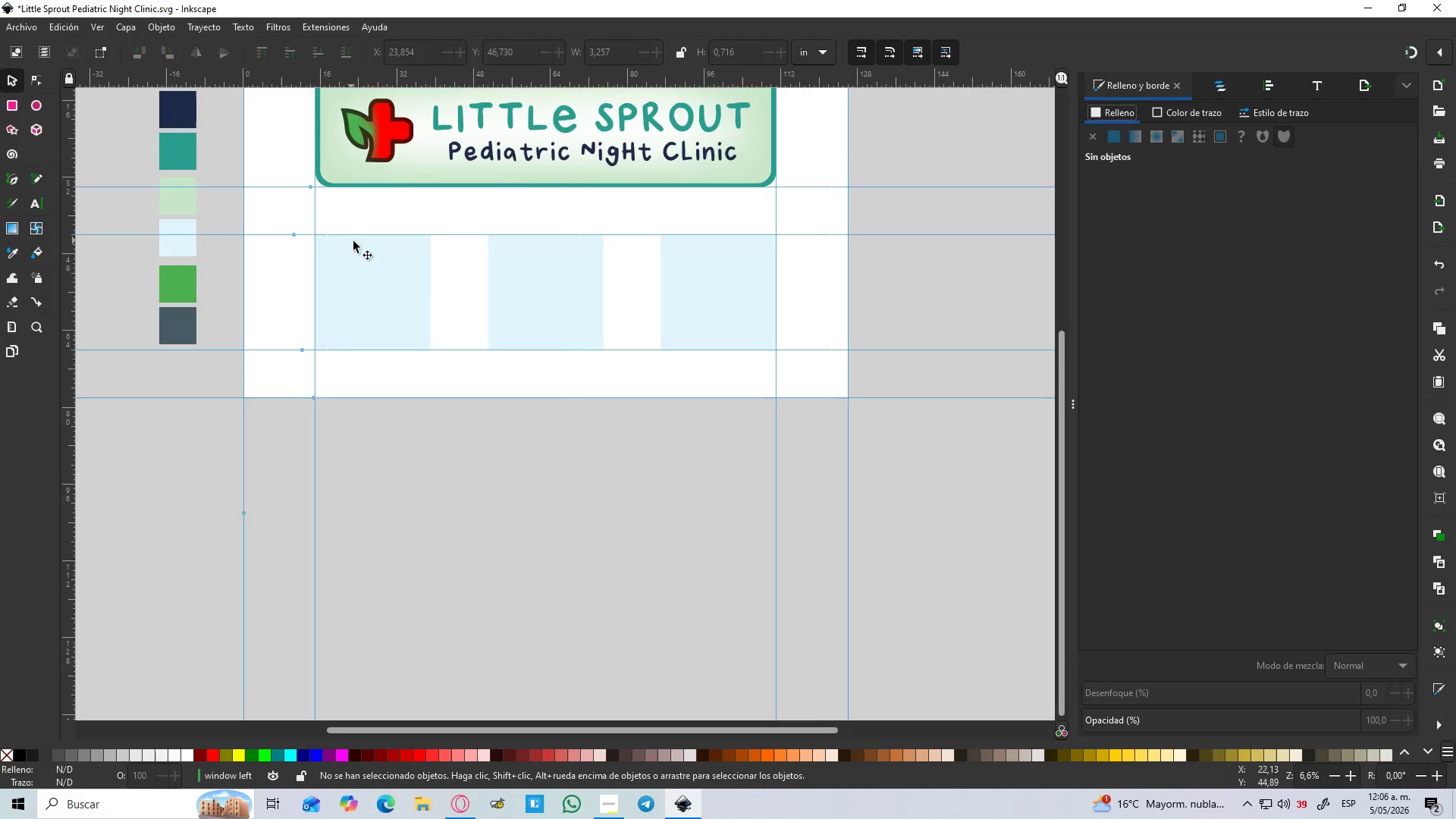 
left_click([378, 249])
 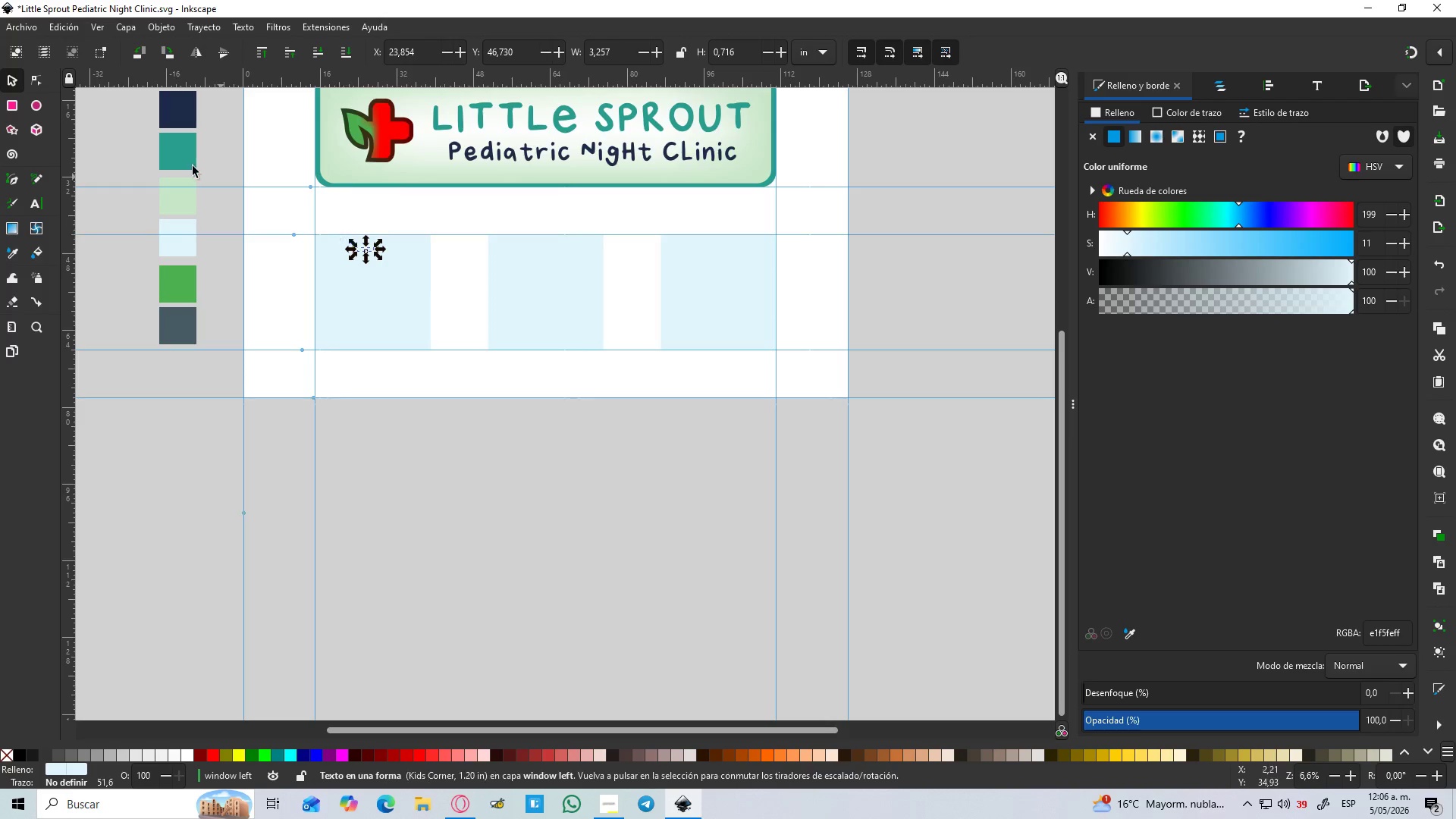 
key(D)
 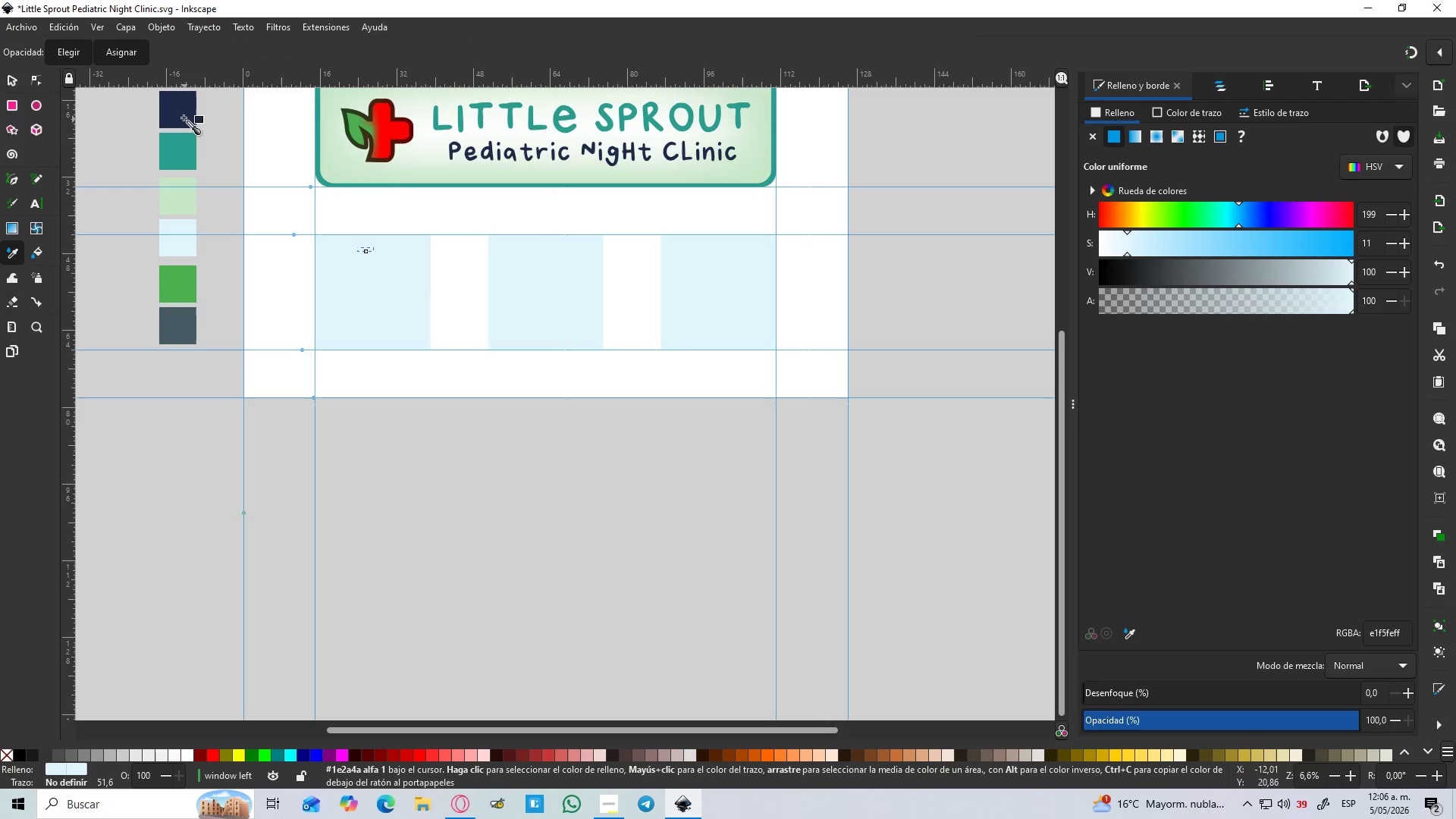 
left_click([184, 118])
 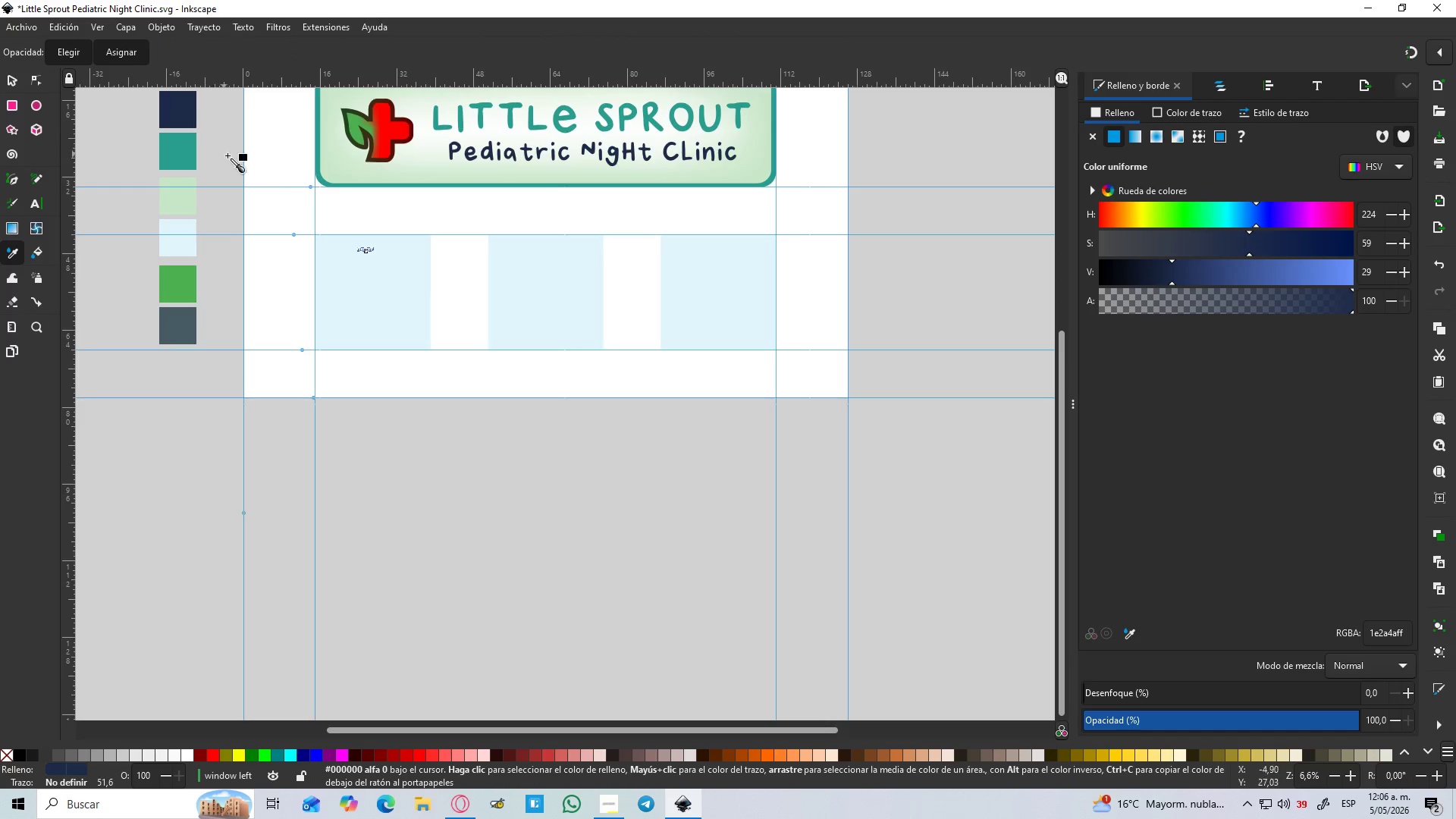 
hold_key(key=ControlLeft, duration=0.39)
scroll: coordinate [277, 177], scroll_direction: up, amount: 3.0
 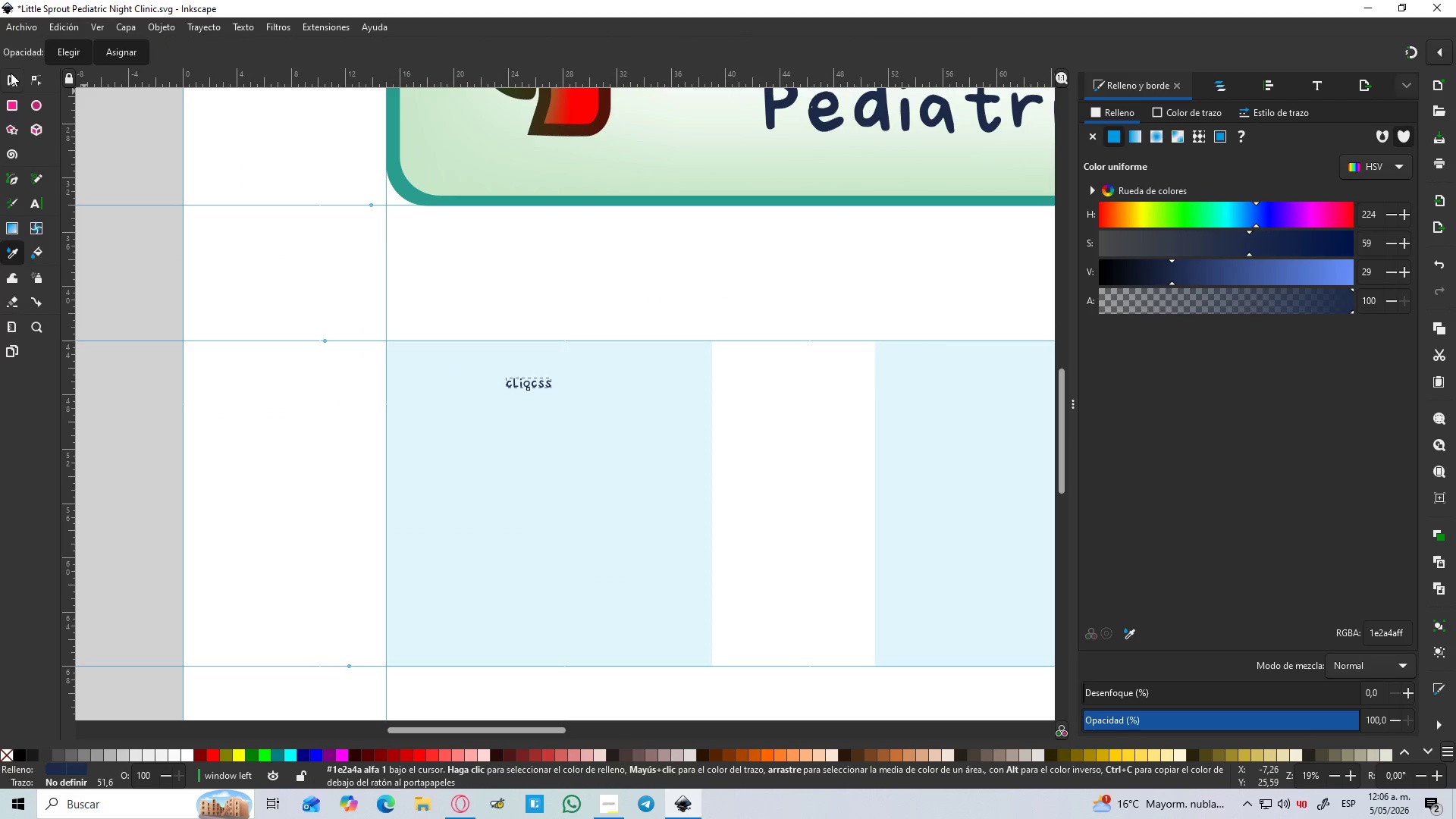 
hold_key(key=ControlLeft, duration=2.7)
hold_key(key=ShiftLeft, duration=1.5)
left_click_drag(start_coordinate=[556, 394], to_coordinate=[657, 480])
 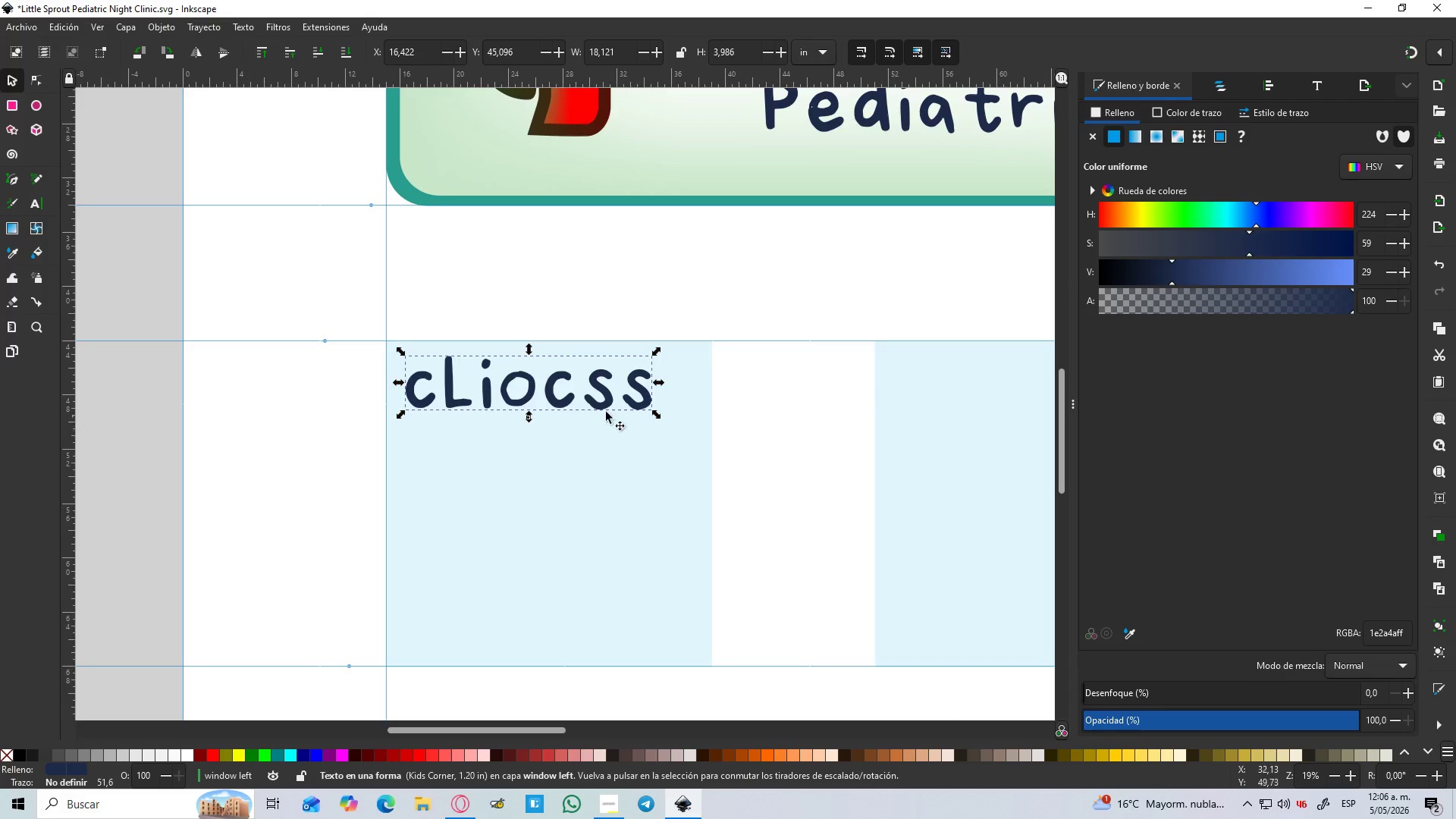 
hold_key(key=ShiftLeft, duration=0.72)
 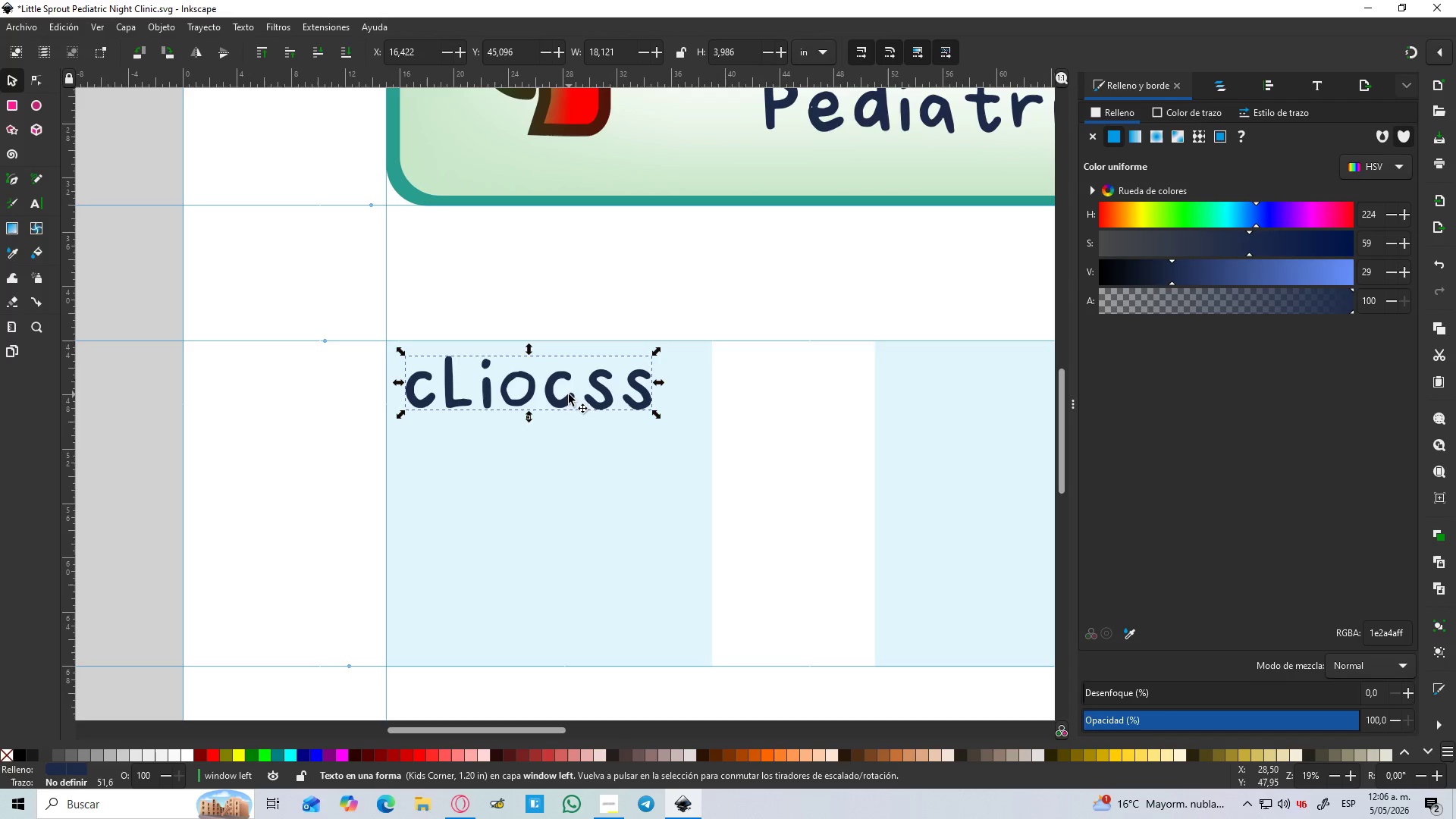 
double_click([568, 394])
 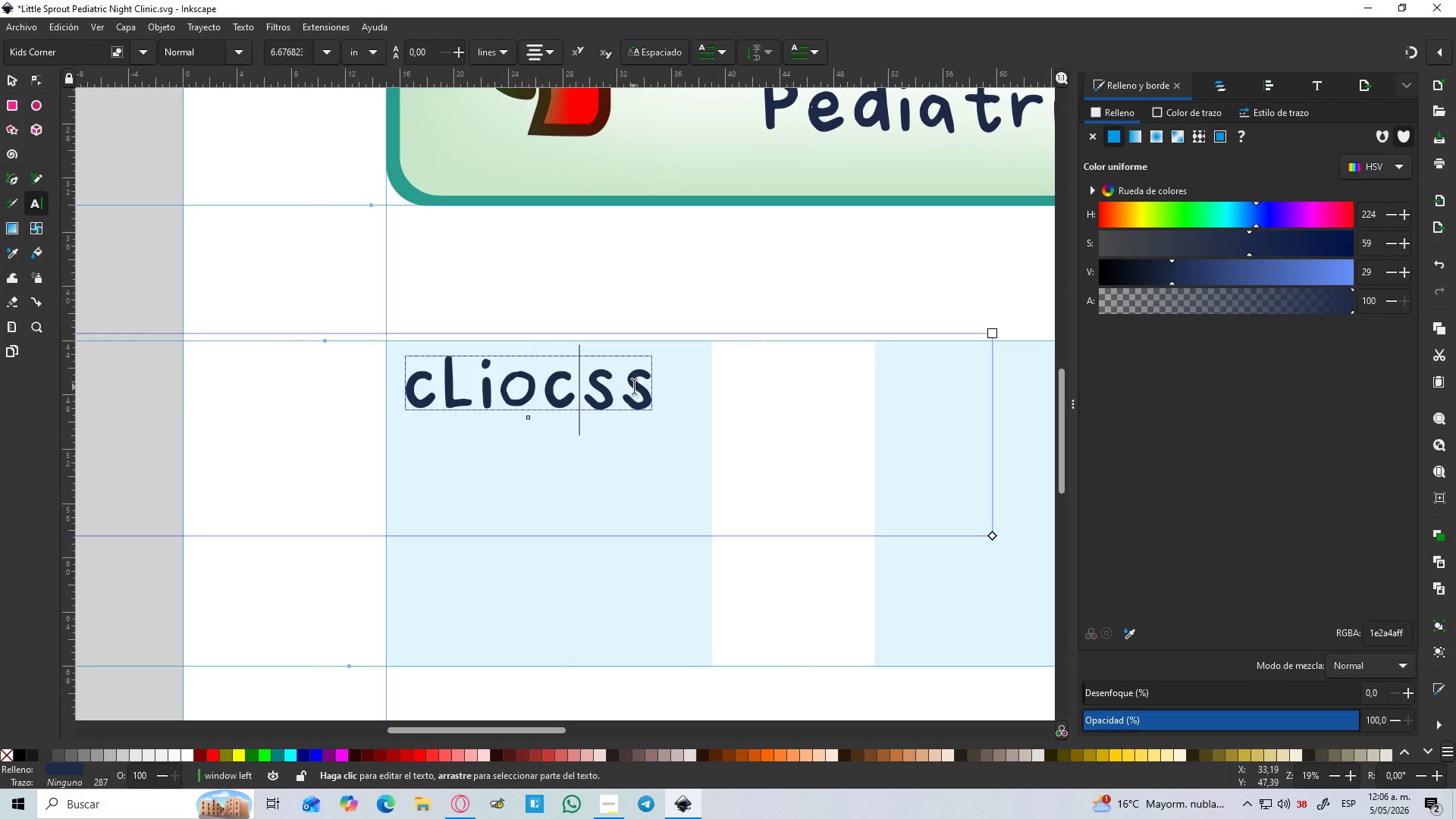 
left_click_drag(start_coordinate=[650, 386], to_coordinate=[397, 372])
 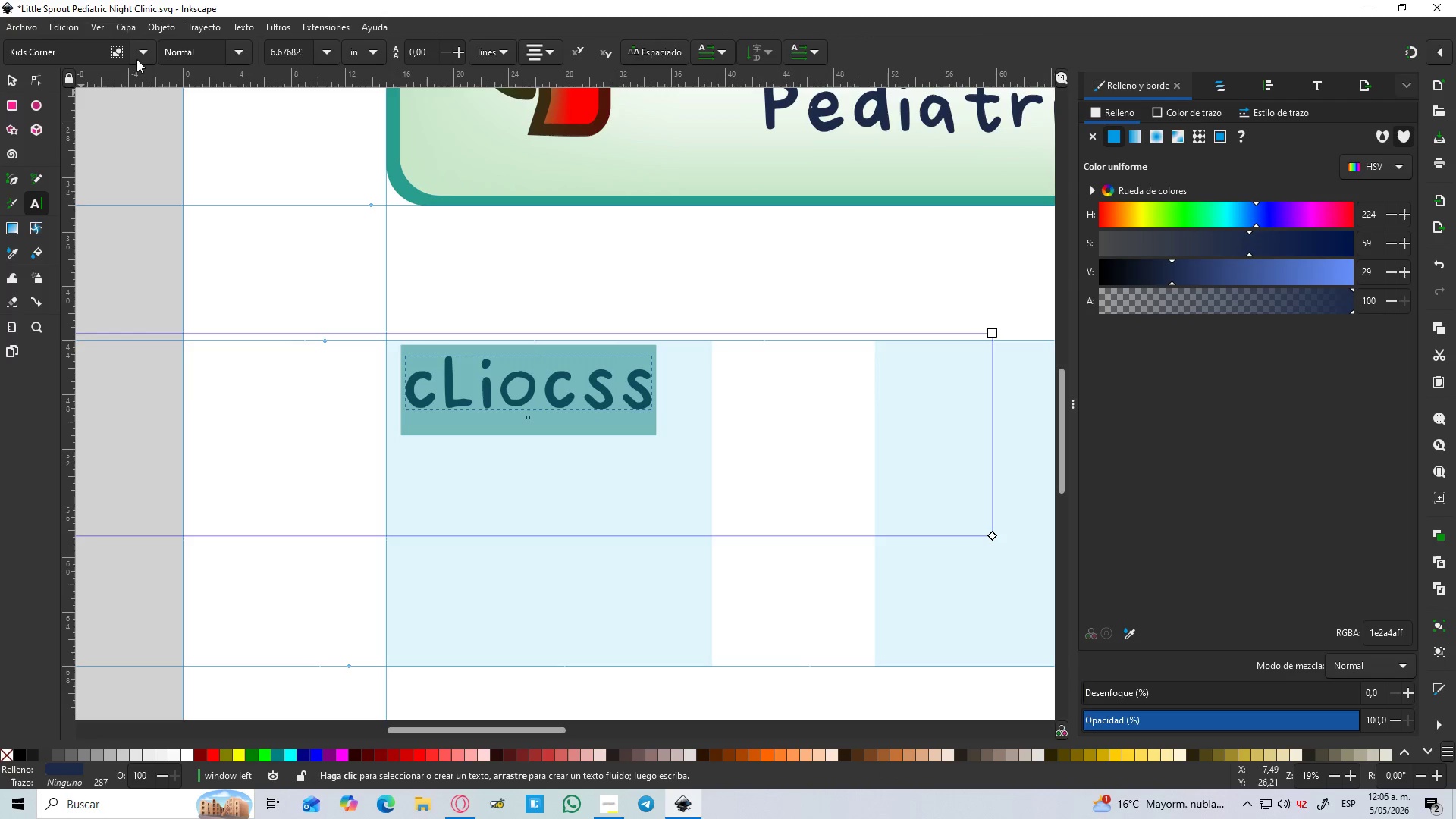 
left_click([135, 57])
 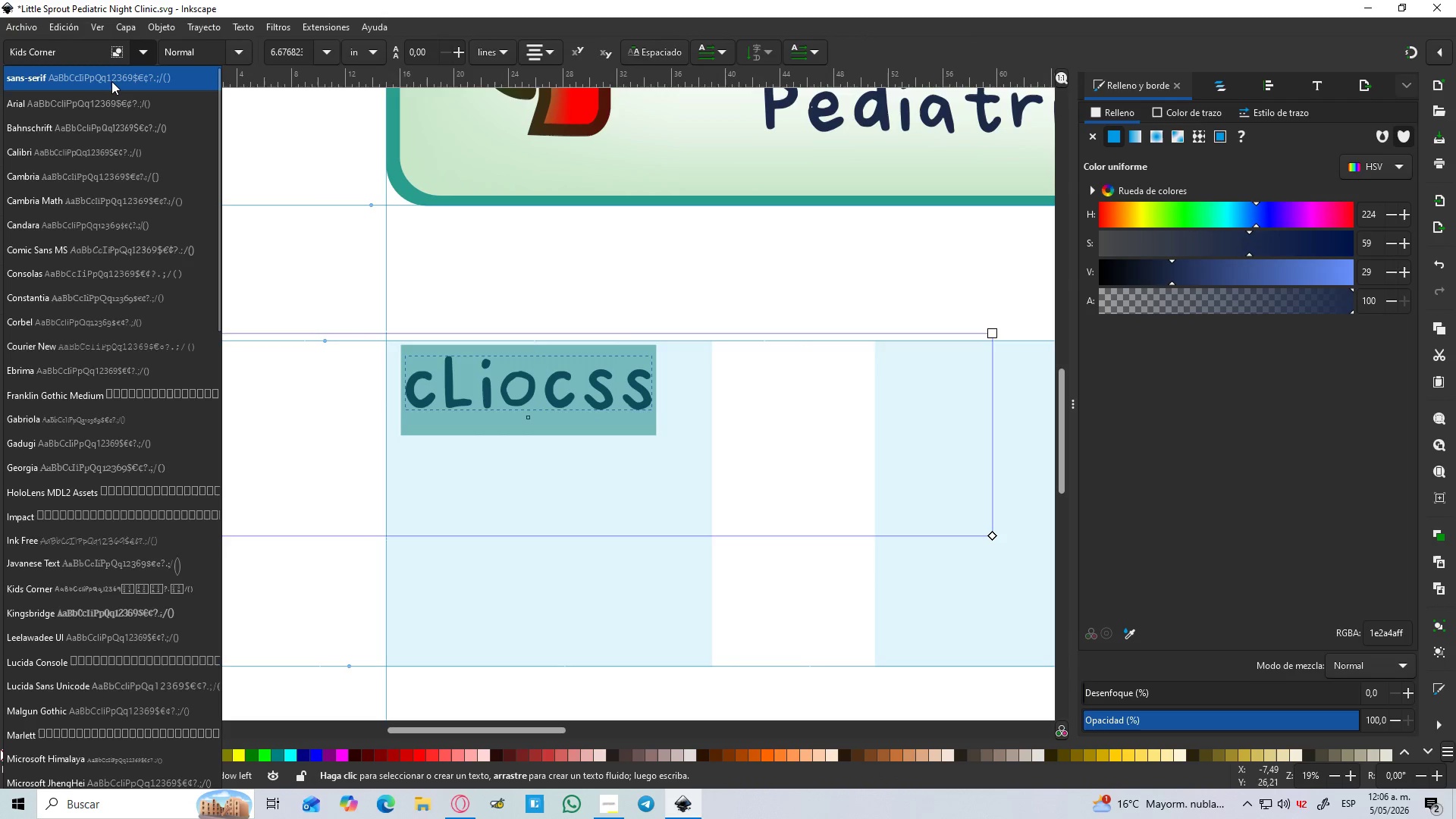 
left_click([111, 81])
 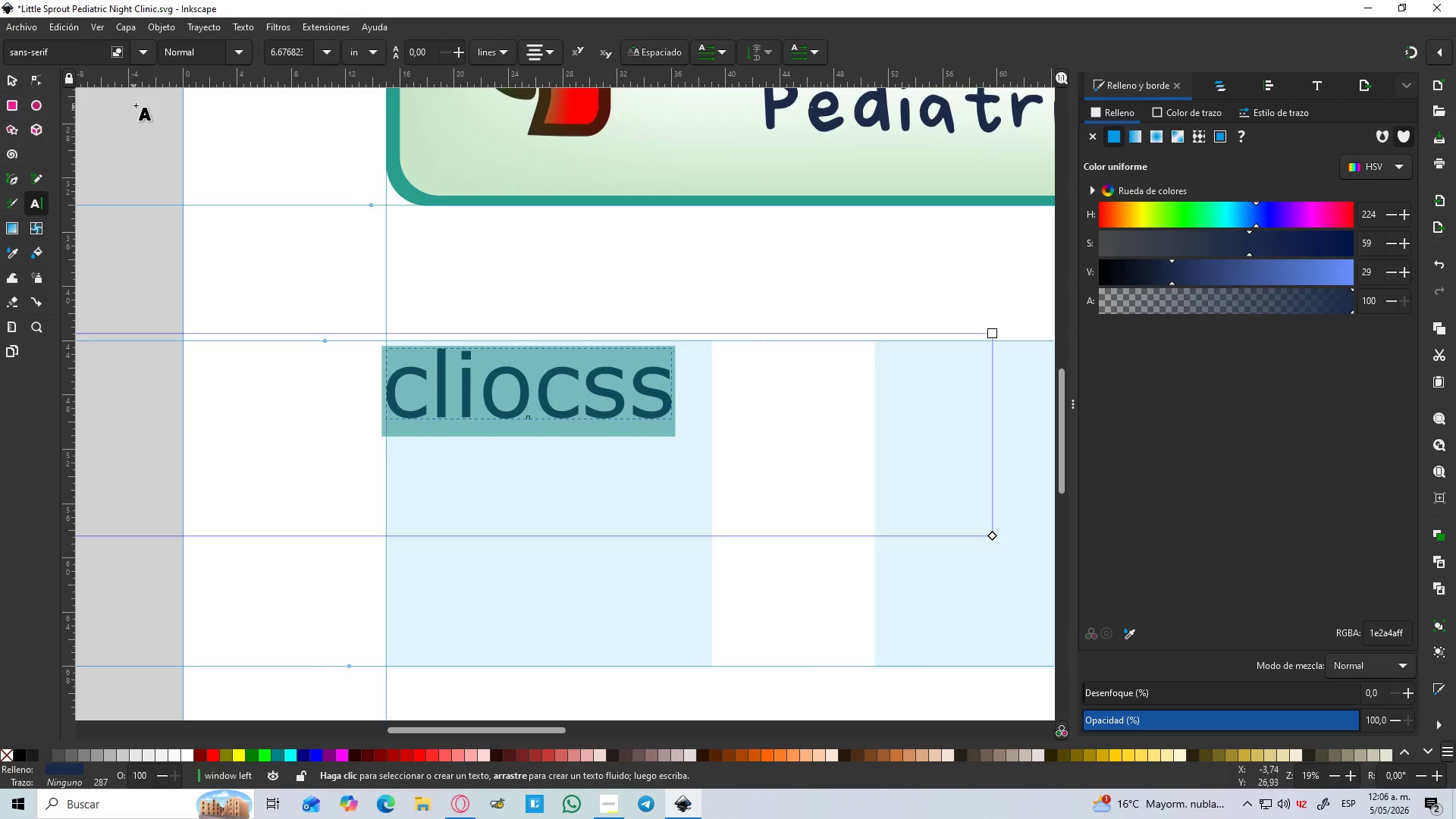 
left_click([147, 59])
 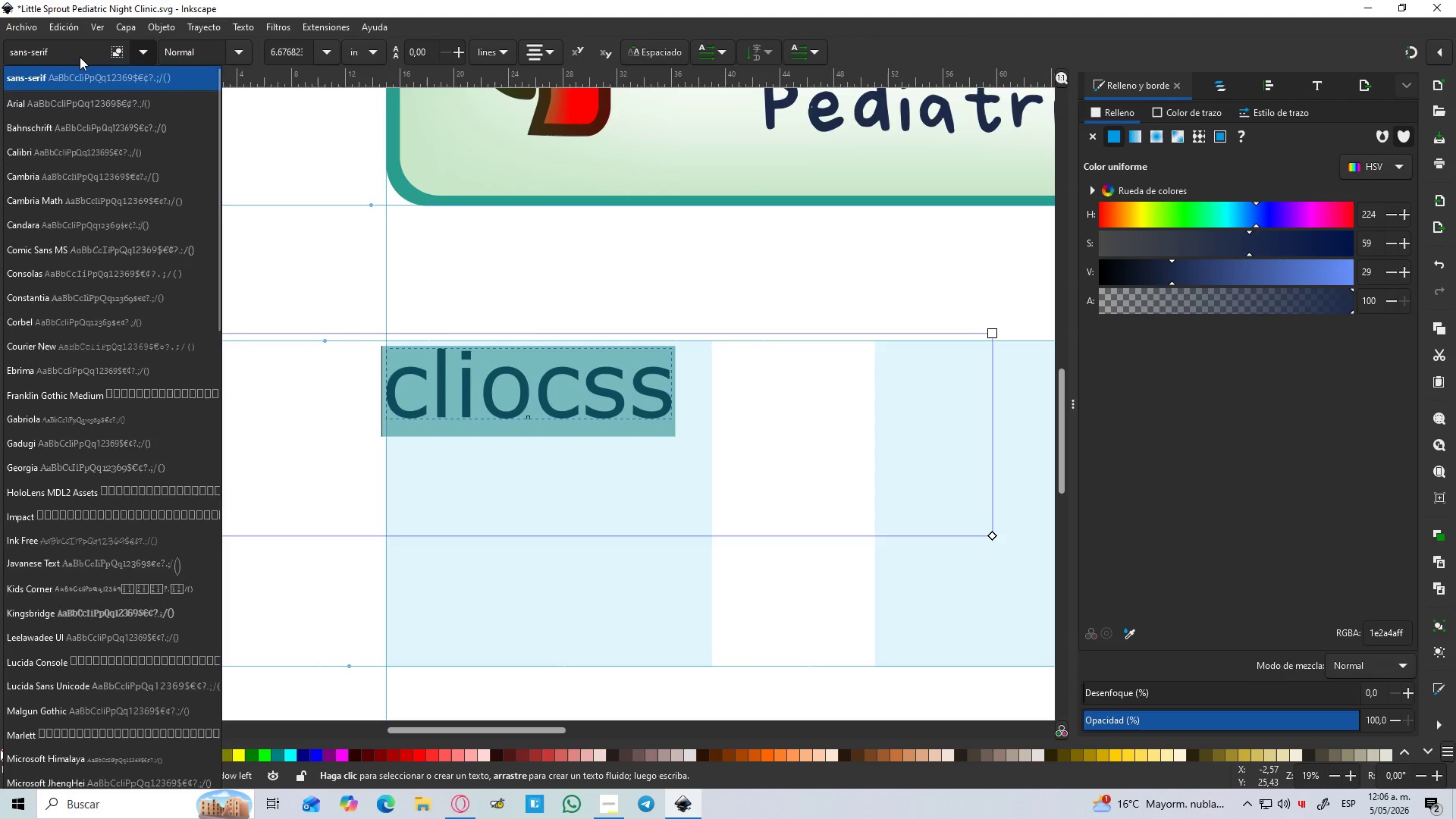 
left_click_drag(start_coordinate=[67, 52], to_coordinate=[0, 55])
 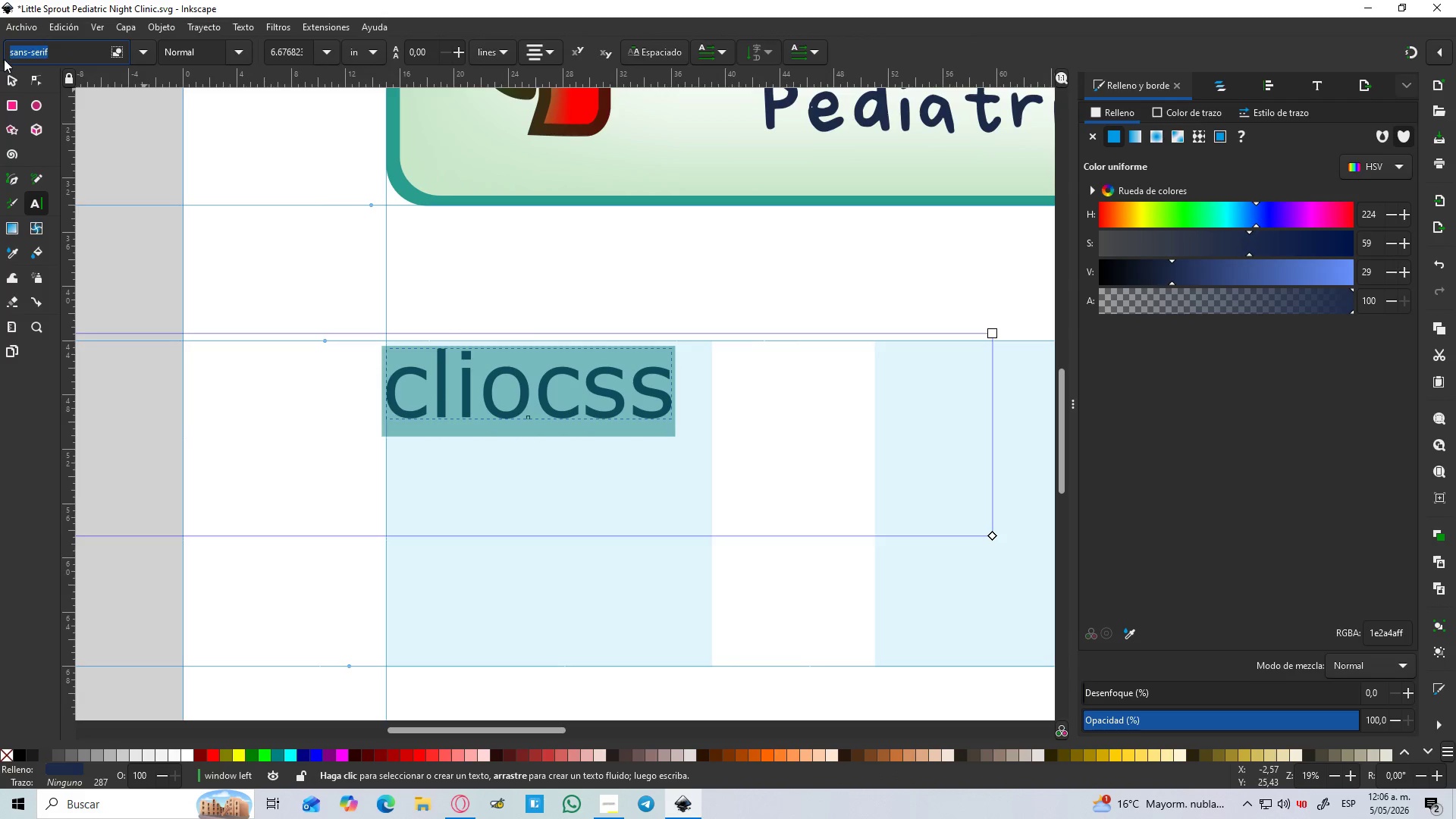 
type(ser)
 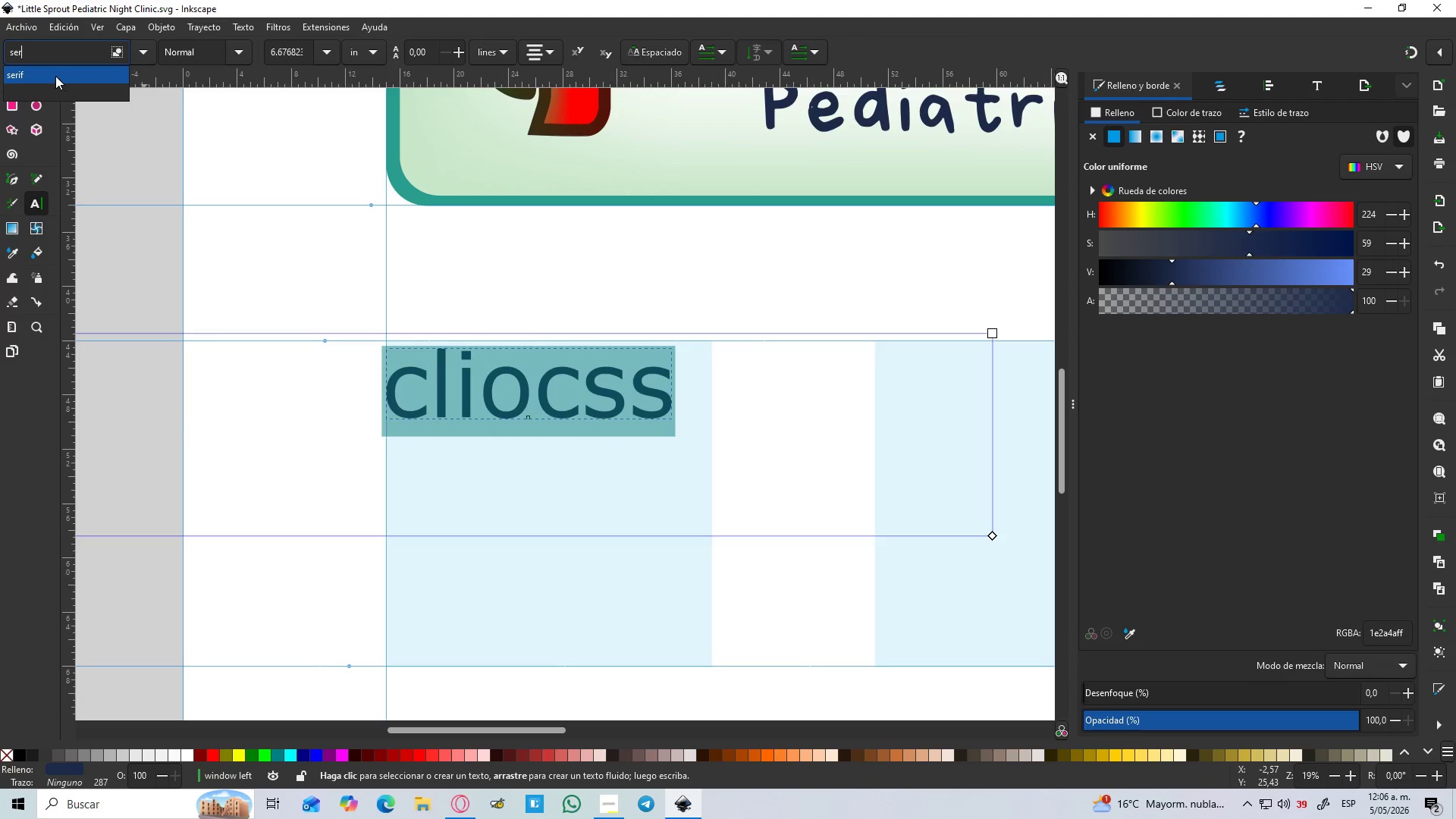 
left_click([51, 71])
 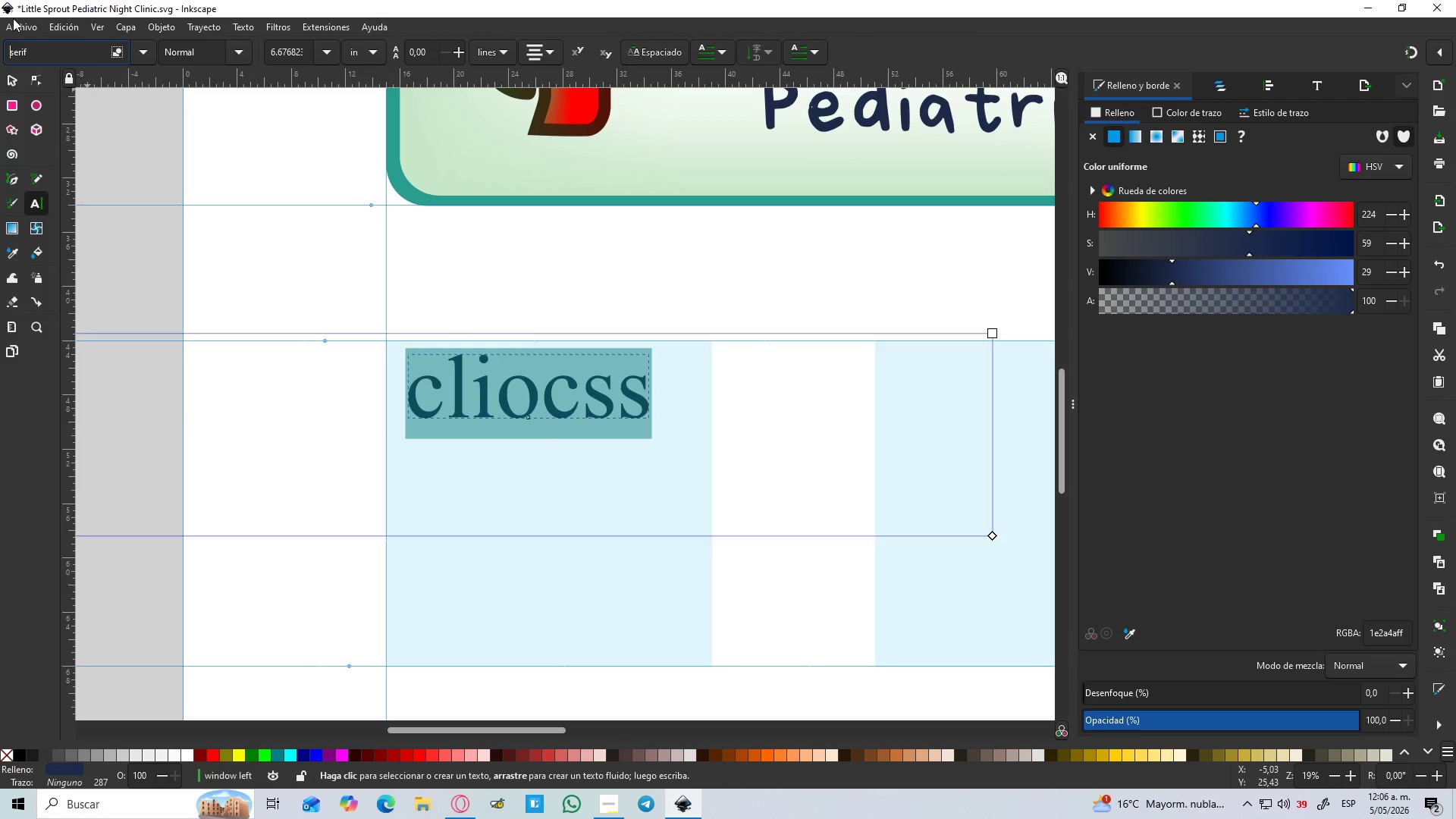 
left_click_drag(start_coordinate=[44, 54], to_coordinate=[0, 53])
 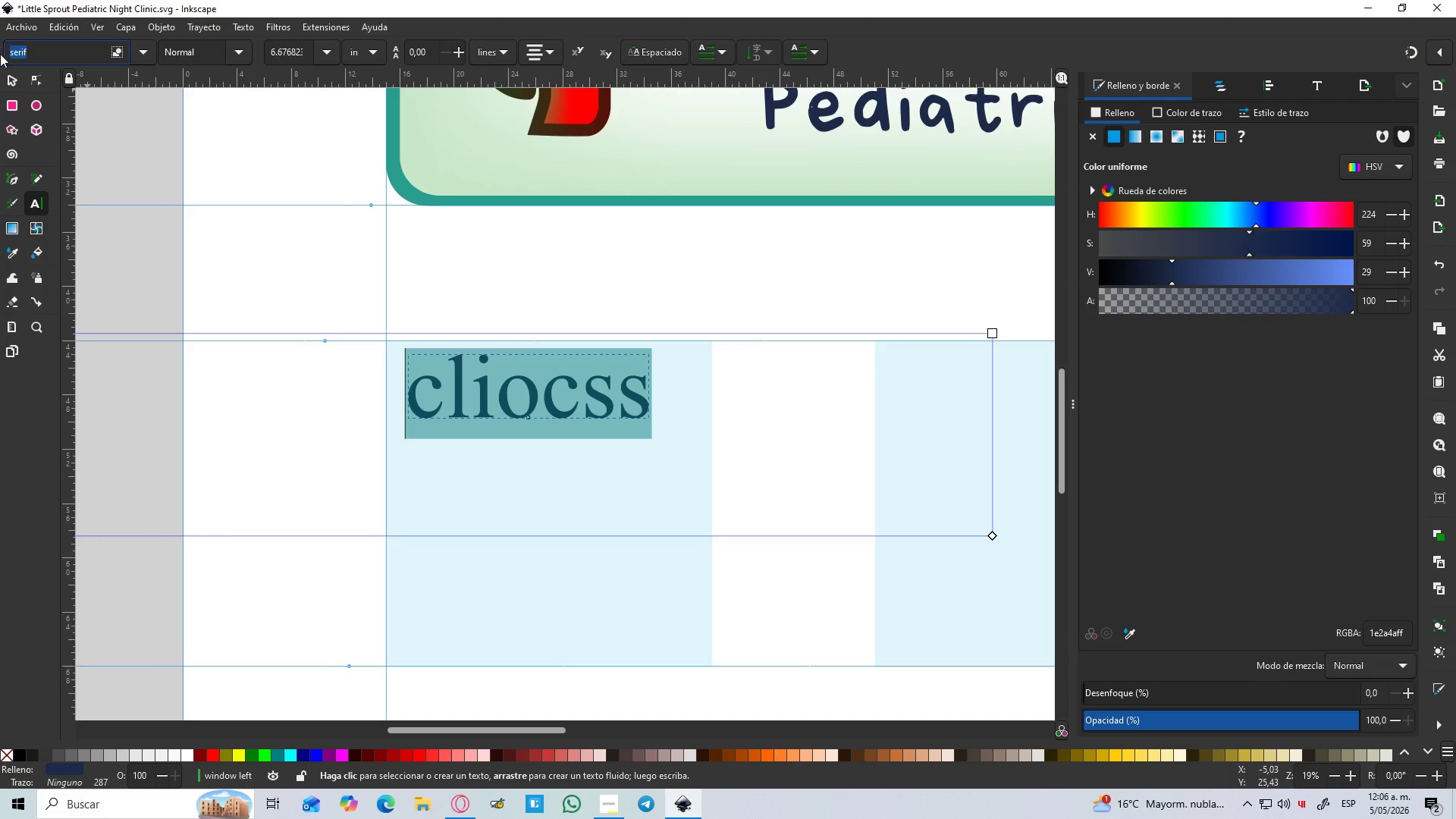 
type(sa)
 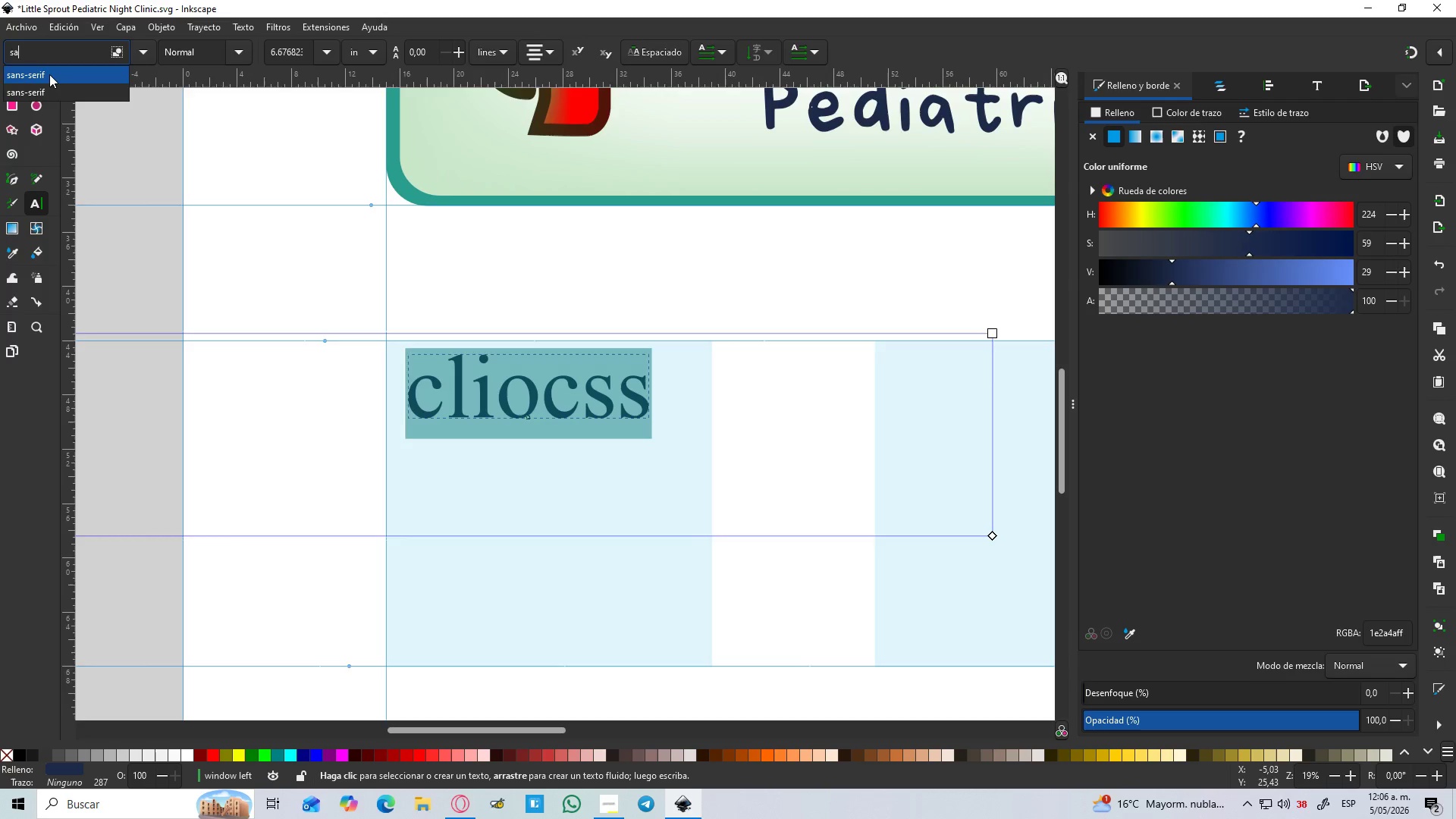 
left_click([49, 74])
 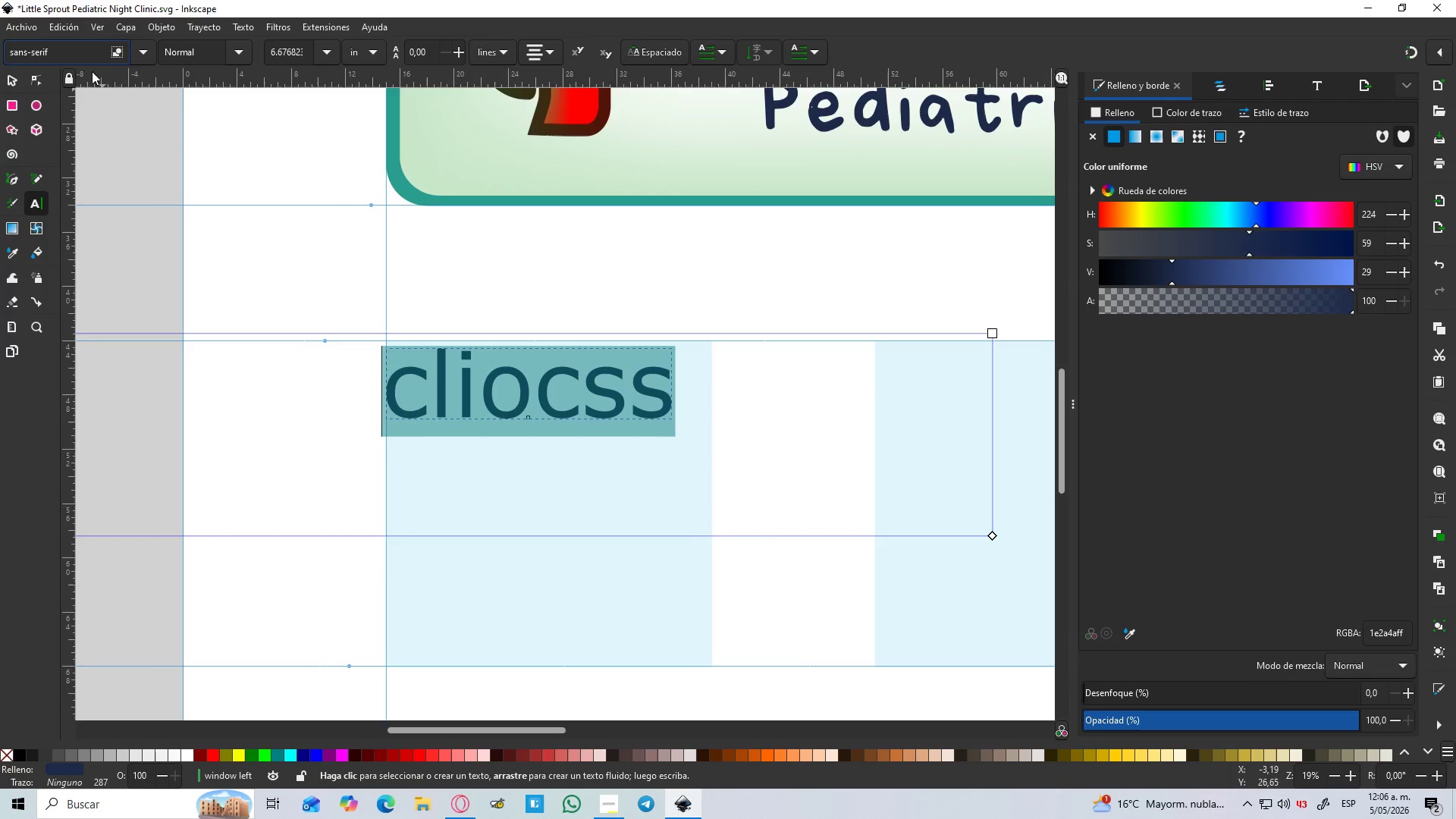 
left_click_drag(start_coordinate=[66, 55], to_coordinate=[0, 56])
 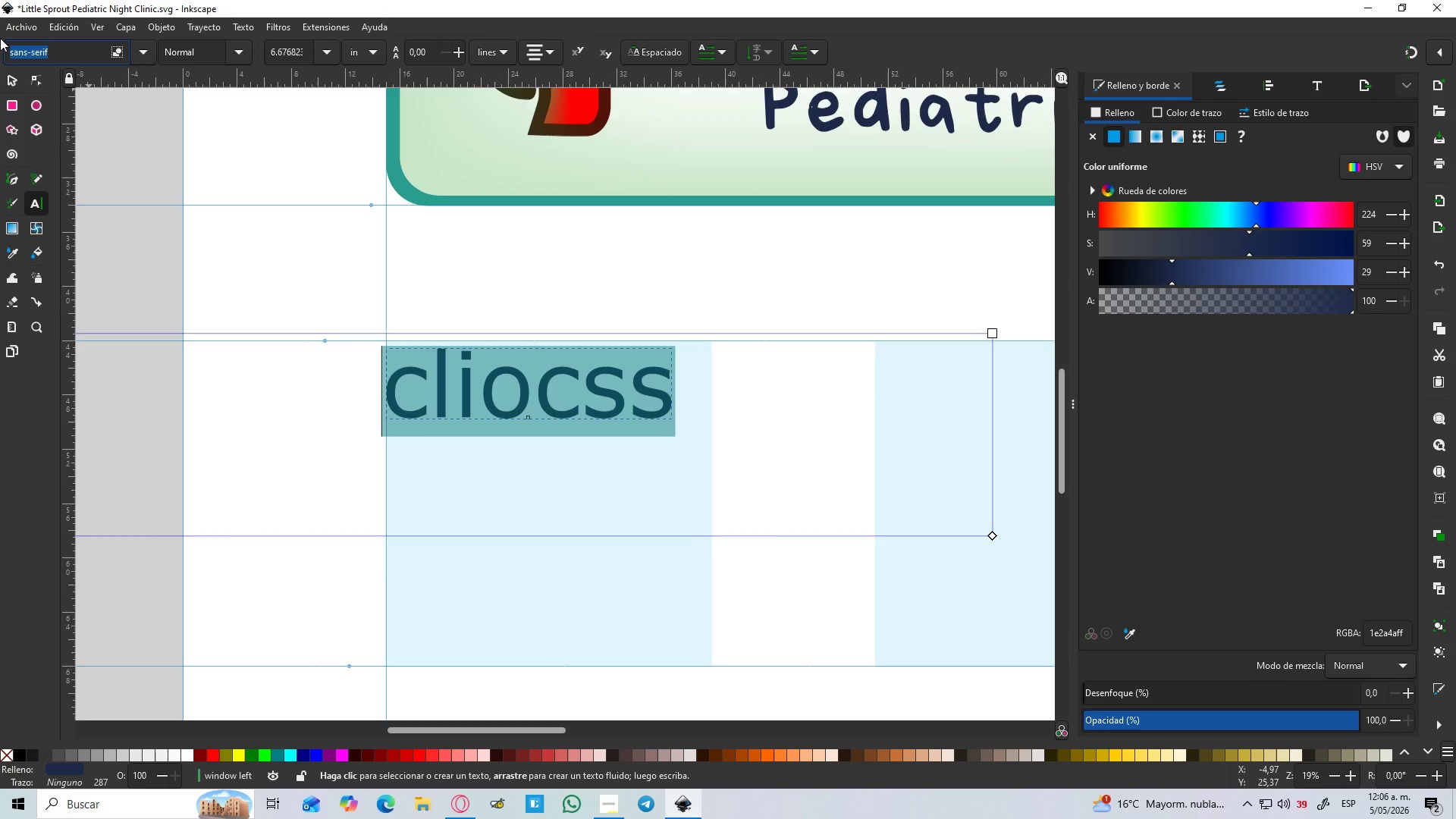 
type(ki)
 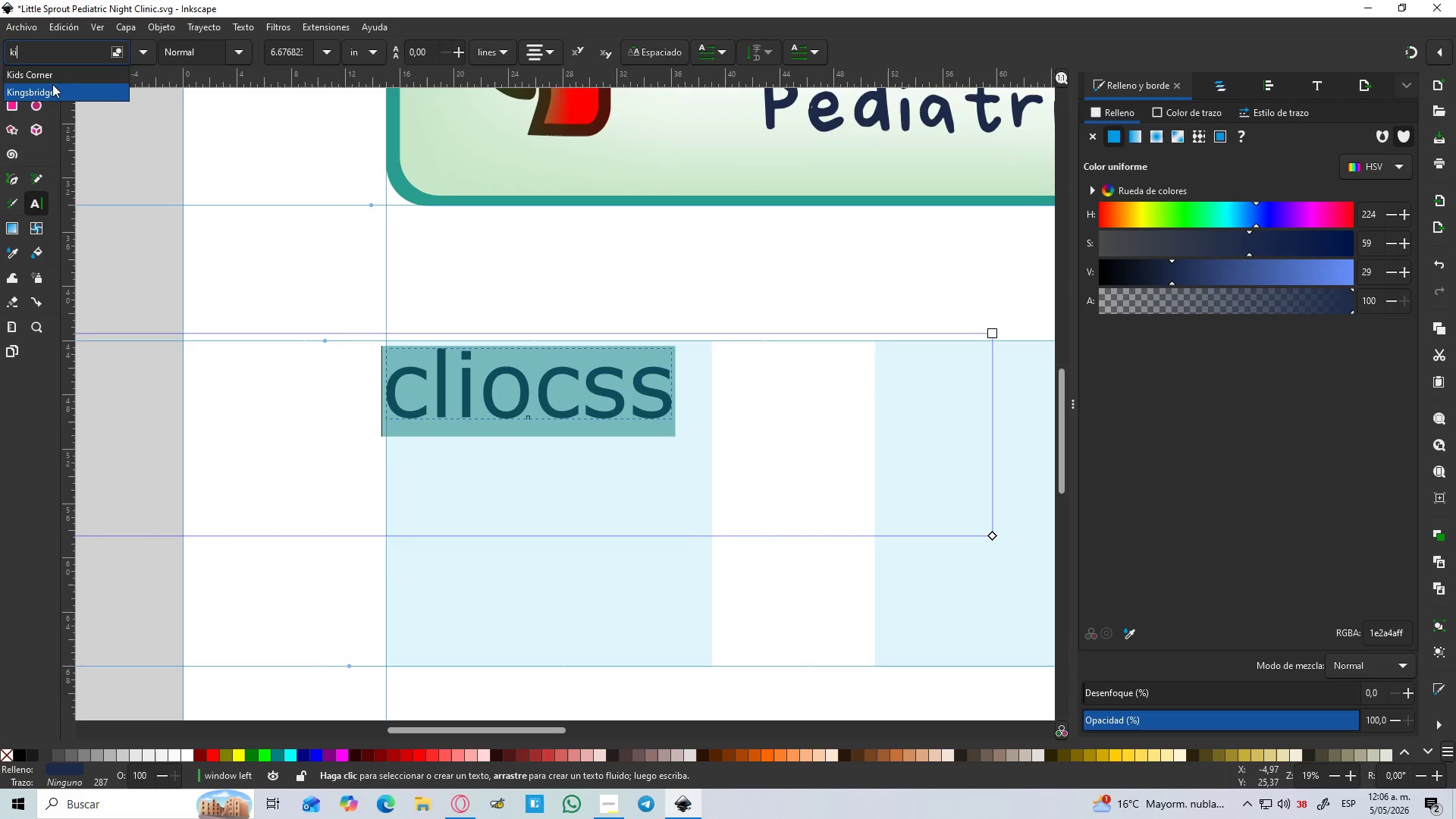 
left_click([56, 94])
 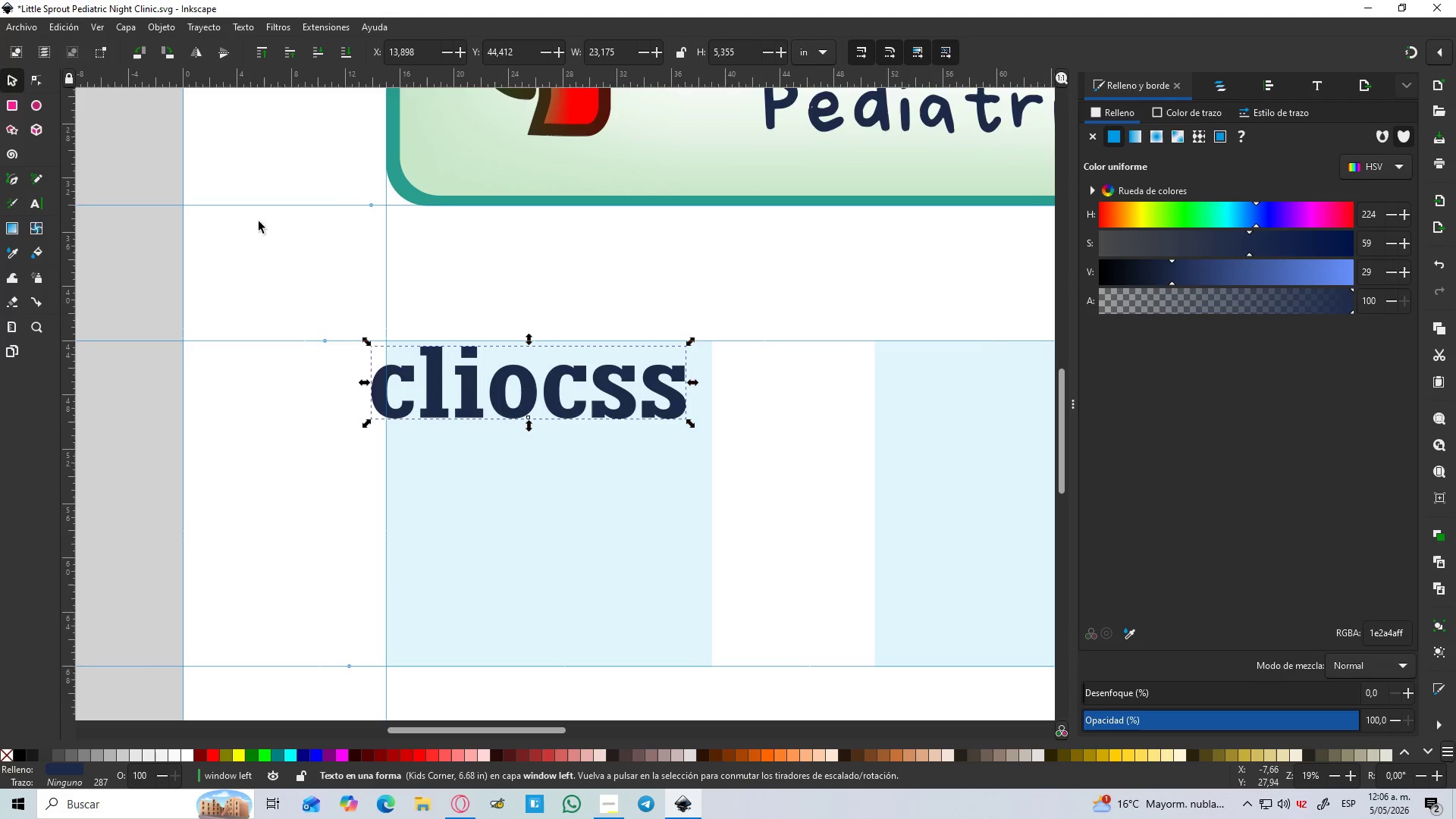 
hold_key(key=ControlLeft, duration=0.64)
 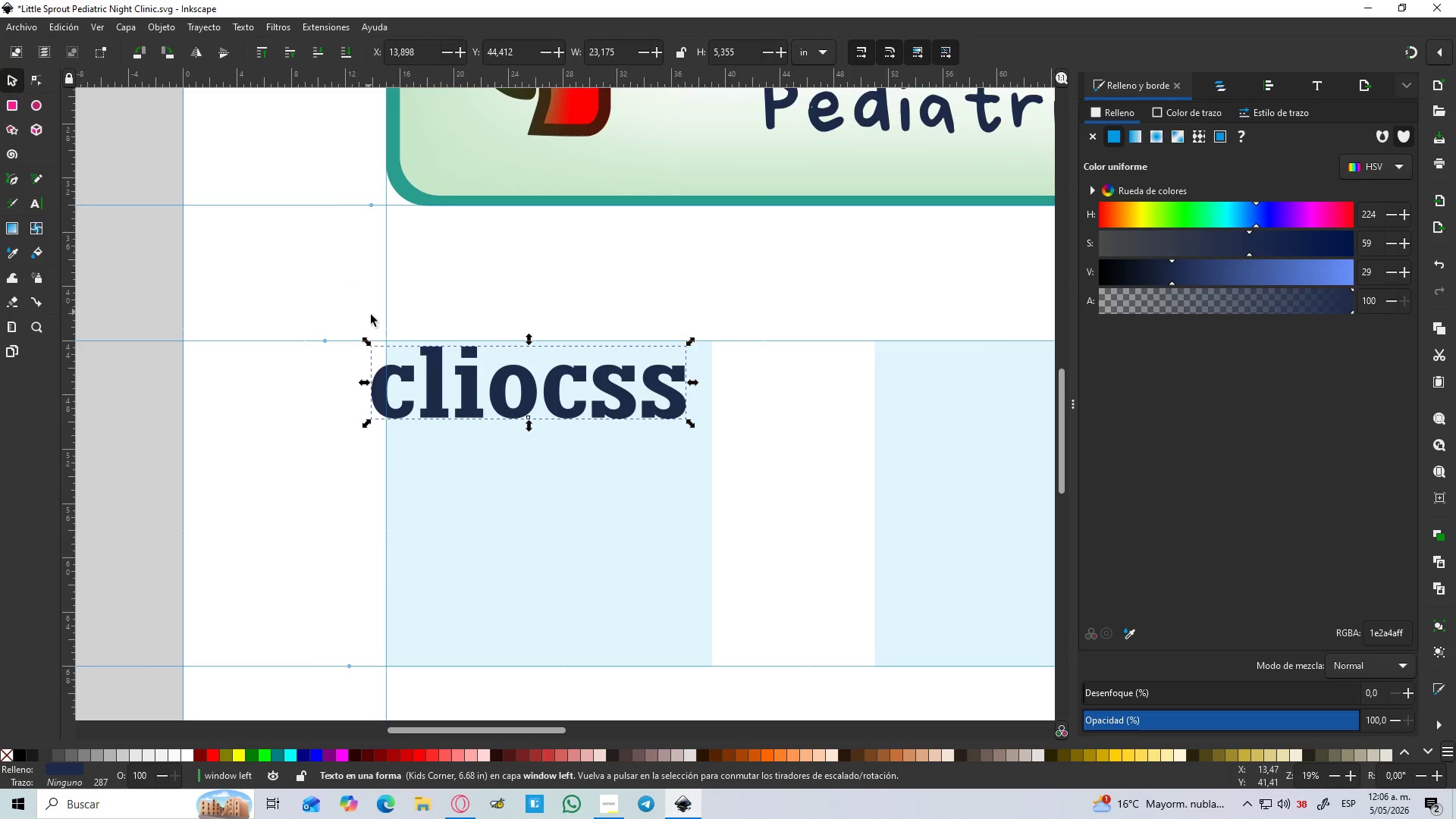 
double_click([438, 394])
 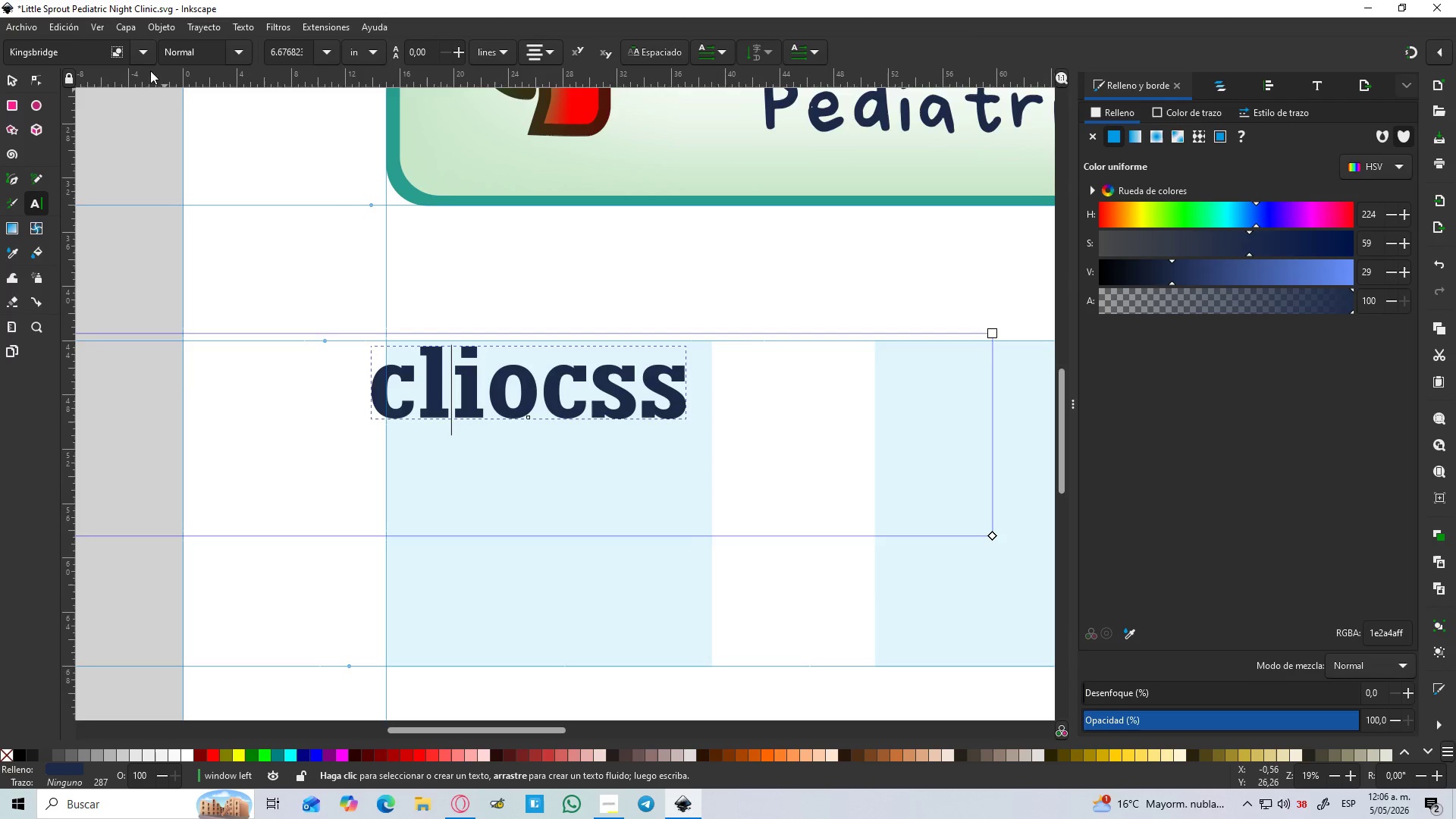 
left_click([143, 52])
 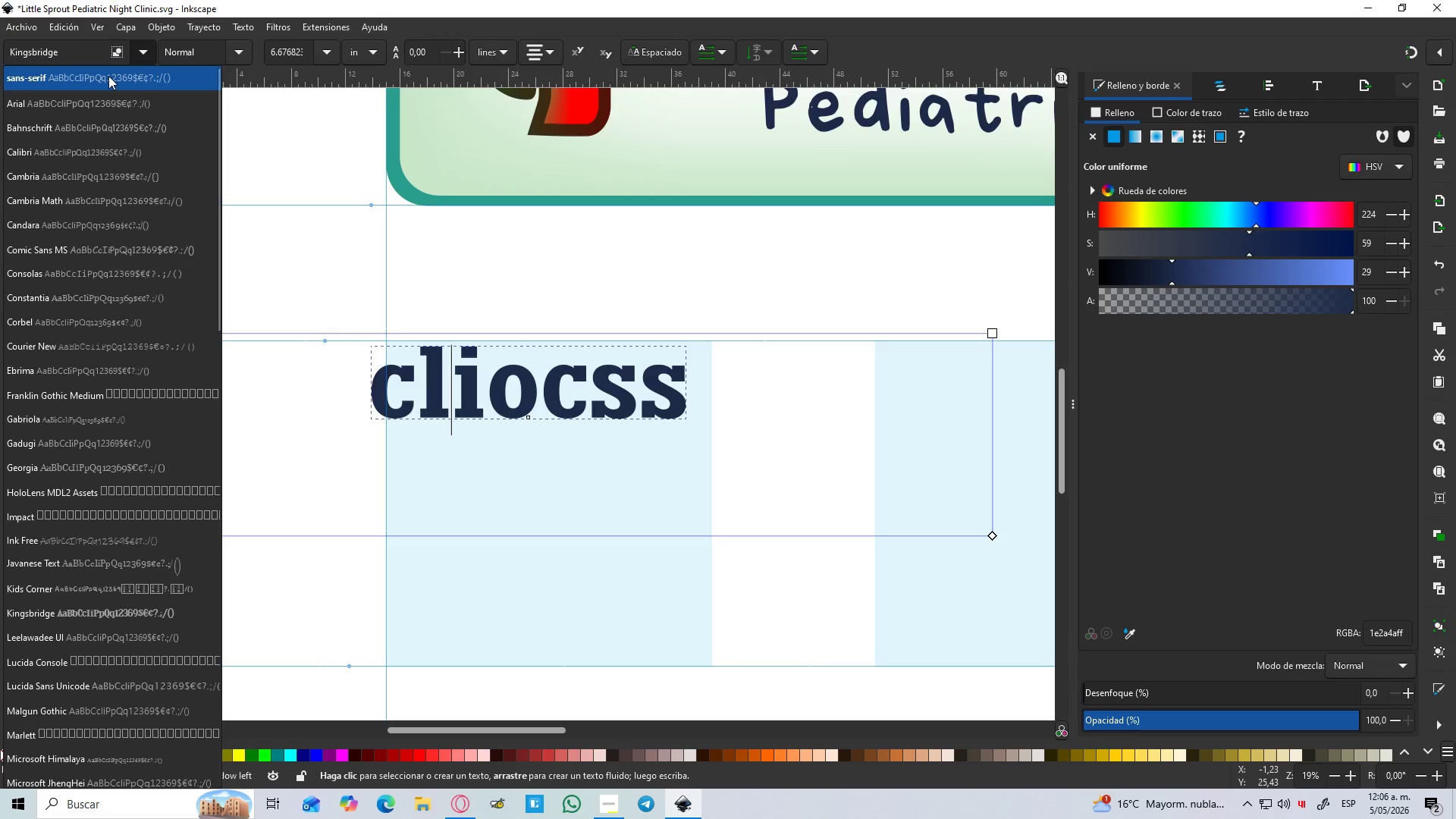 
left_click([108, 76])
 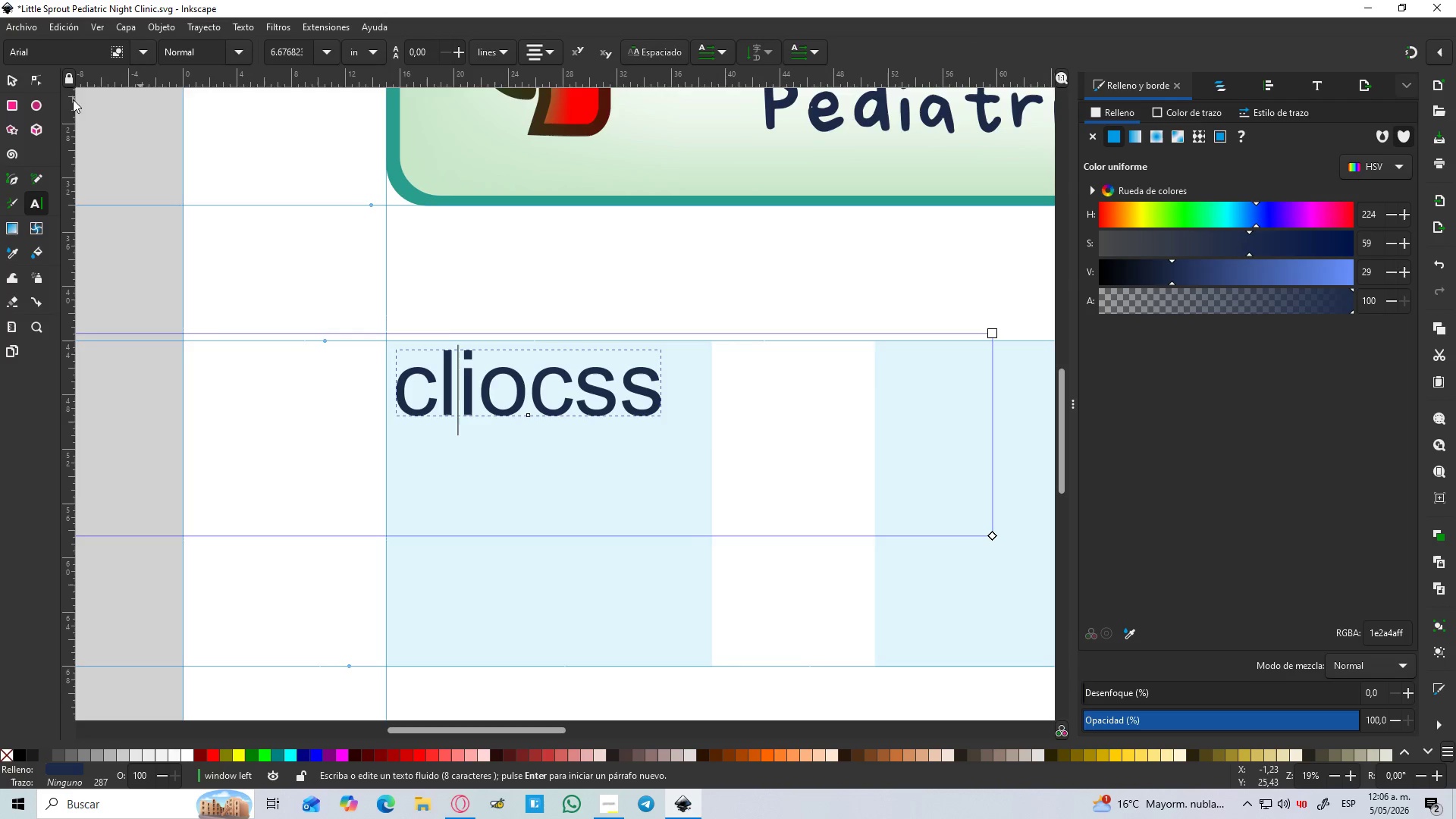 
left_click([8, 72])
 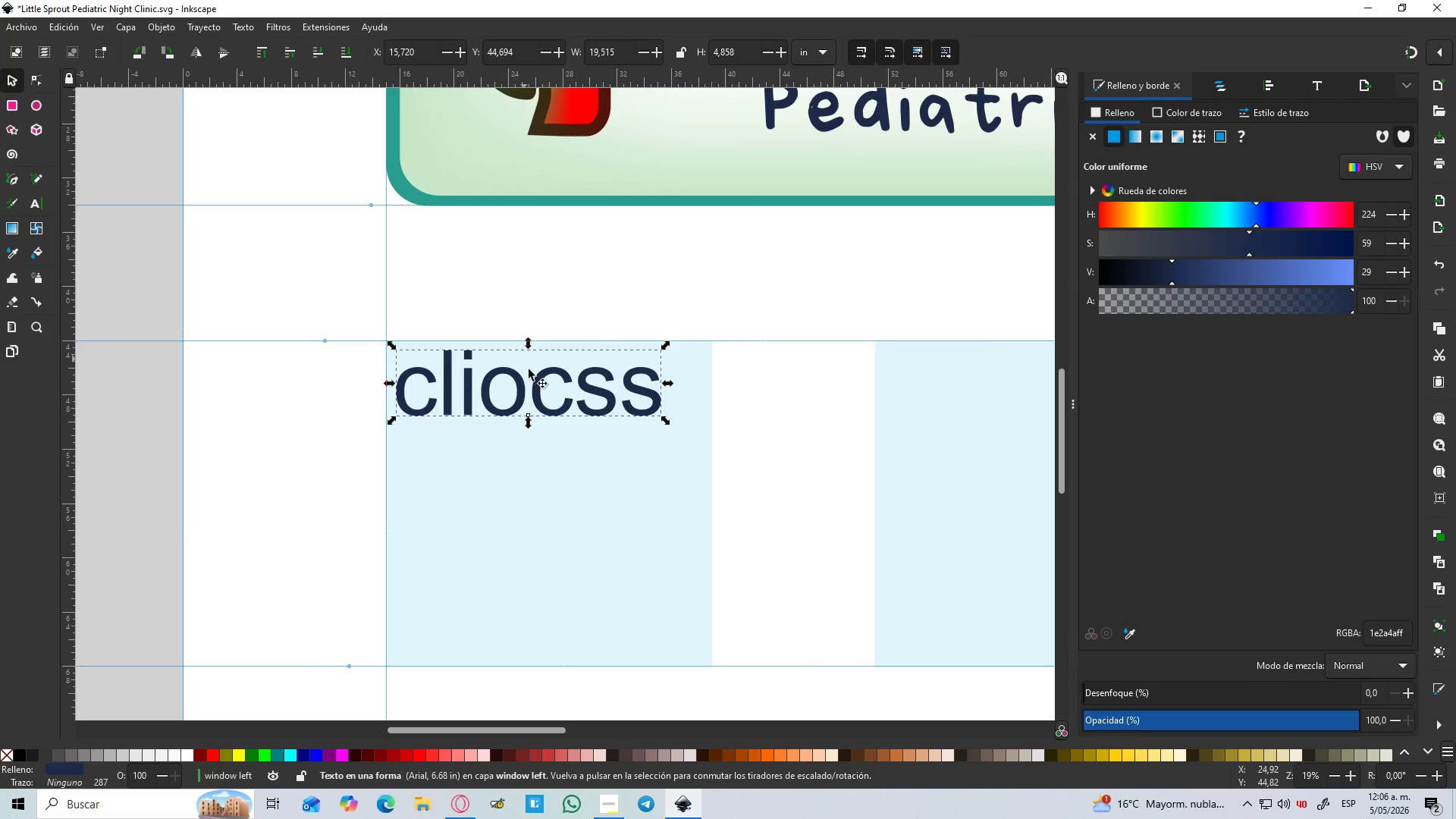 
left_click([529, 373])
 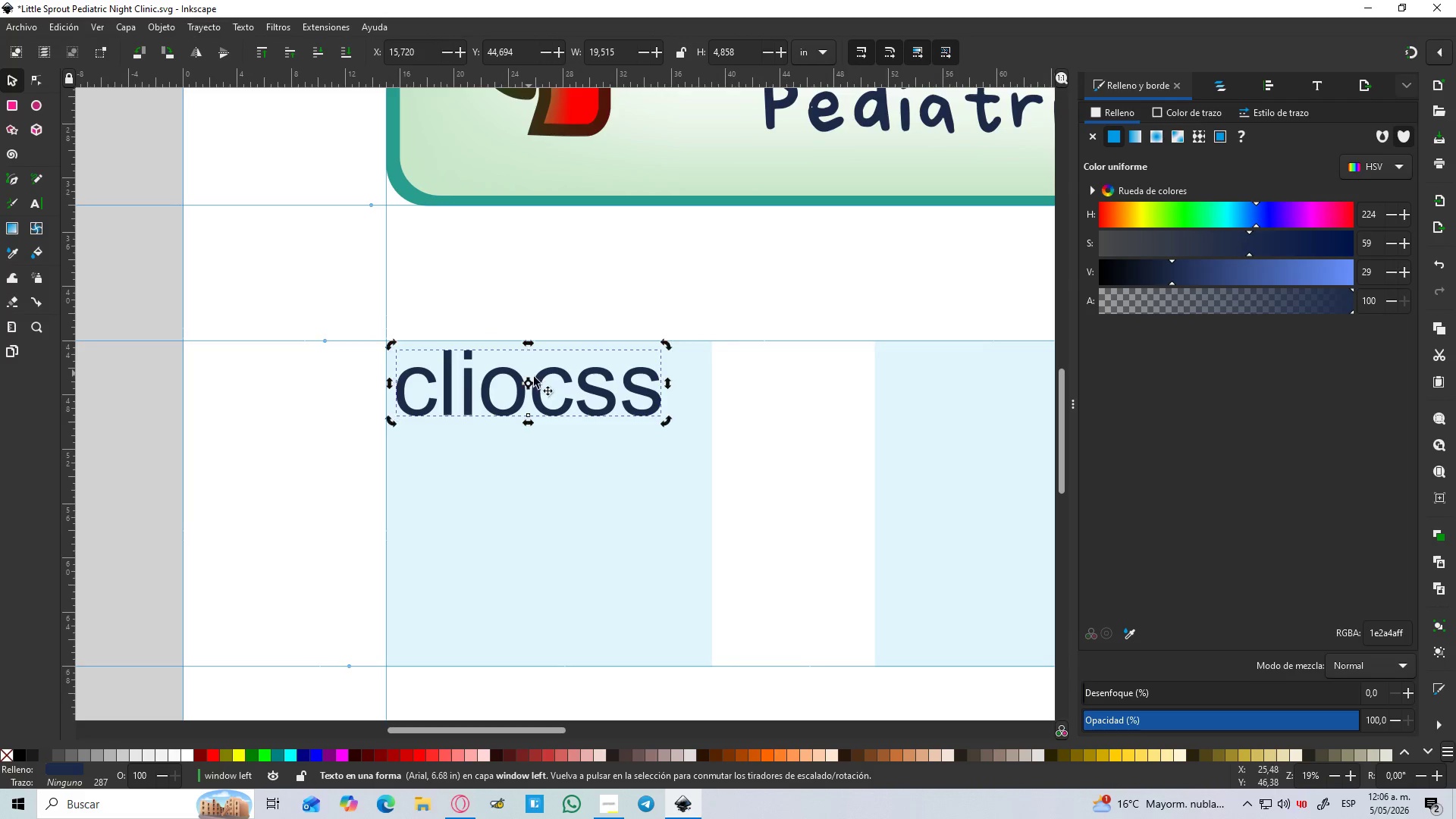 
hold_key(key=ControlLeft, duration=2.36)
 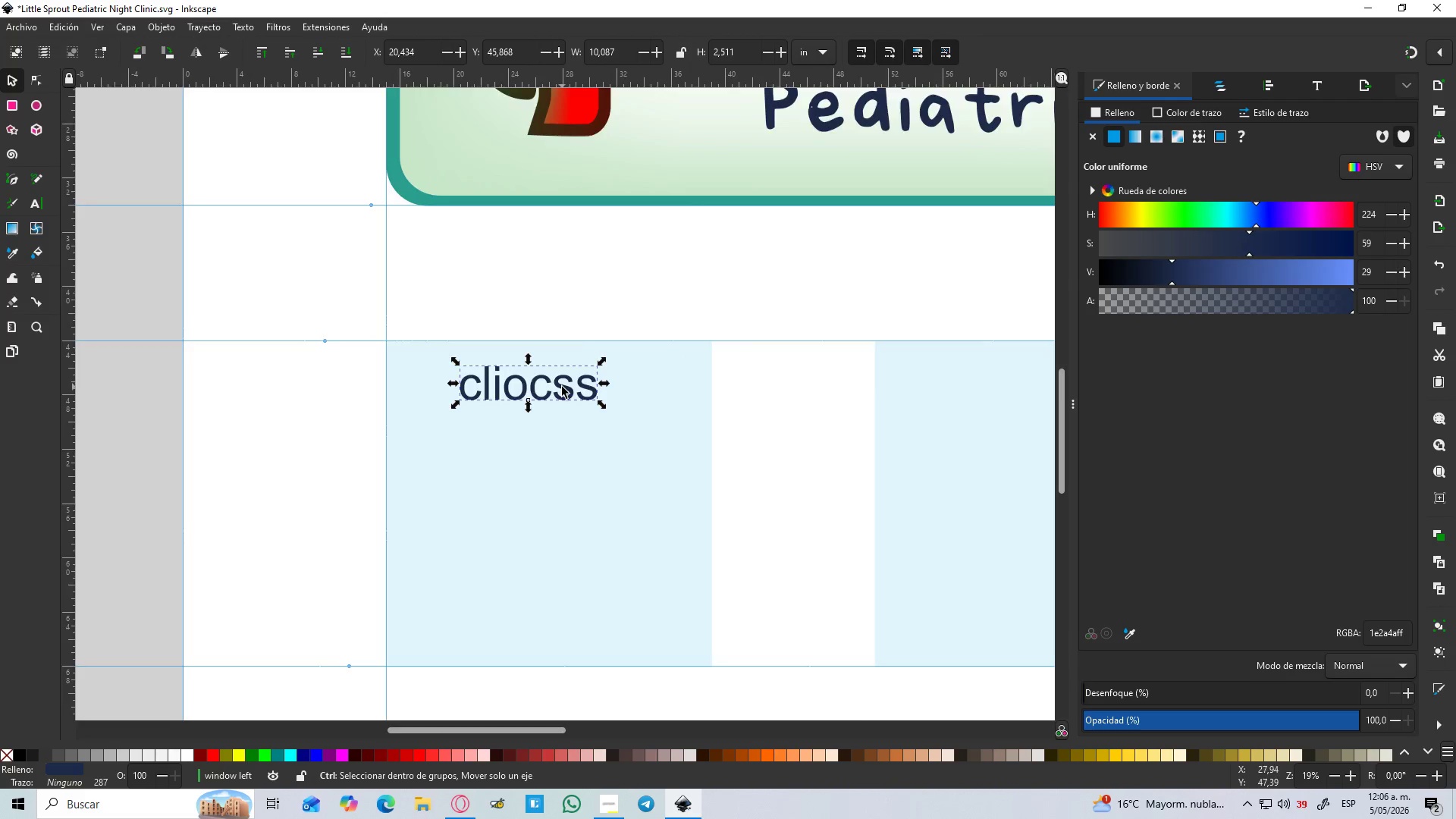 
key(Control+Shift+ShiftLeft)
 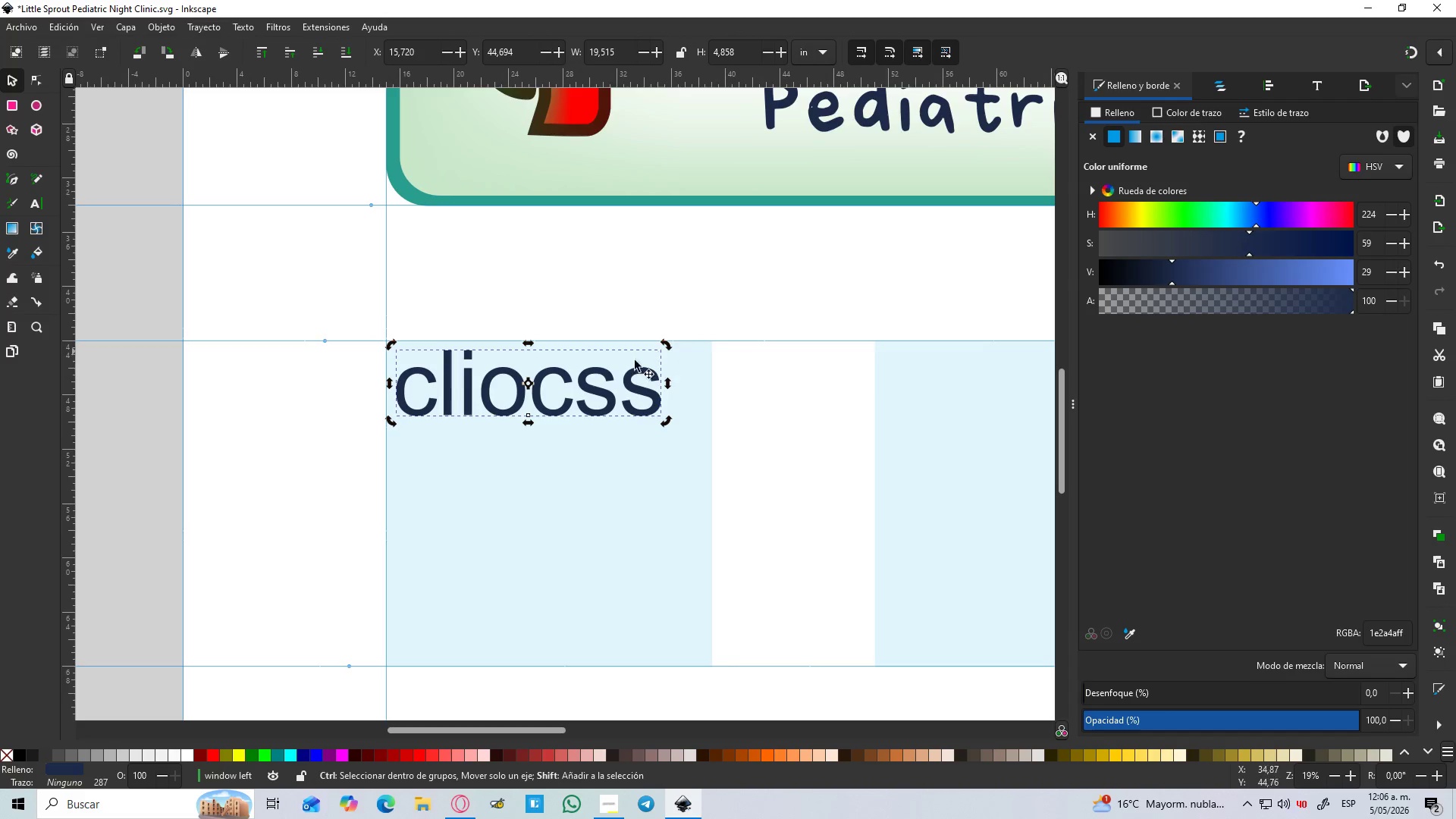 
left_click([617, 384])
 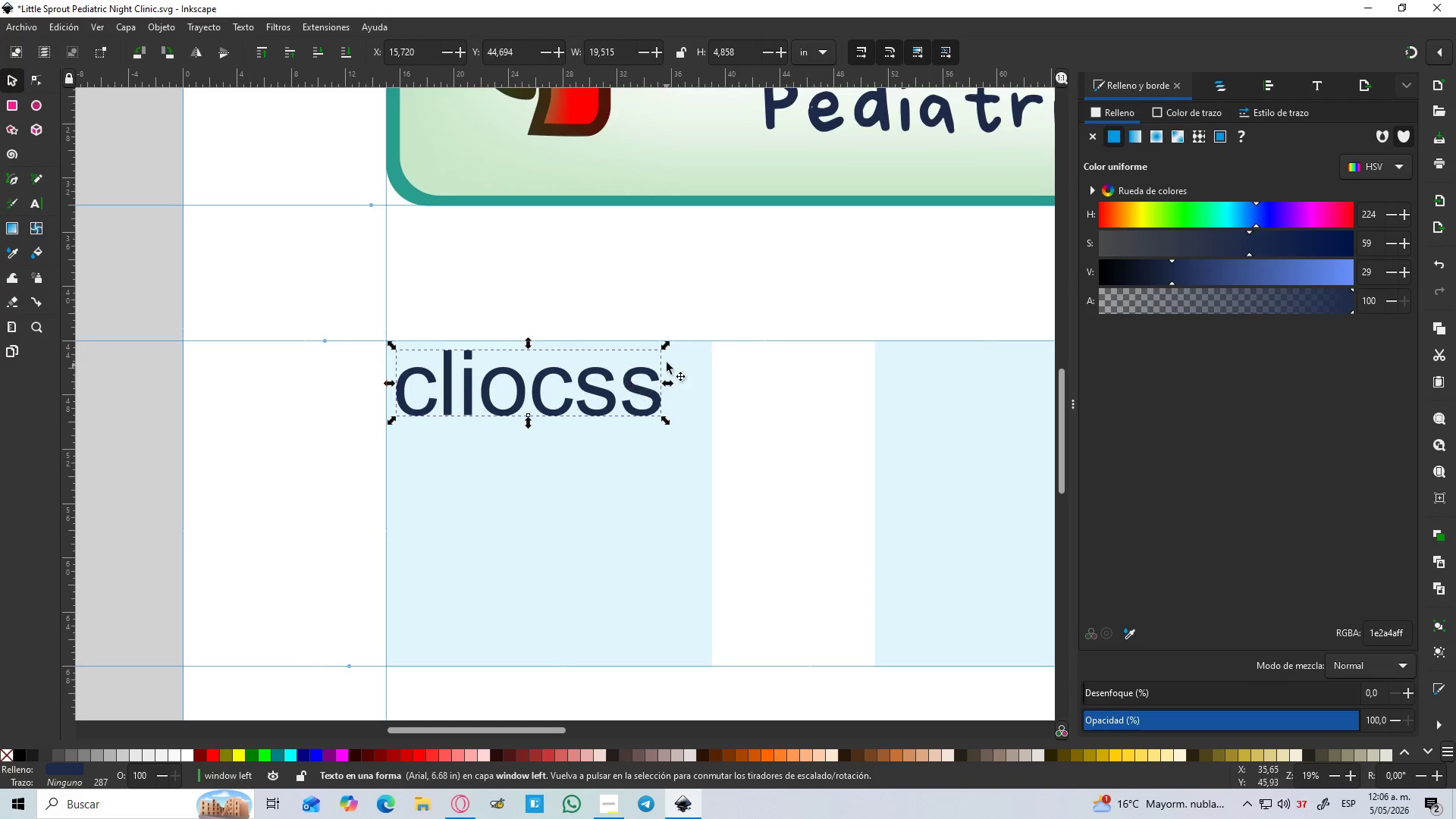 
hold_key(key=ShiftLeft, duration=1.28)
left_click_drag(start_coordinate=[667, 348], to_coordinate=[645, 364])
 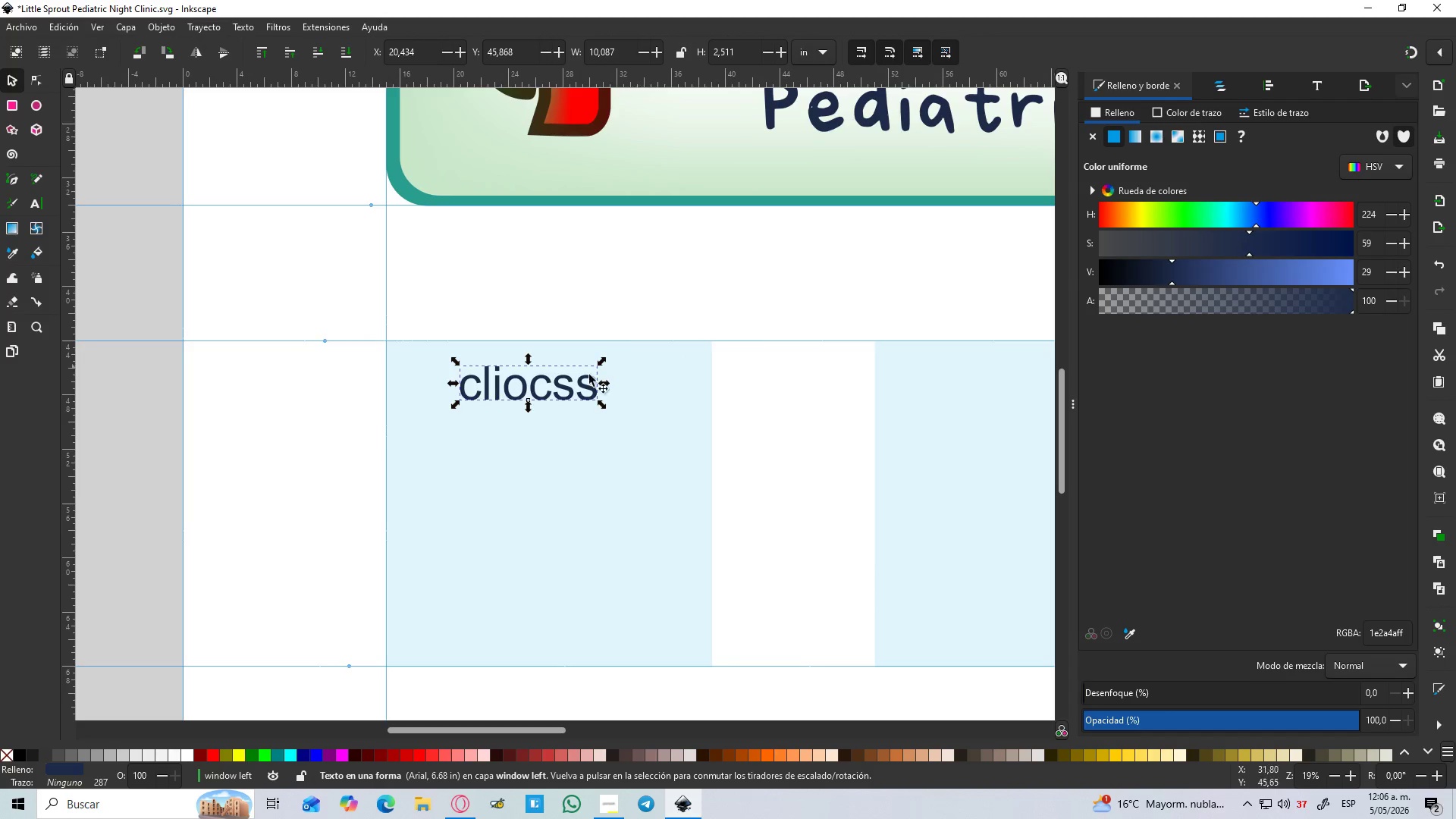 
hold_key(key=ControlLeft, duration=0.61)
scroll: coordinate [562, 387], scroll_direction: up, amount: 2.0
 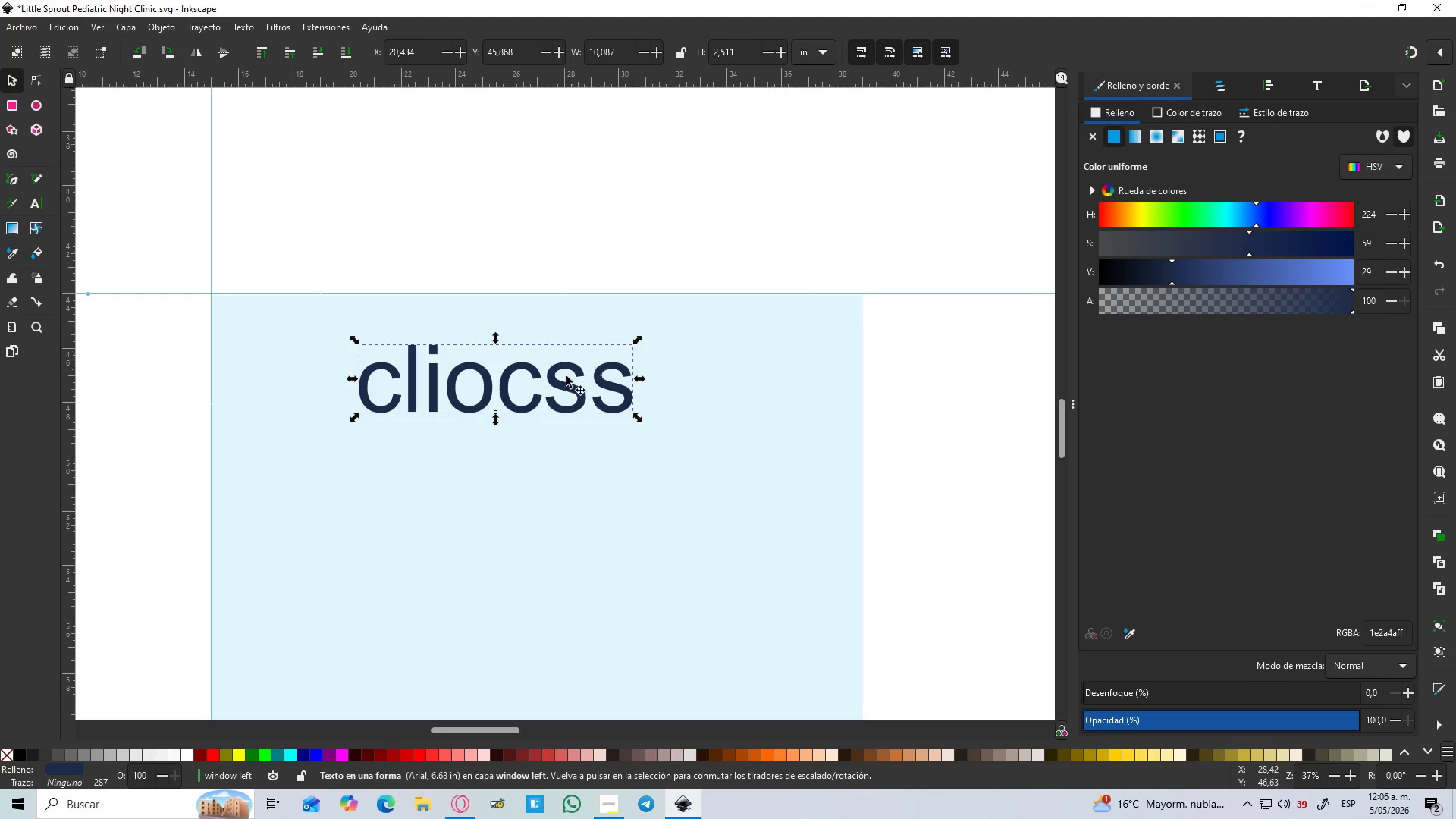 
double_click([563, 379])
 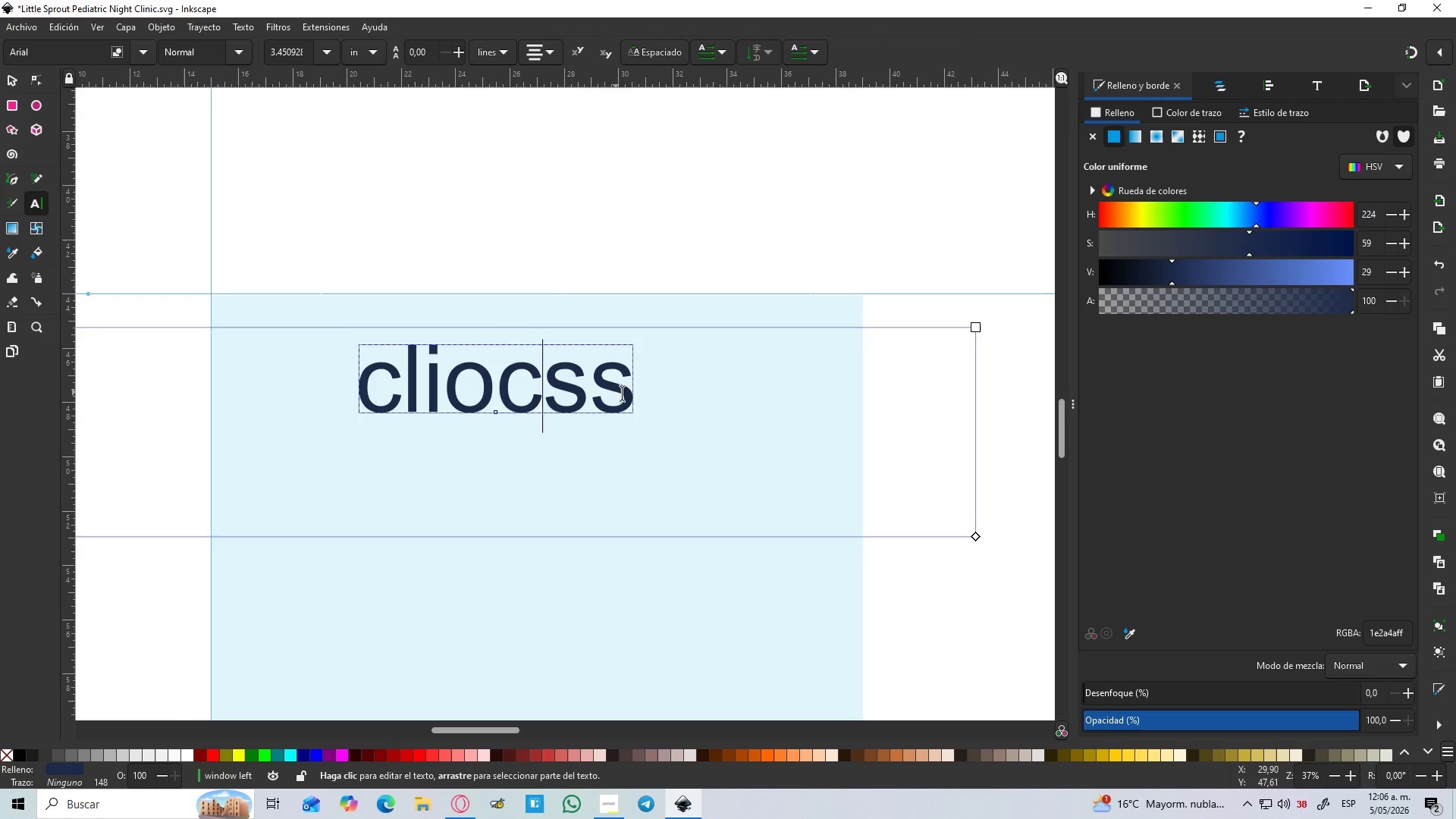 
left_click_drag(start_coordinate=[636, 394], to_coordinate=[351, 387])
 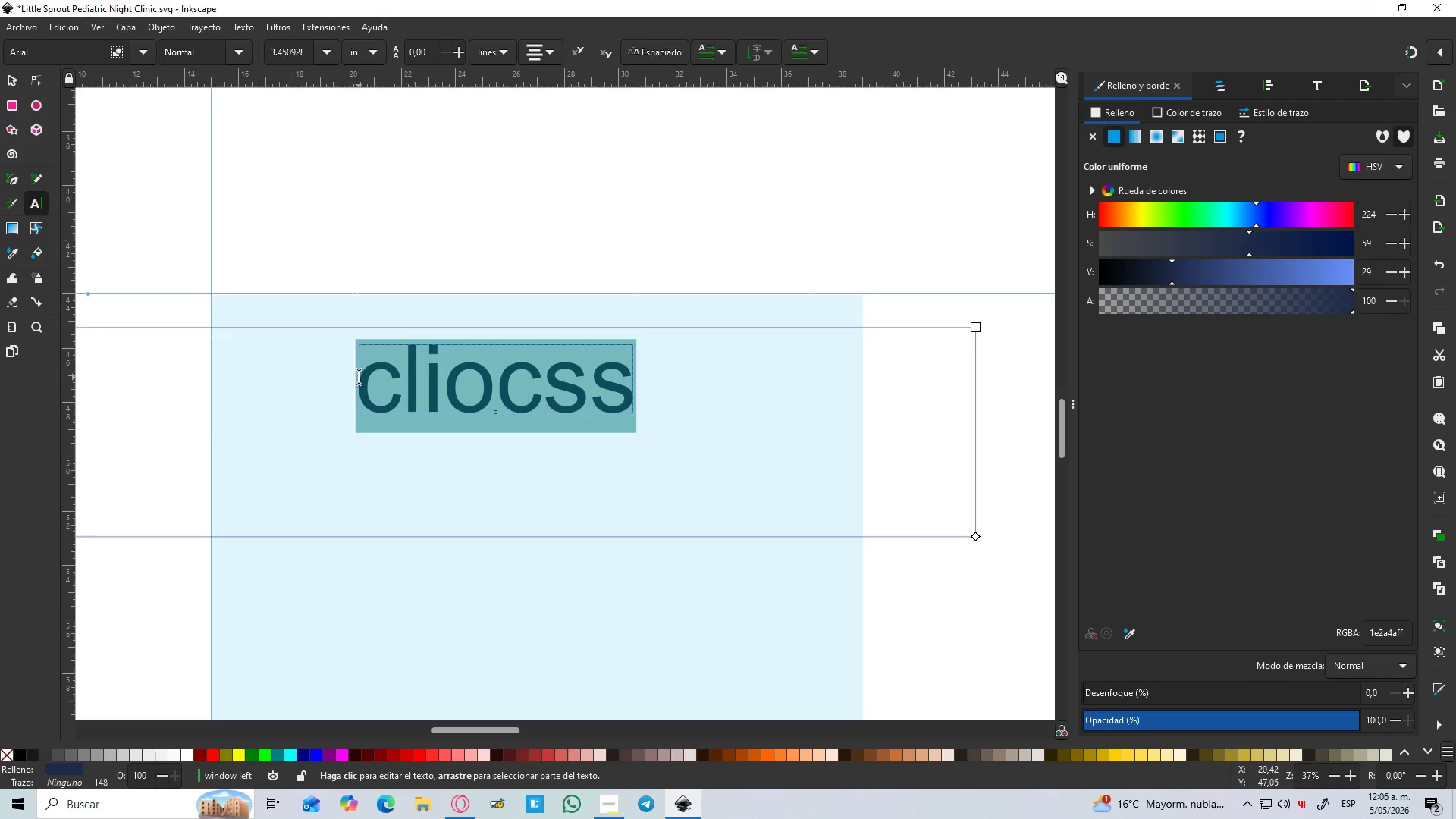 
type(Clim)
key(Backspace)
type(nic Hours and)
 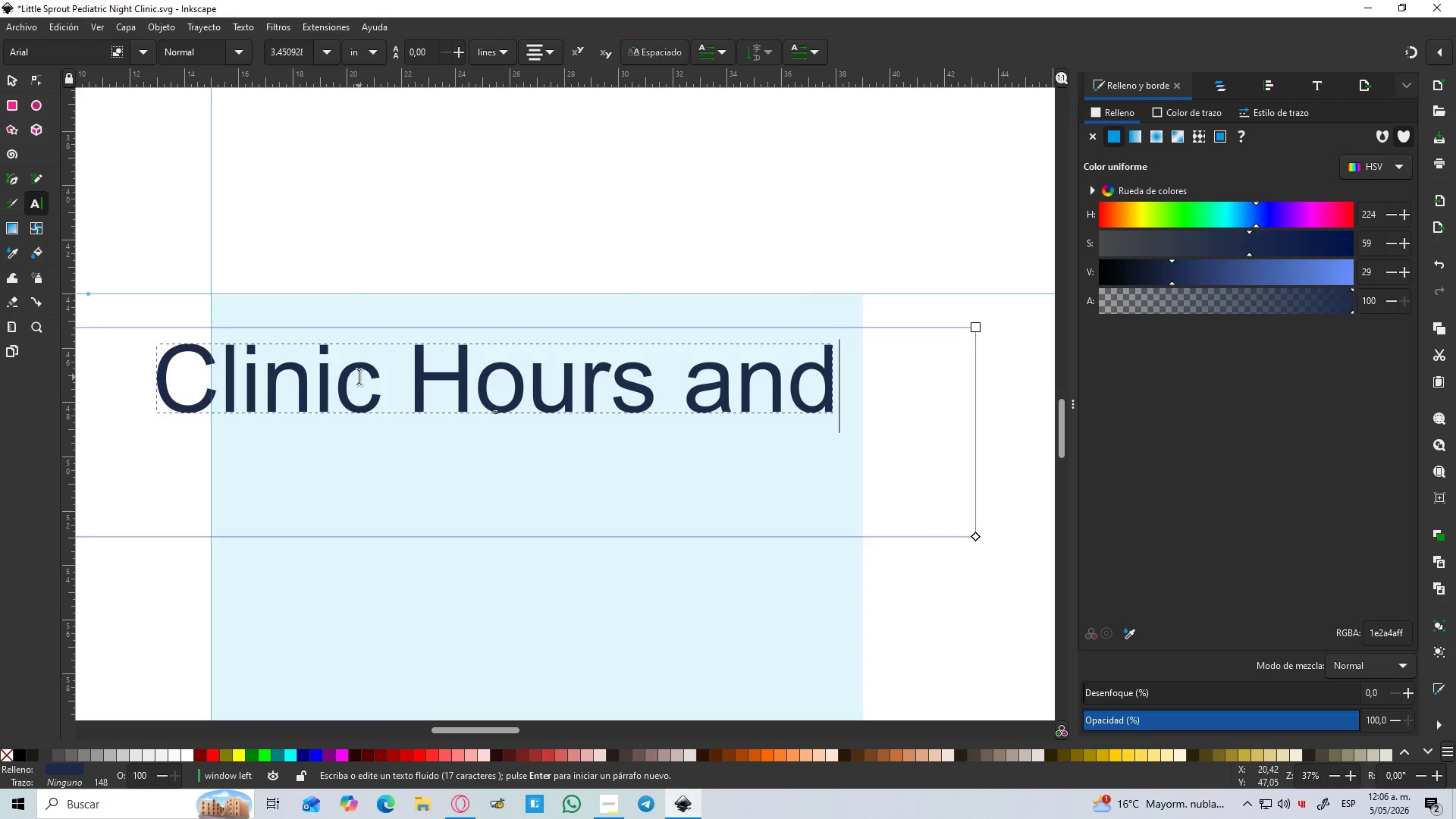 
key(Enter)
 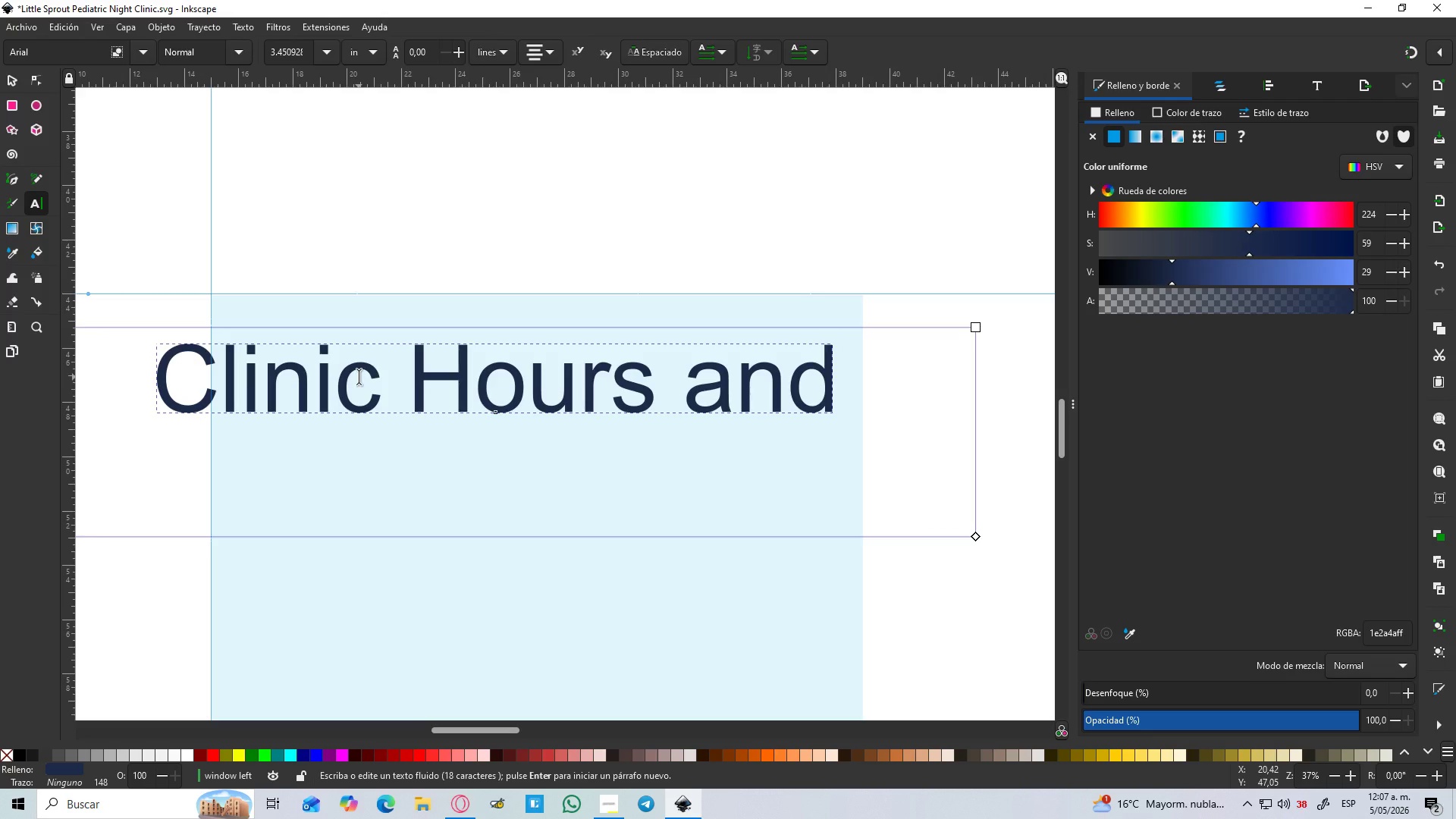 
type(Emergency Contact)
 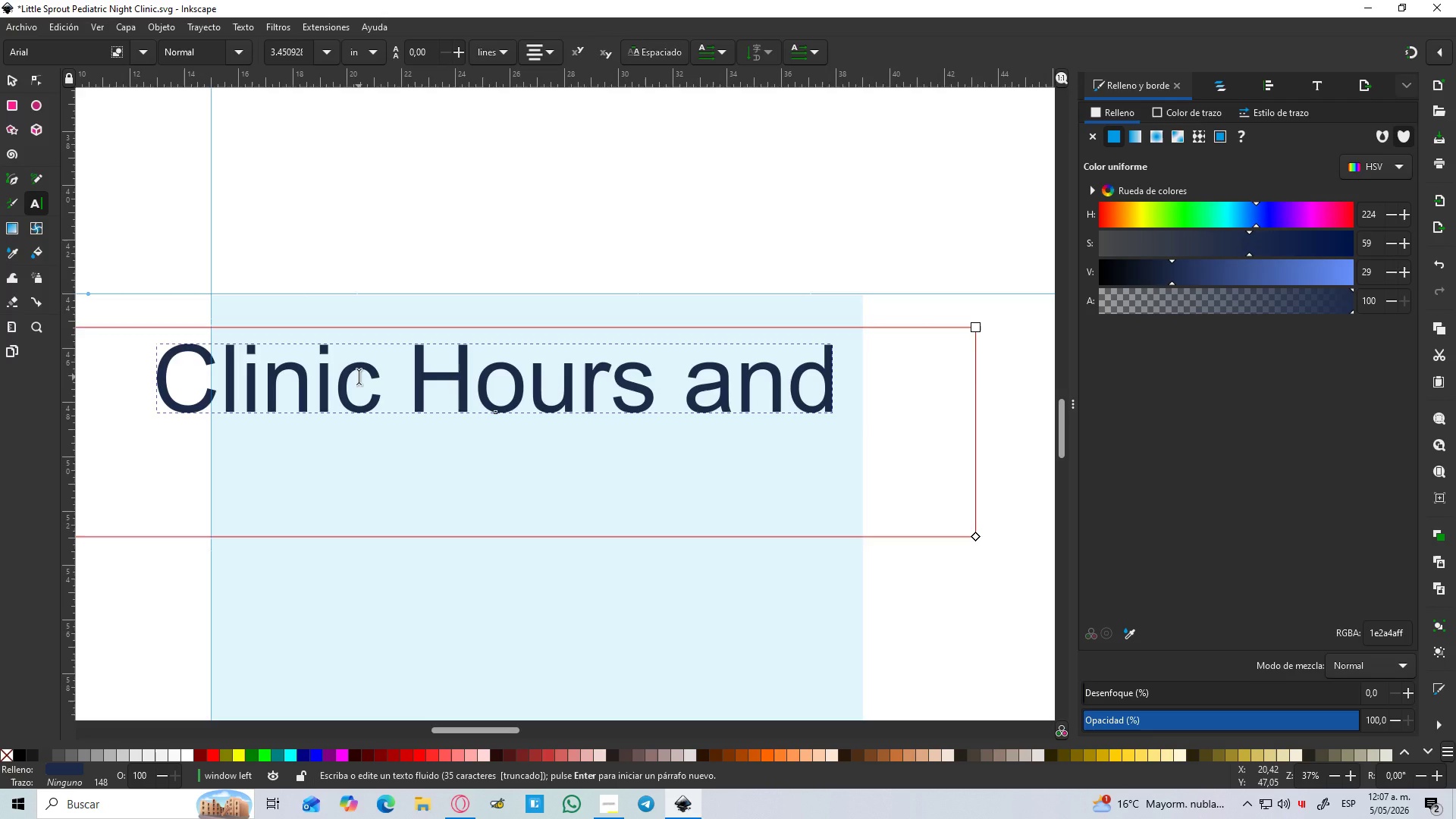 
left_click_drag(start_coordinate=[975, 539], to_coordinate=[1012, 592])
 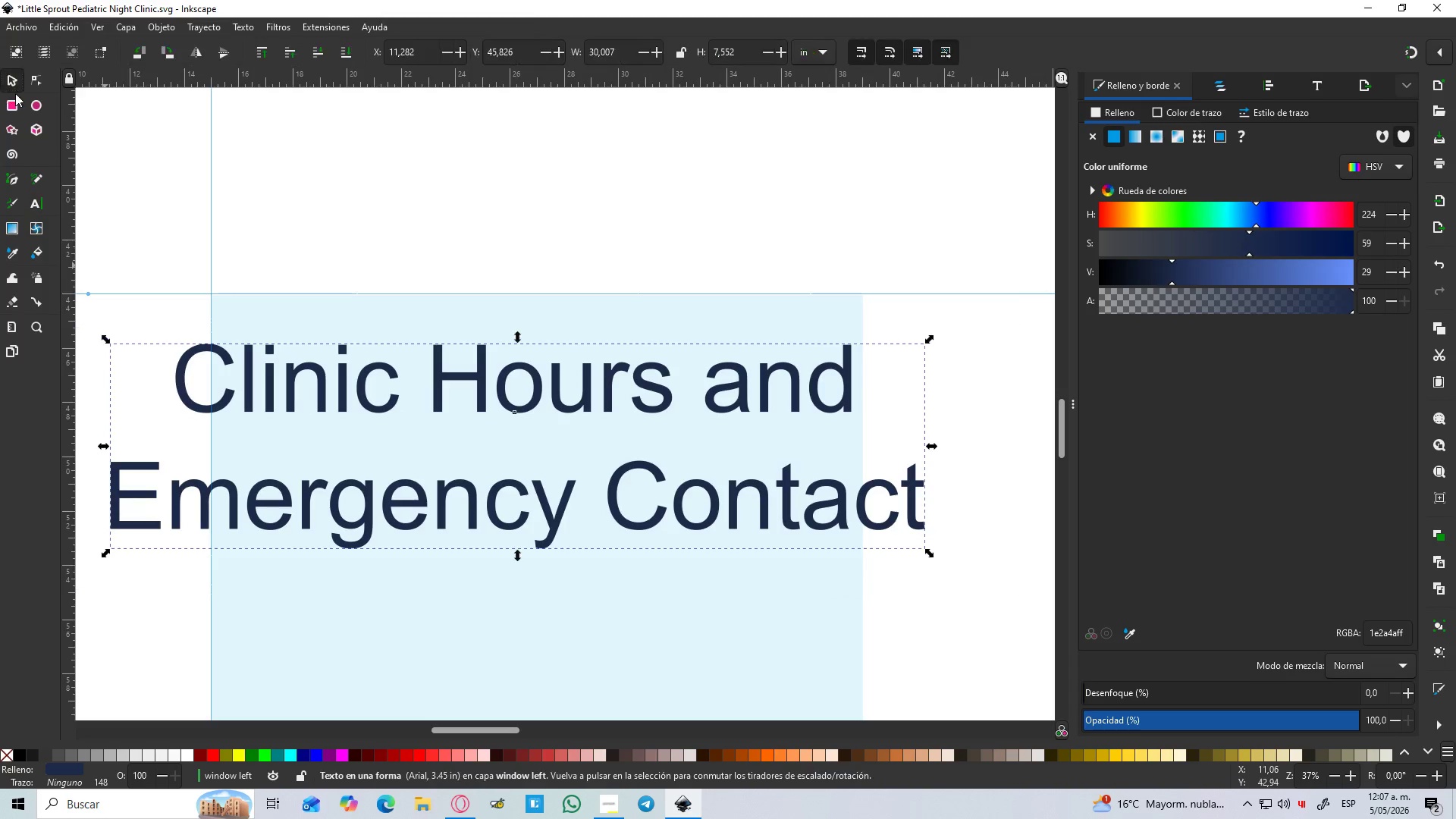 
hold_key(key=ControlLeft, duration=2.39)
hold_key(key=ShiftLeft, duration=1.52)
left_click_drag(start_coordinate=[934, 340], to_coordinate=[878, 387])
 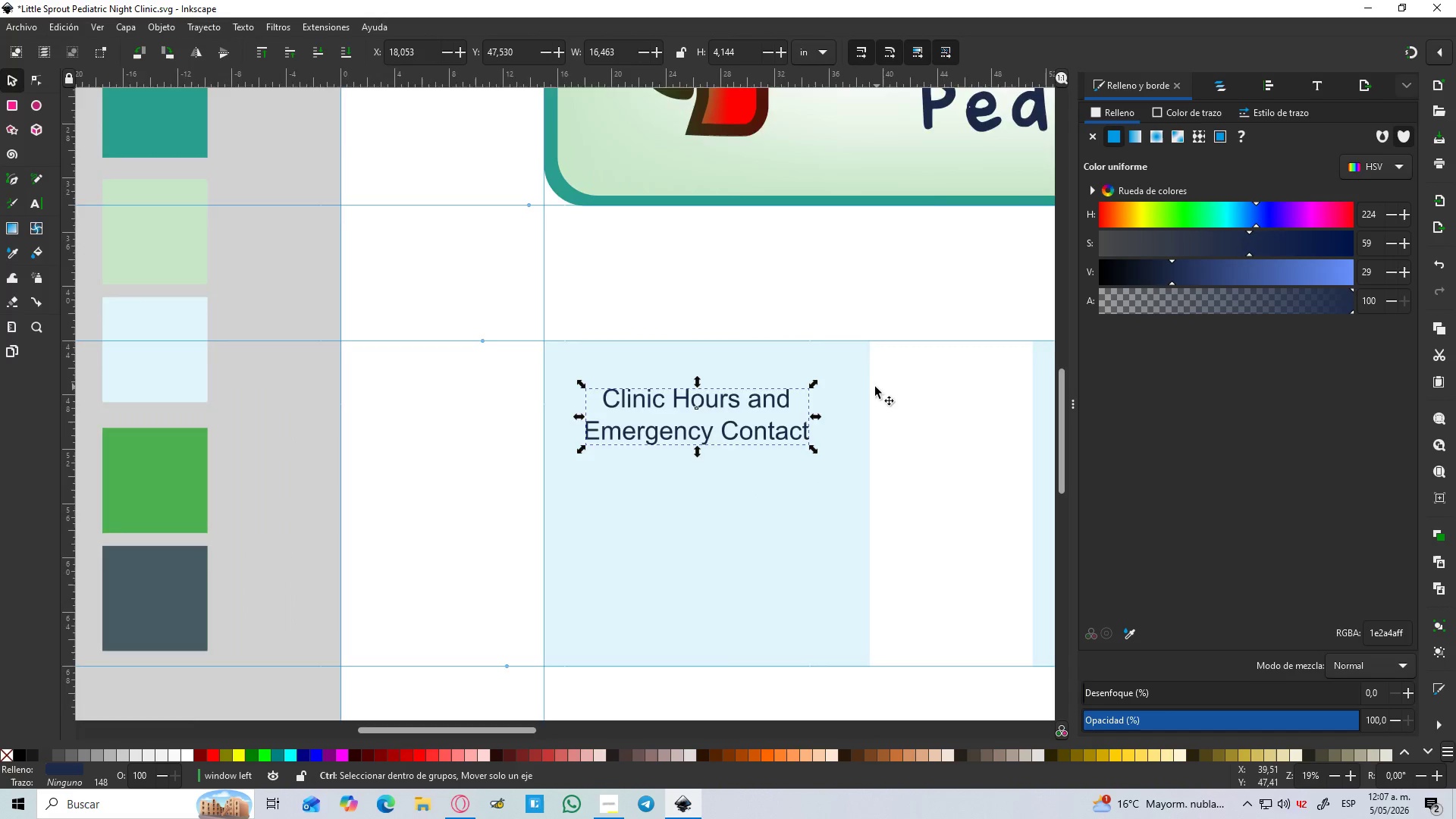 
hold_key(key=ShiftLeft, duration=0.59)
 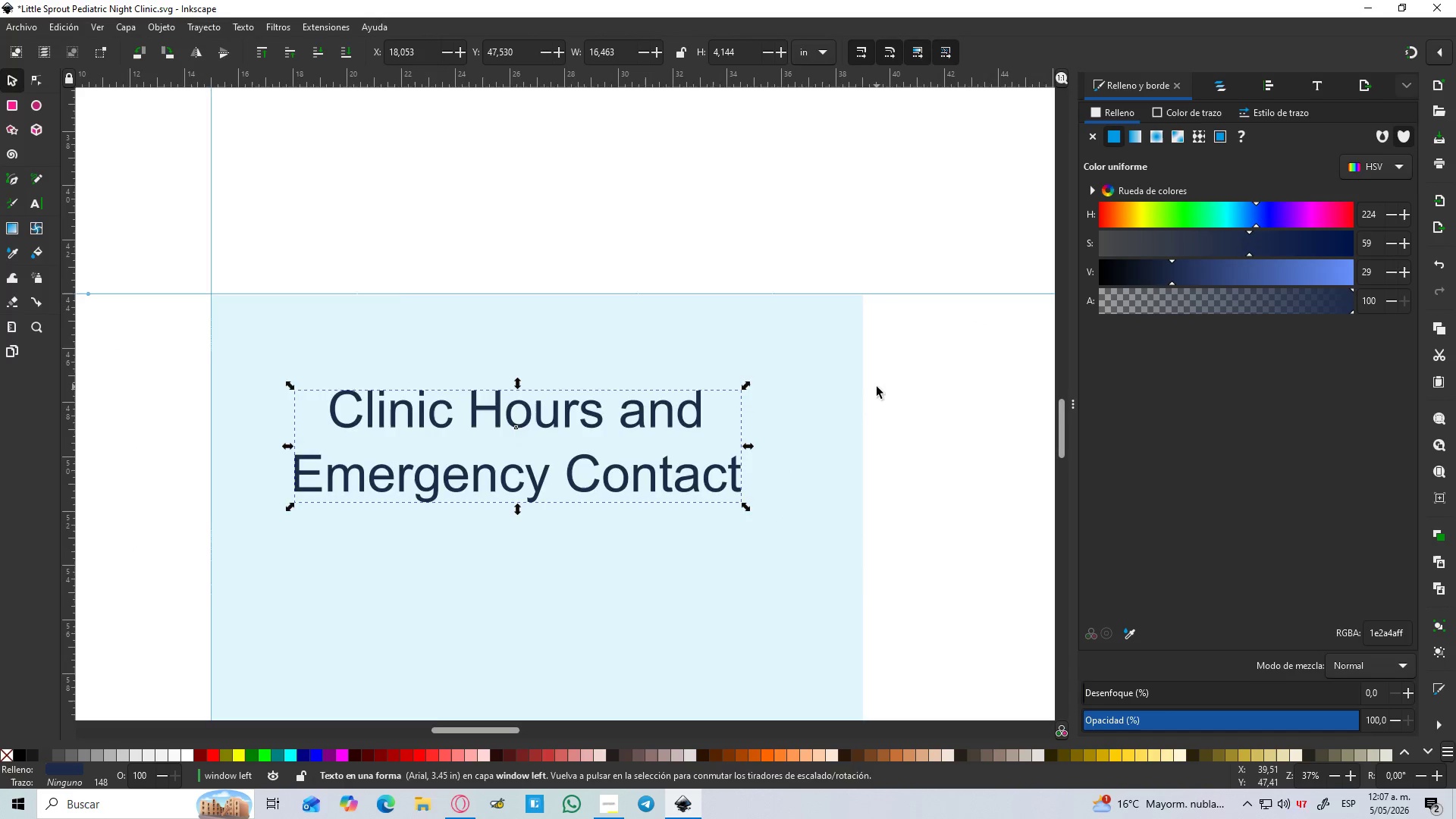 
hold_key(key=ControlLeft, duration=0.45)
scroll: coordinate [875, 387], scroll_direction: down, amount: 3.0
 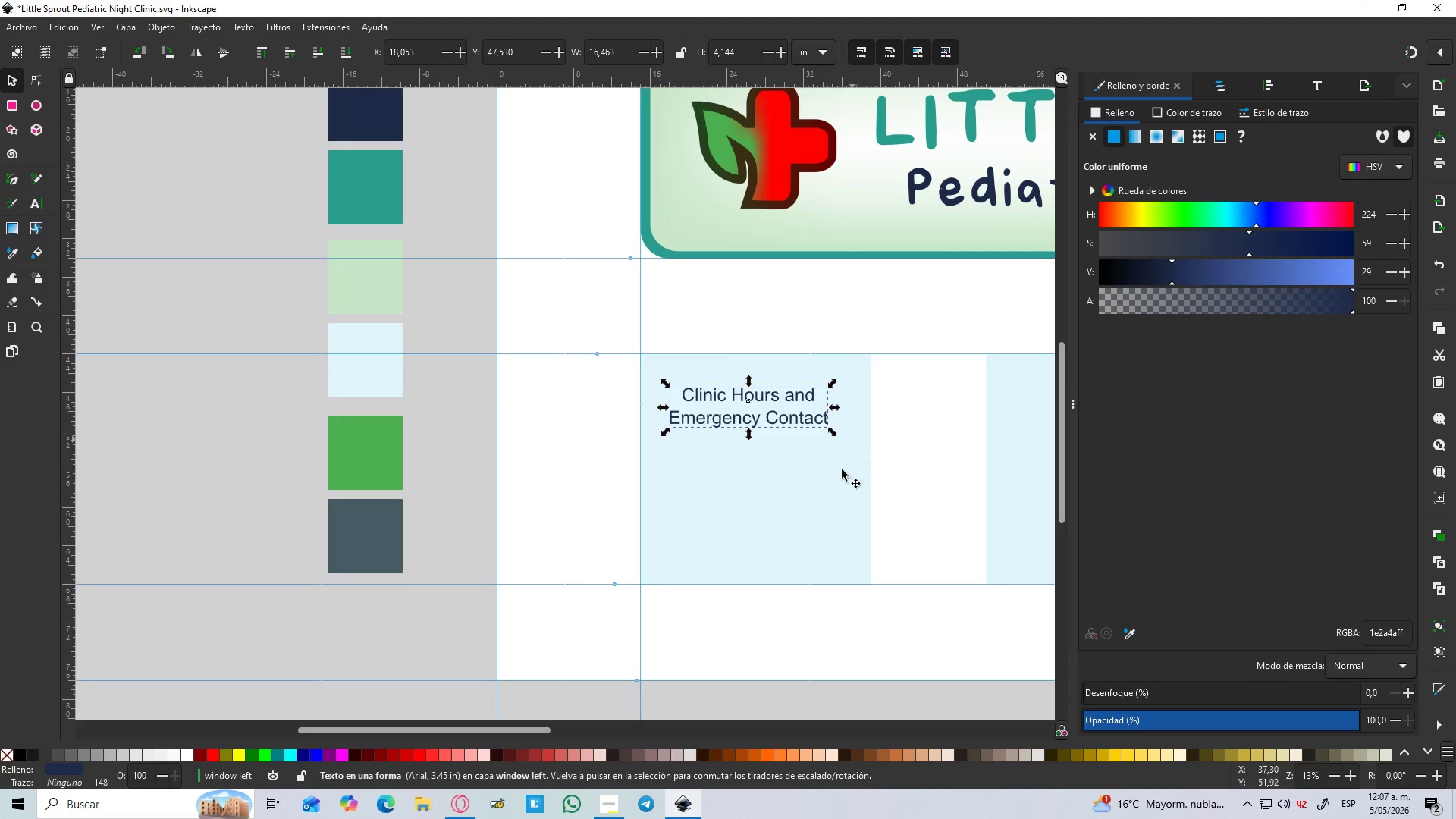 
hold_key(key=ShiftLeft, duration=0.59)
 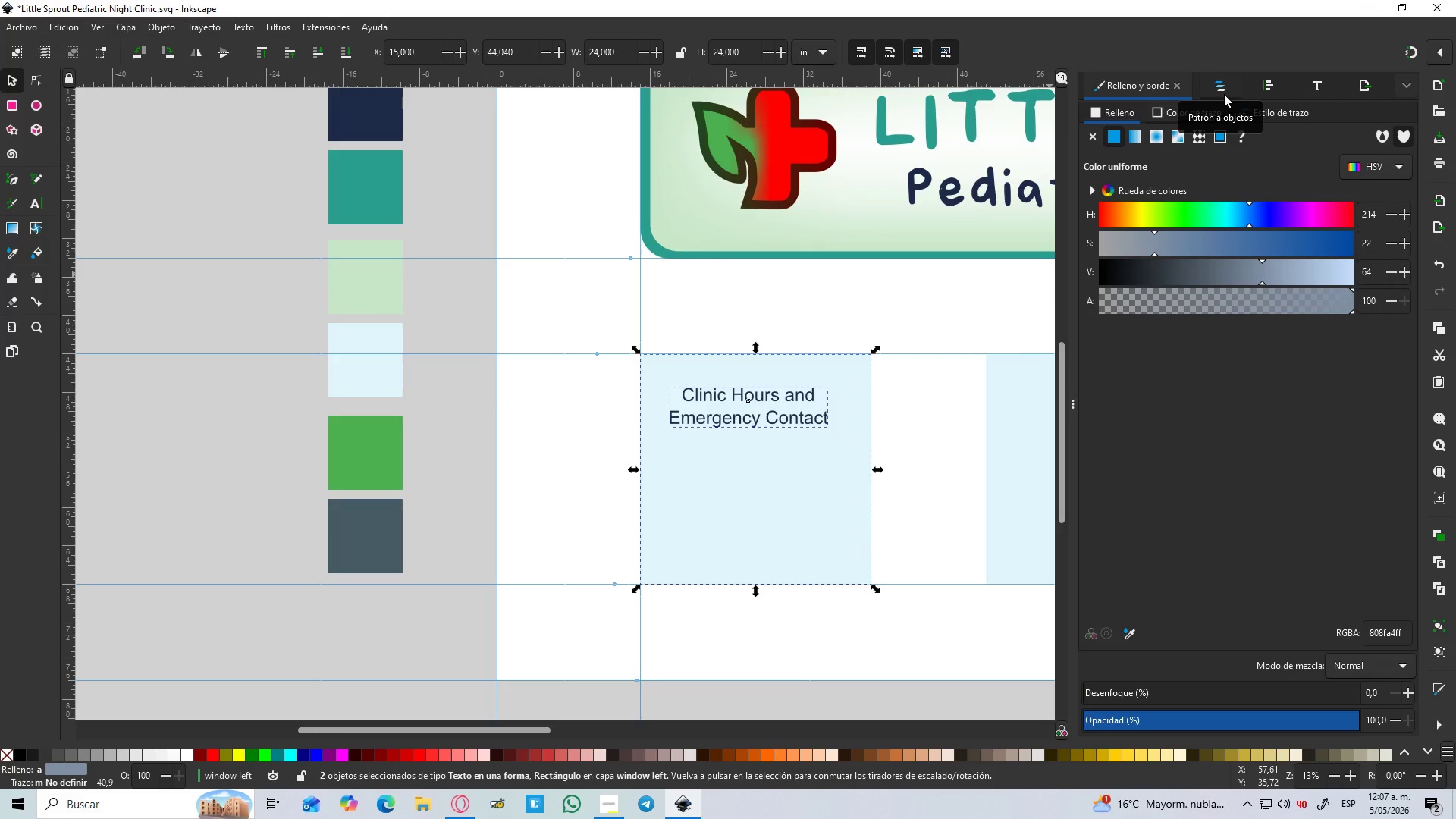 
left_click([1213, 89])
 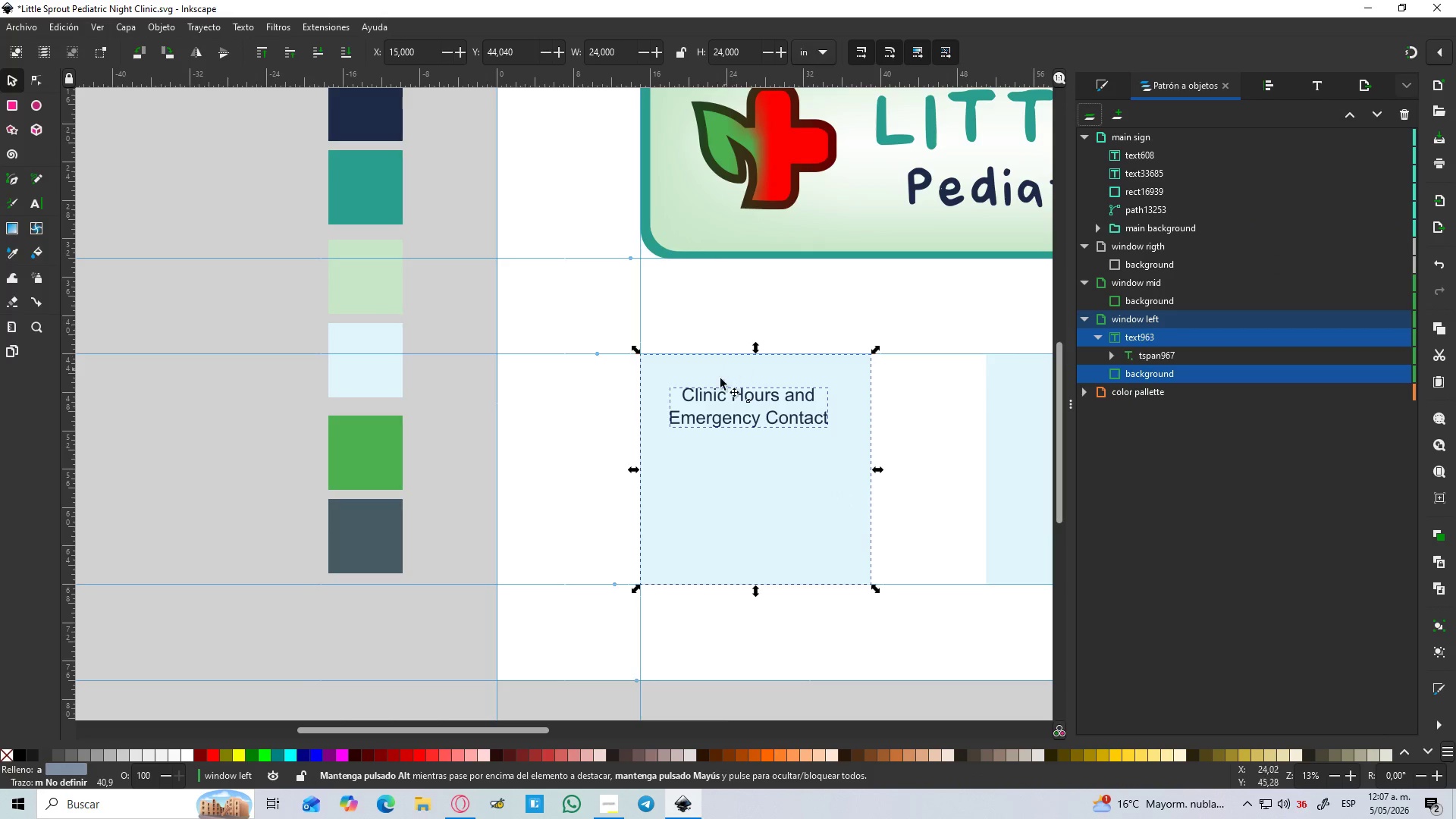 
wait(5.66)
 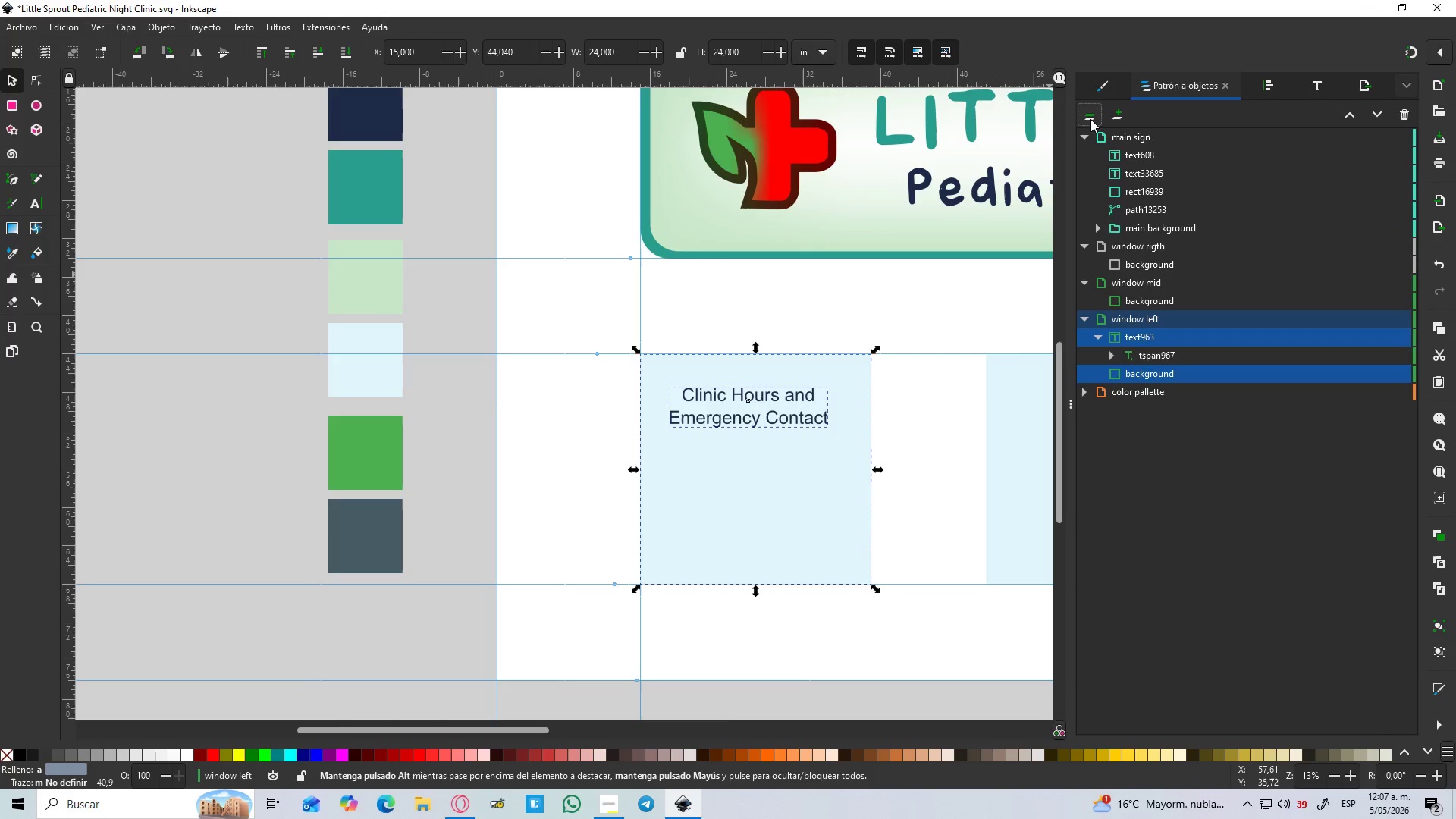 
left_click([1266, 76])
 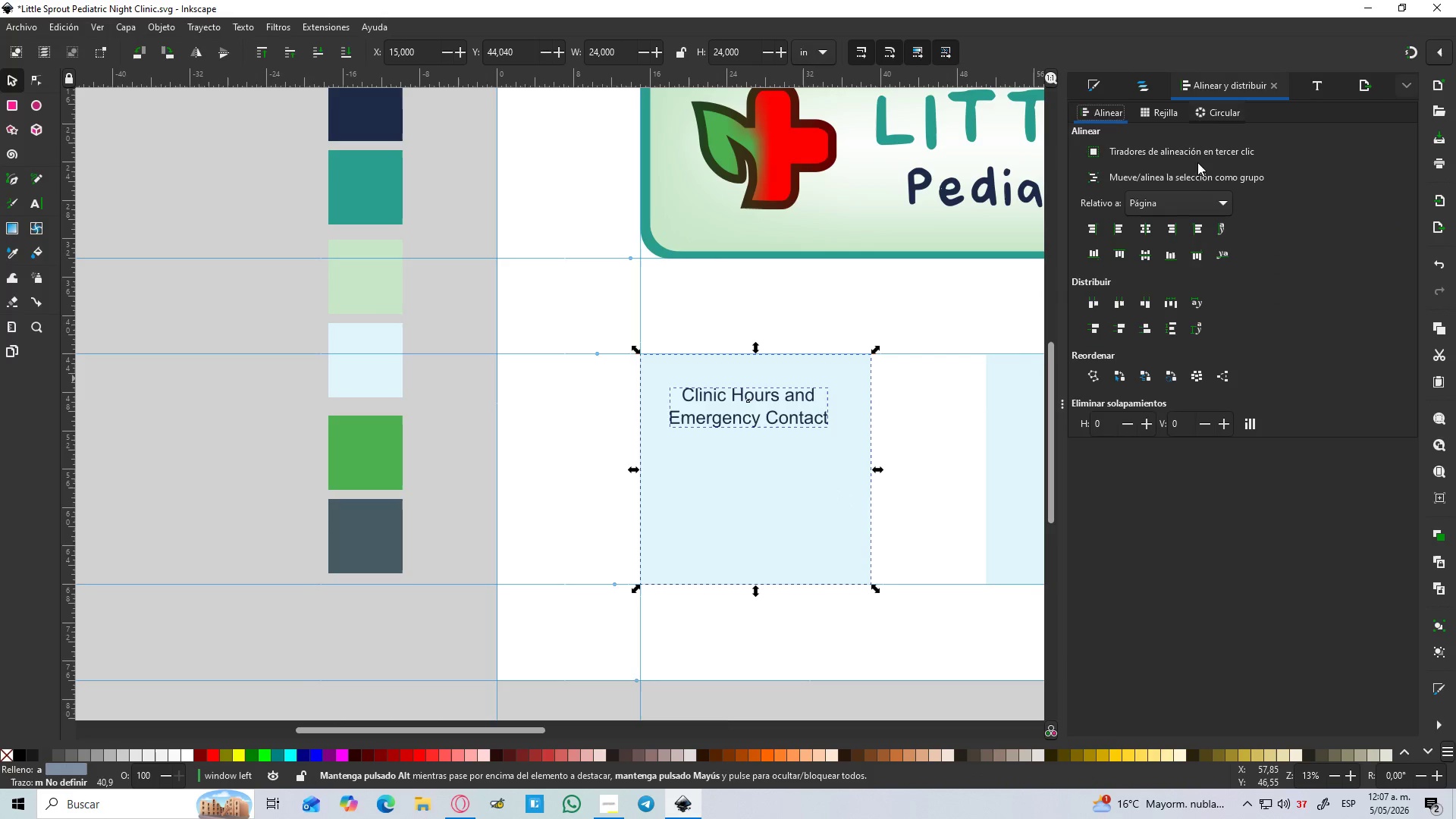 
left_click([1185, 195])
 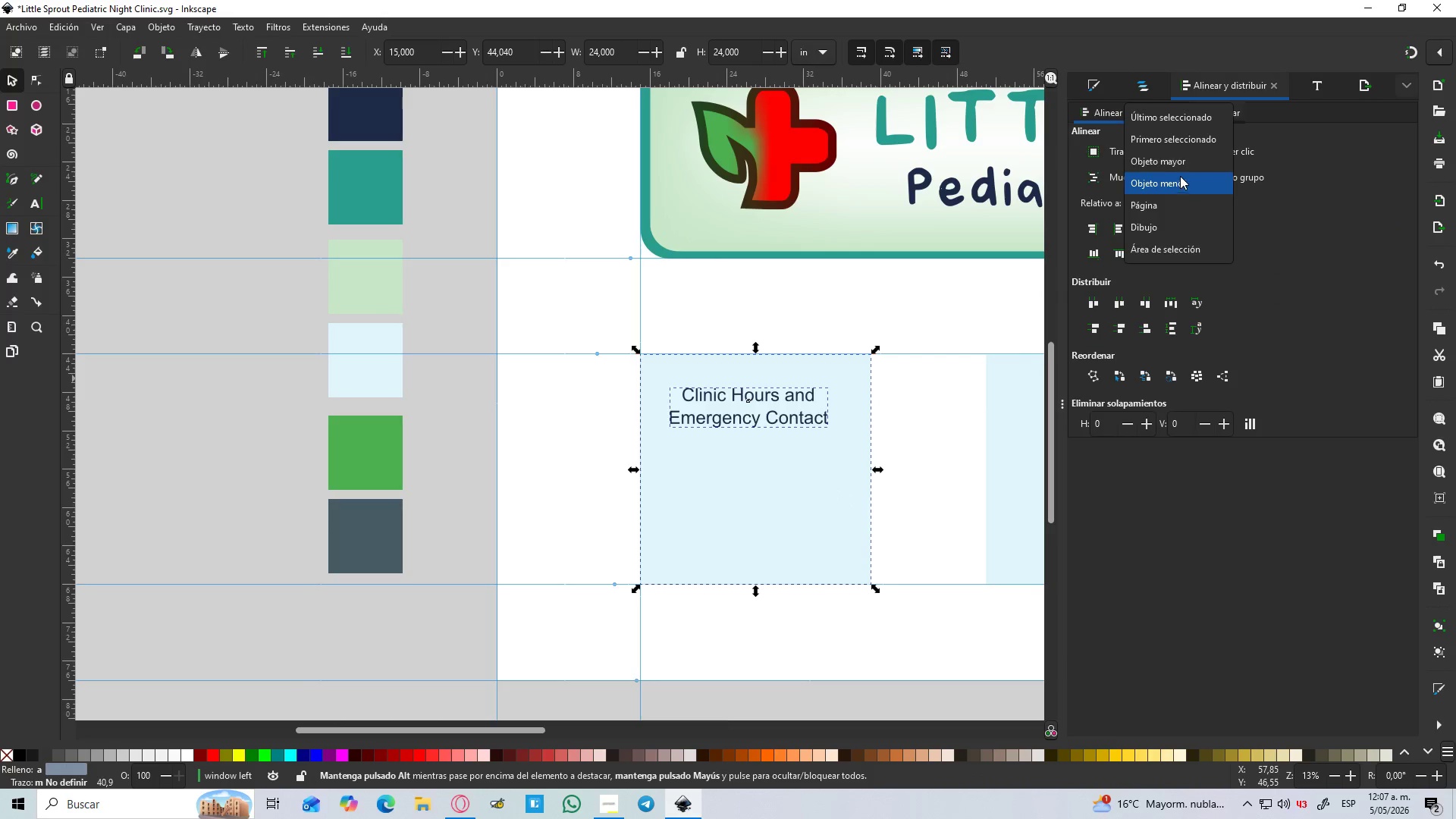 
left_click([1182, 161])
 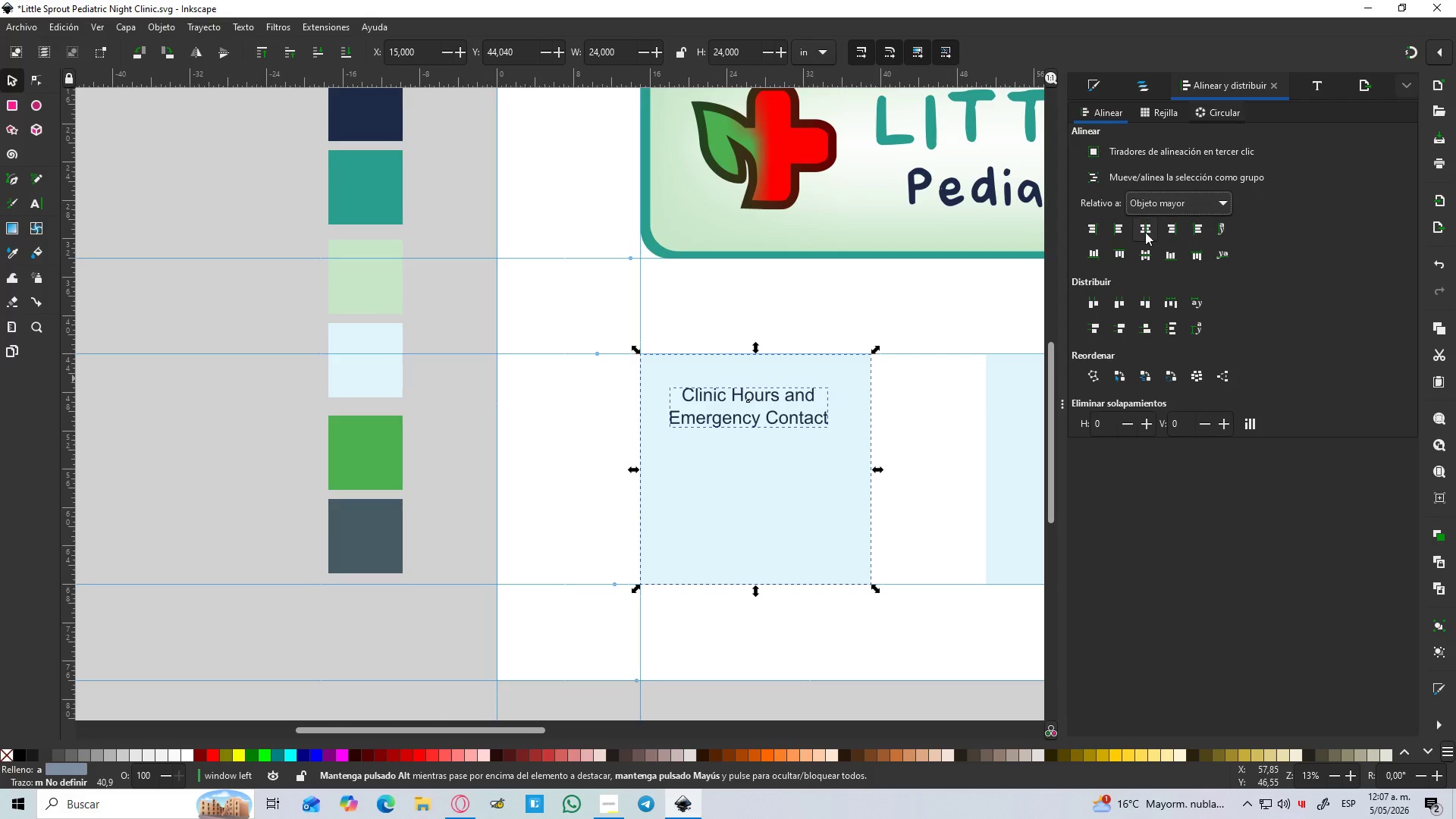 
left_click([1145, 232])
 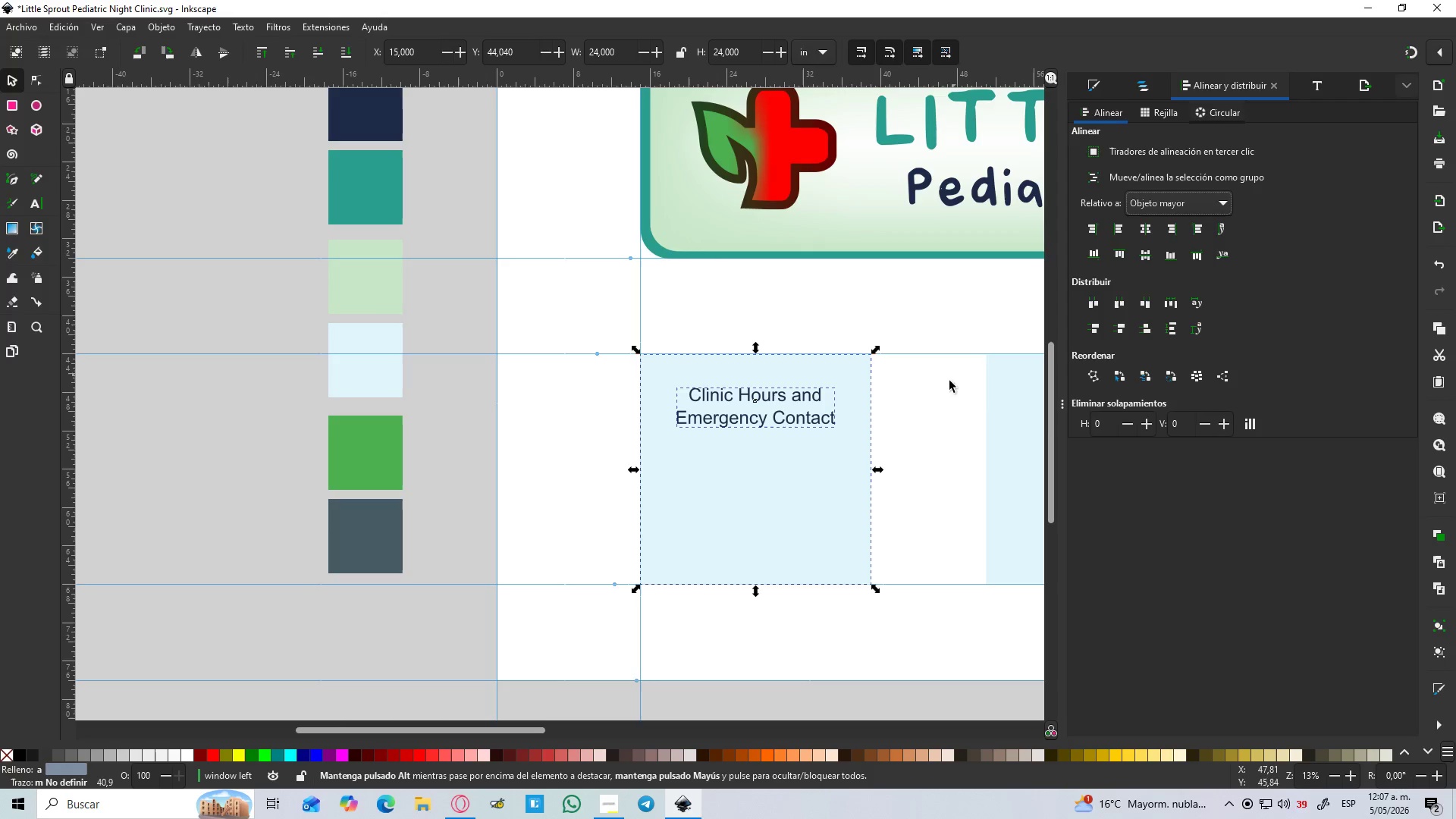 
left_click([929, 412])
 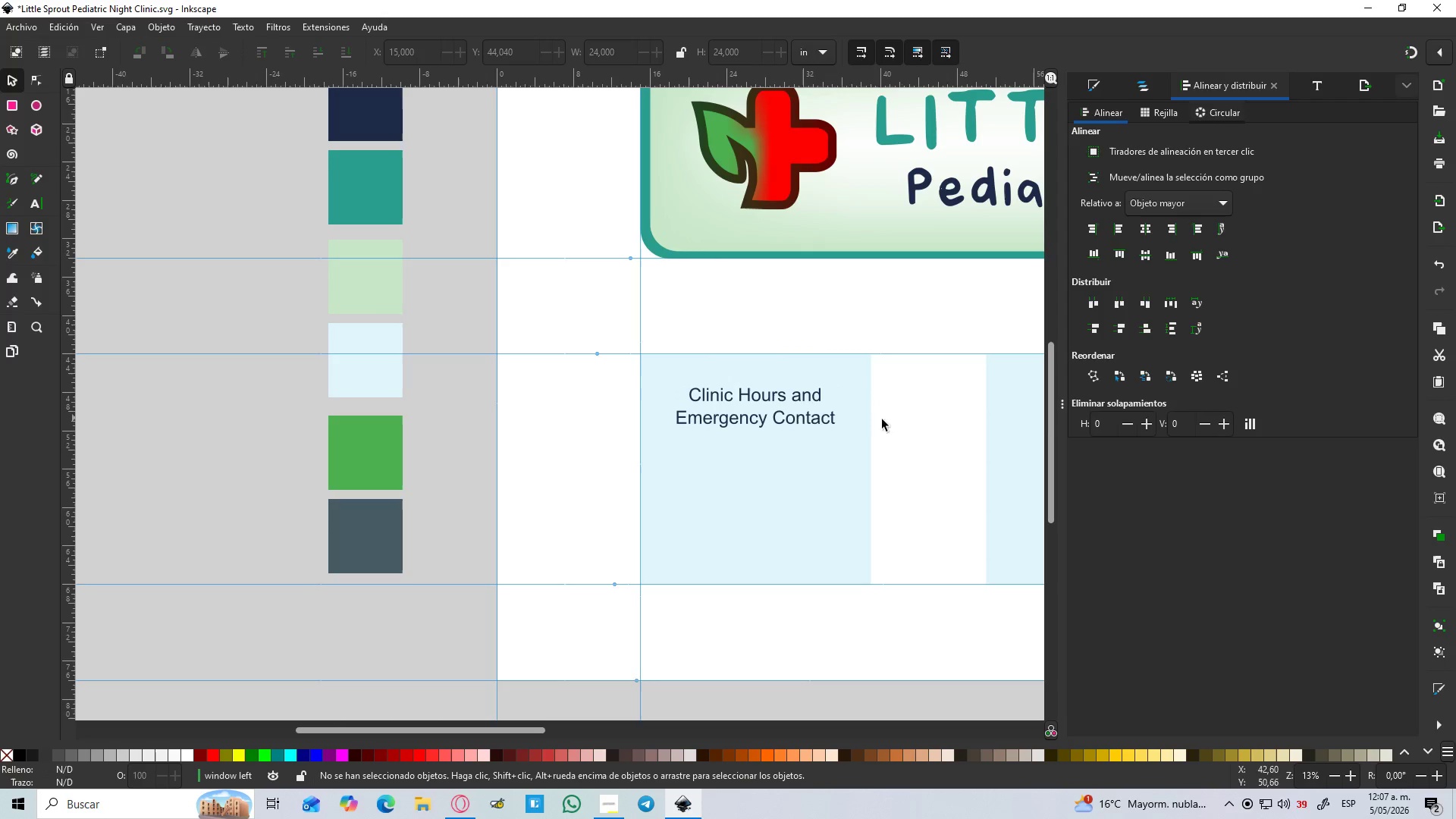 
key(Control+ControlLeft)
 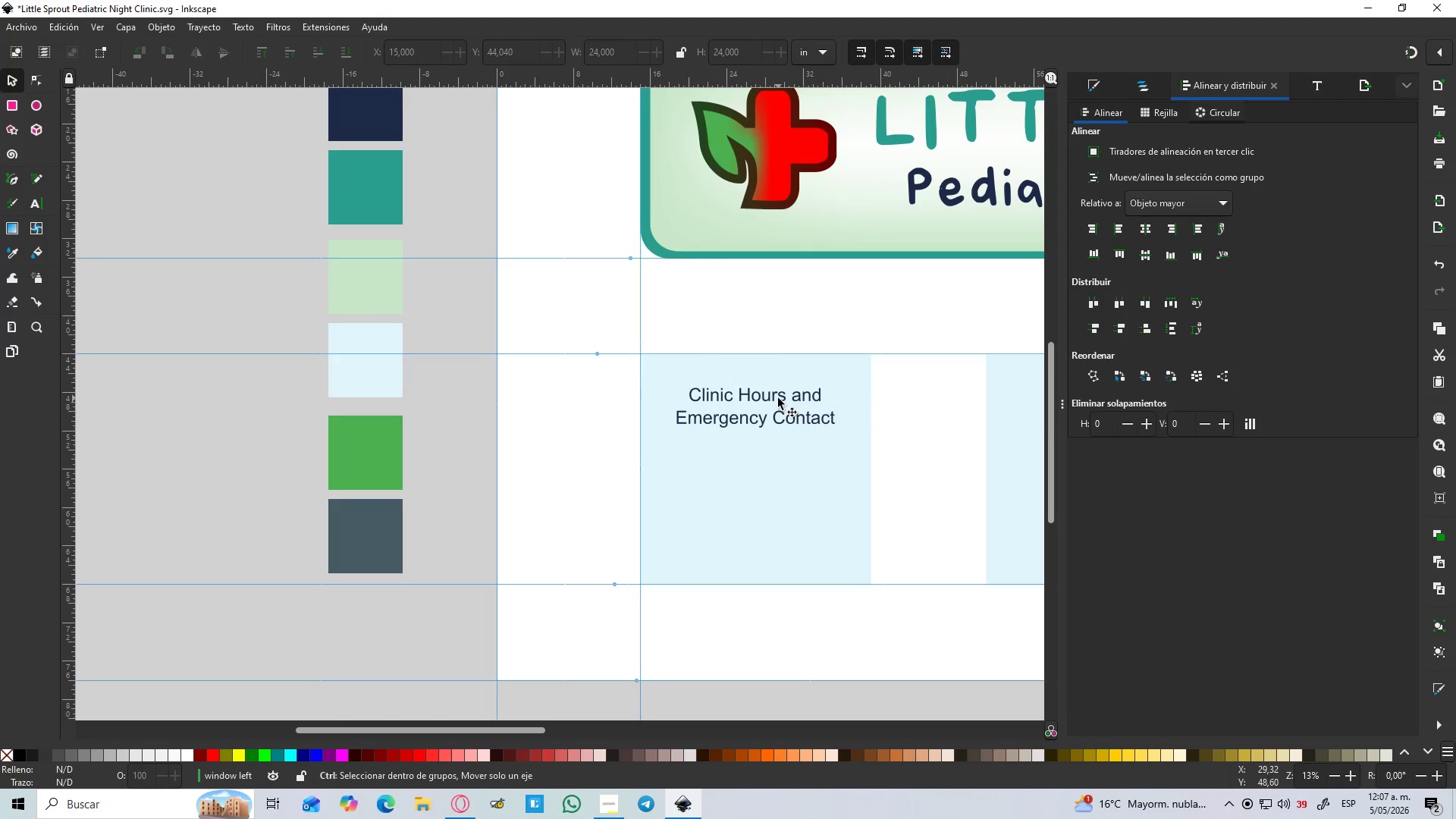 
key(Control+ControlLeft)
 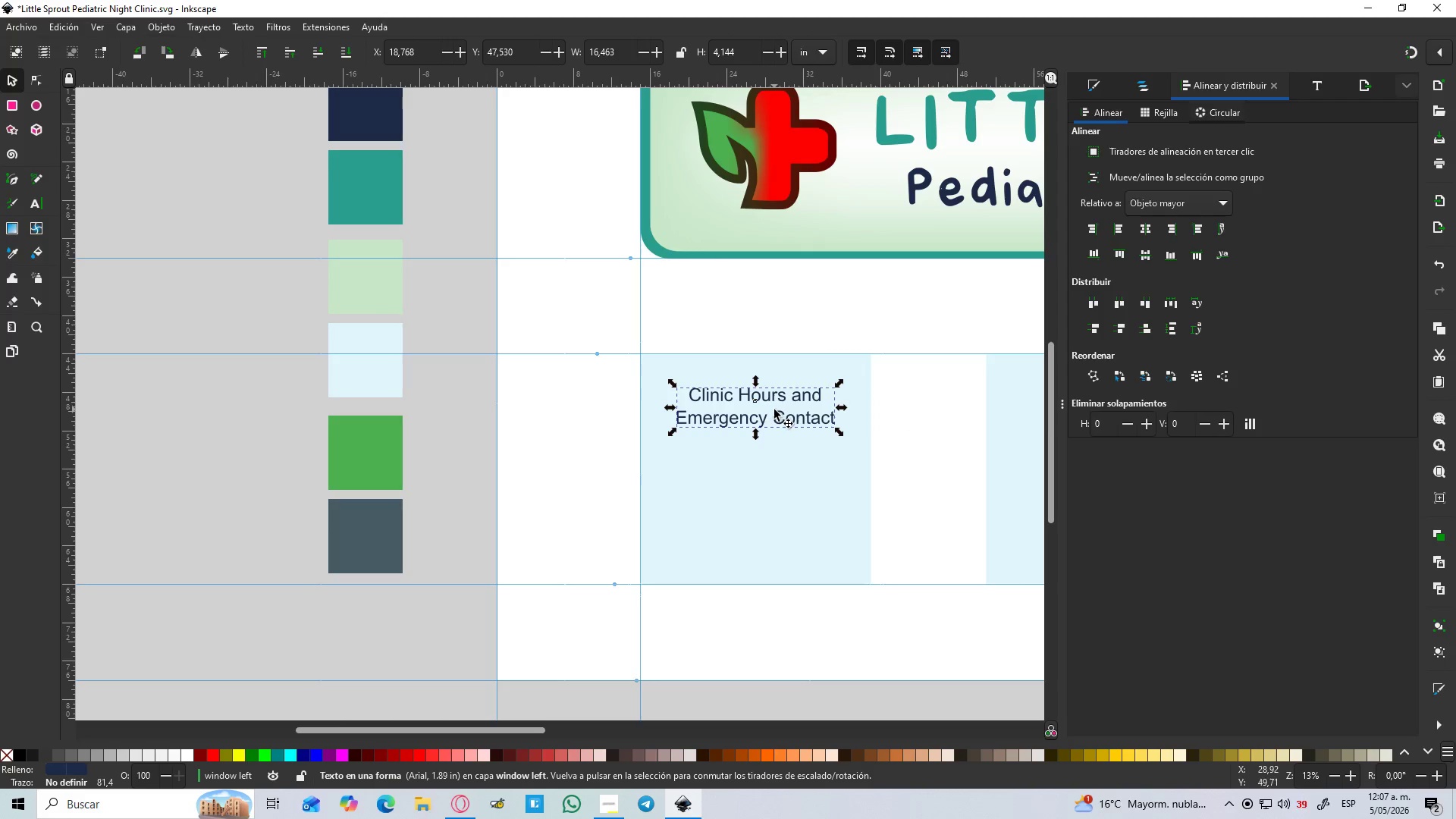 
left_click([778, 398])
 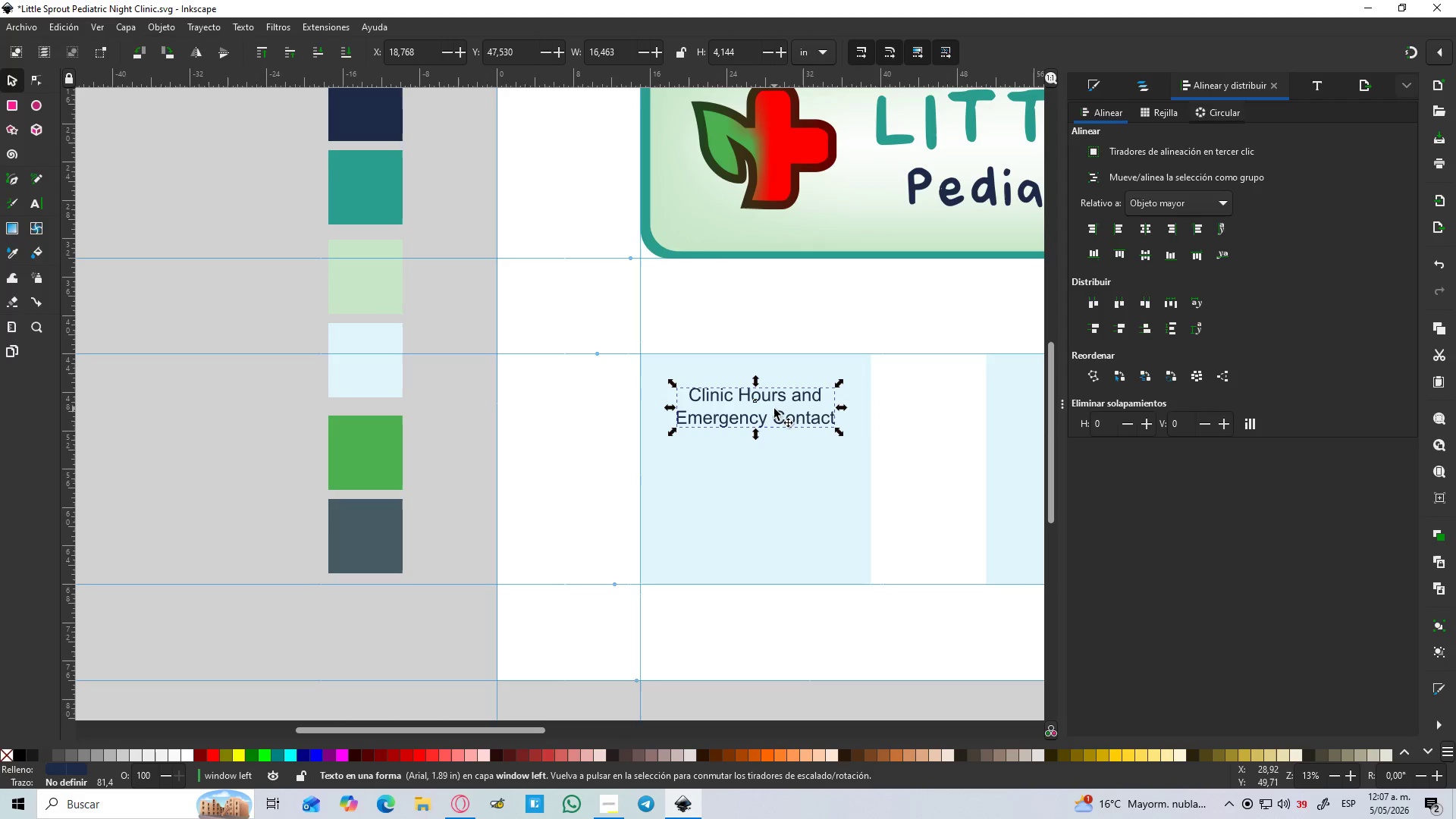 
hold_key(key=ControlLeft, duration=0.41)
 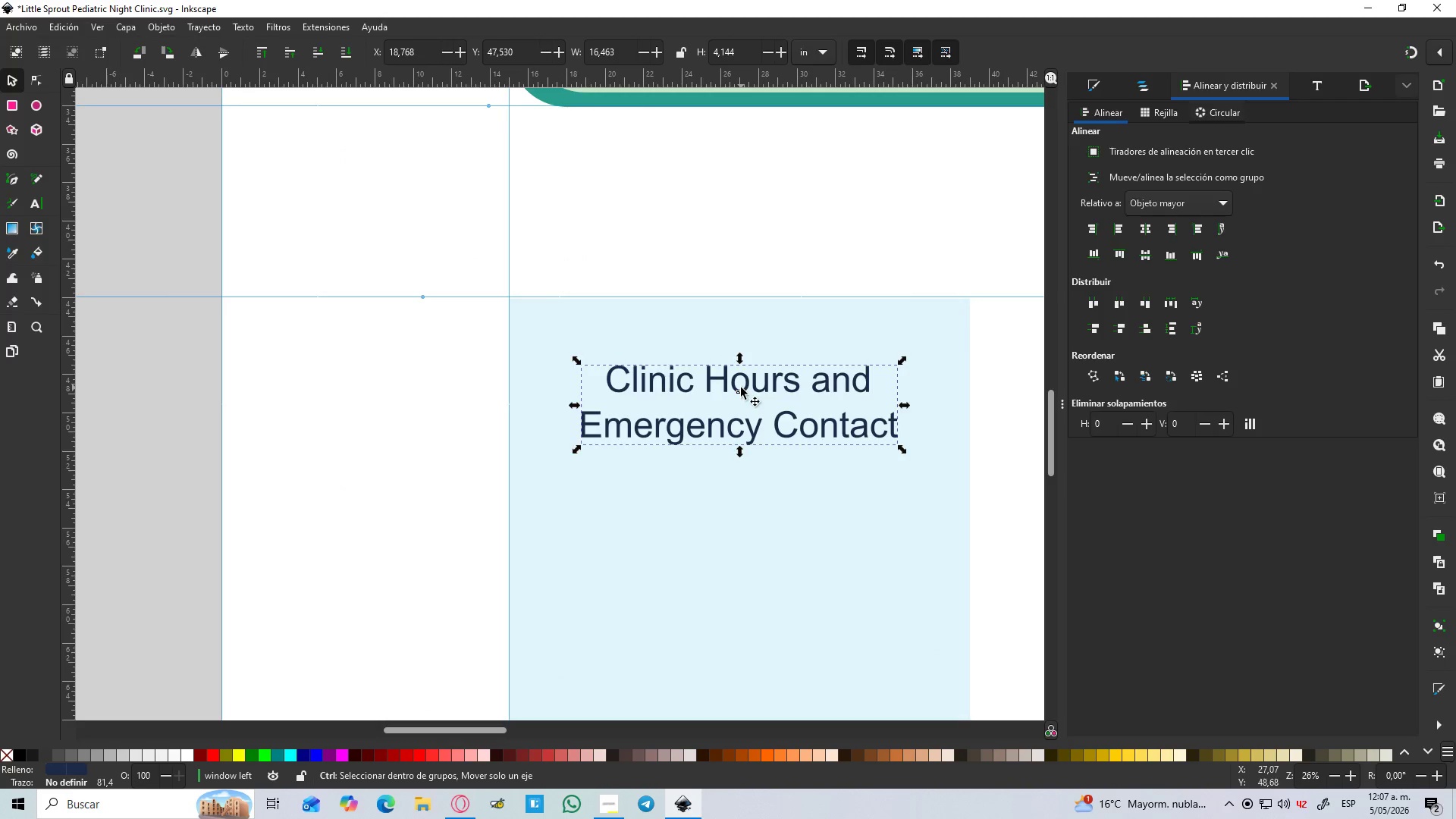 
hold_key(key=ControlLeft, duration=1.0)
 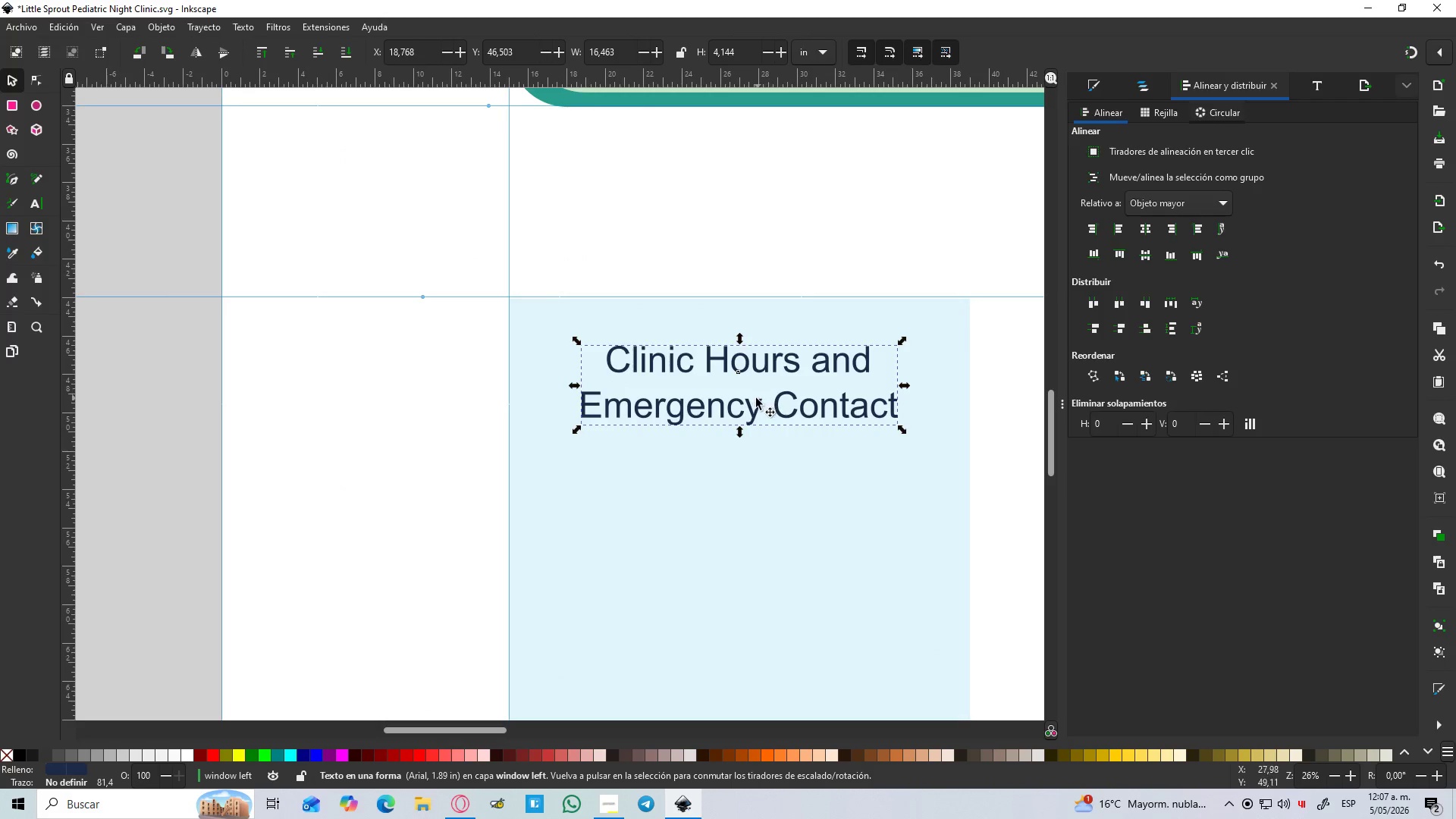 
scroll: coordinate [772, 410], scroll_direction: up, amount: 2.0
 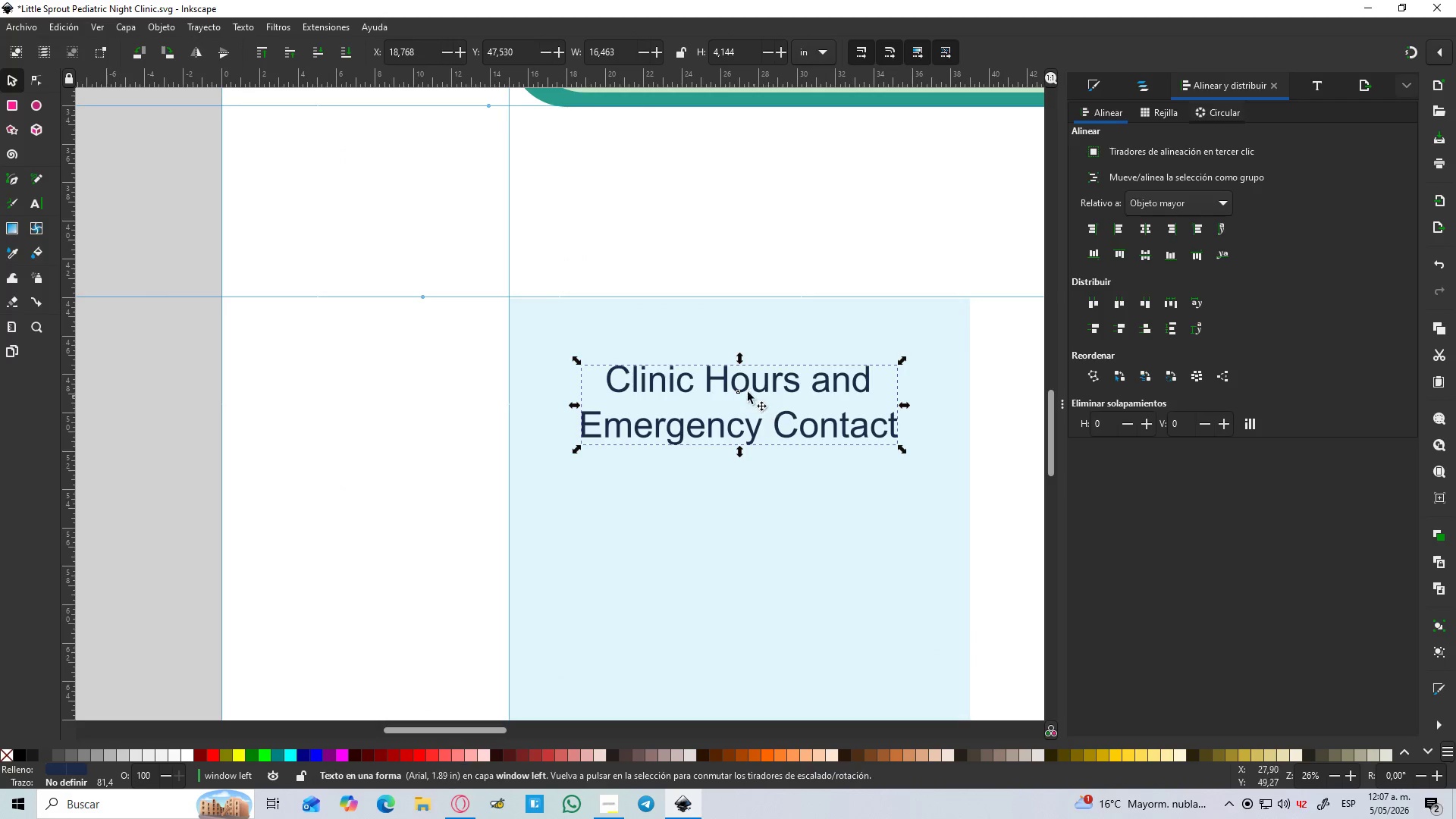 
left_click_drag(start_coordinate=[741, 388], to_coordinate=[745, 364])
 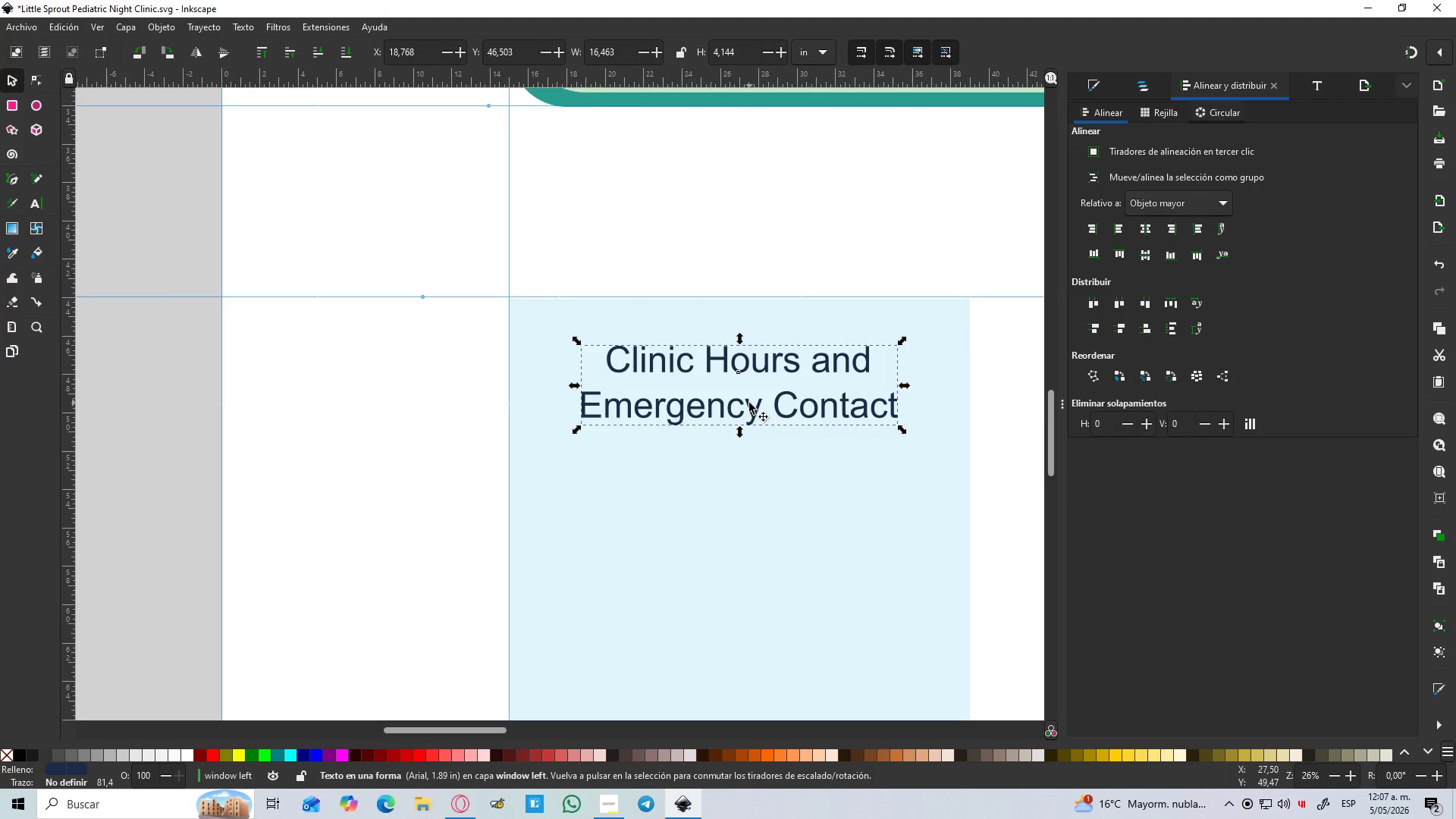 
double_click([749, 403])
 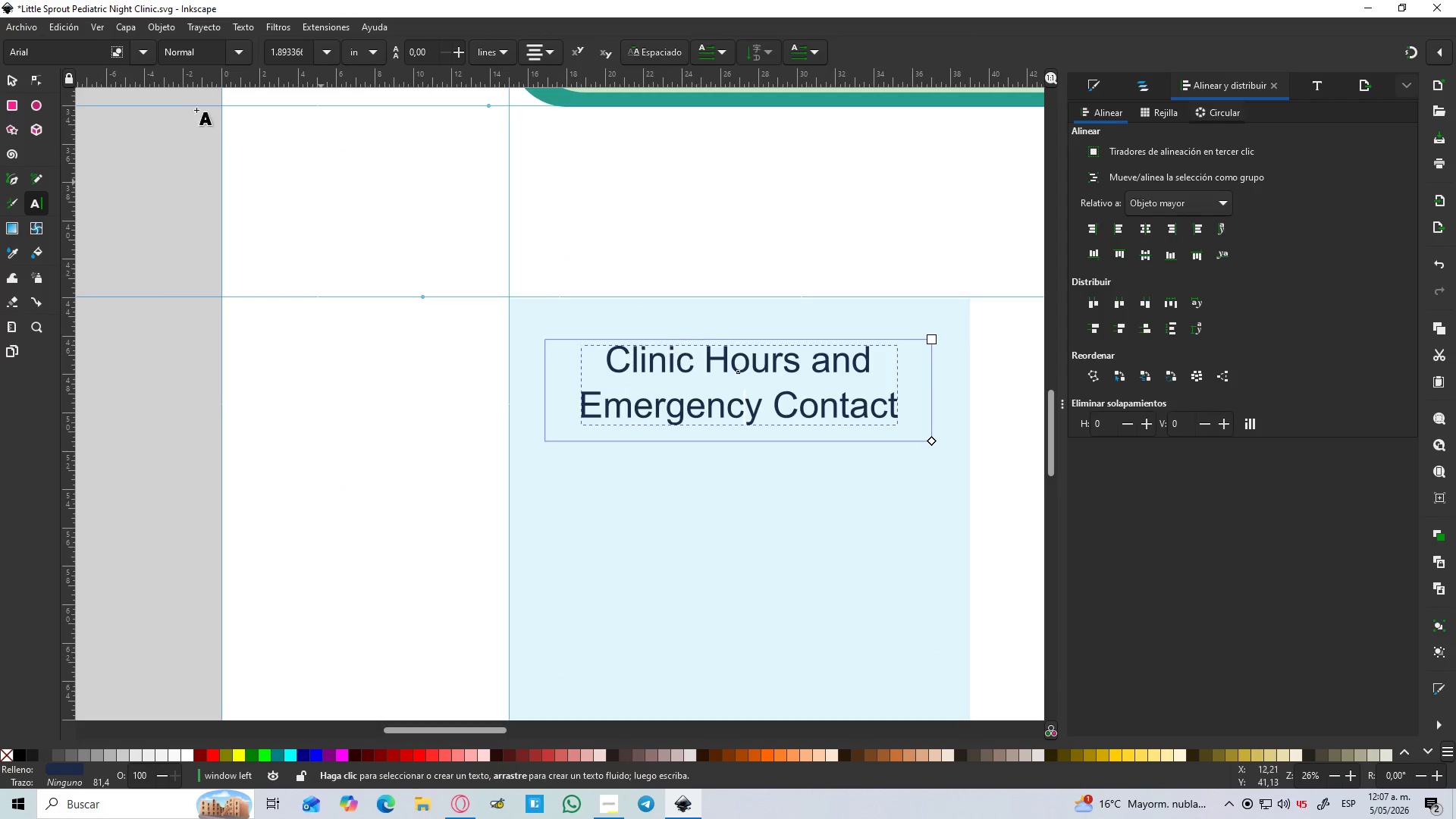 
left_click([240, 55])
 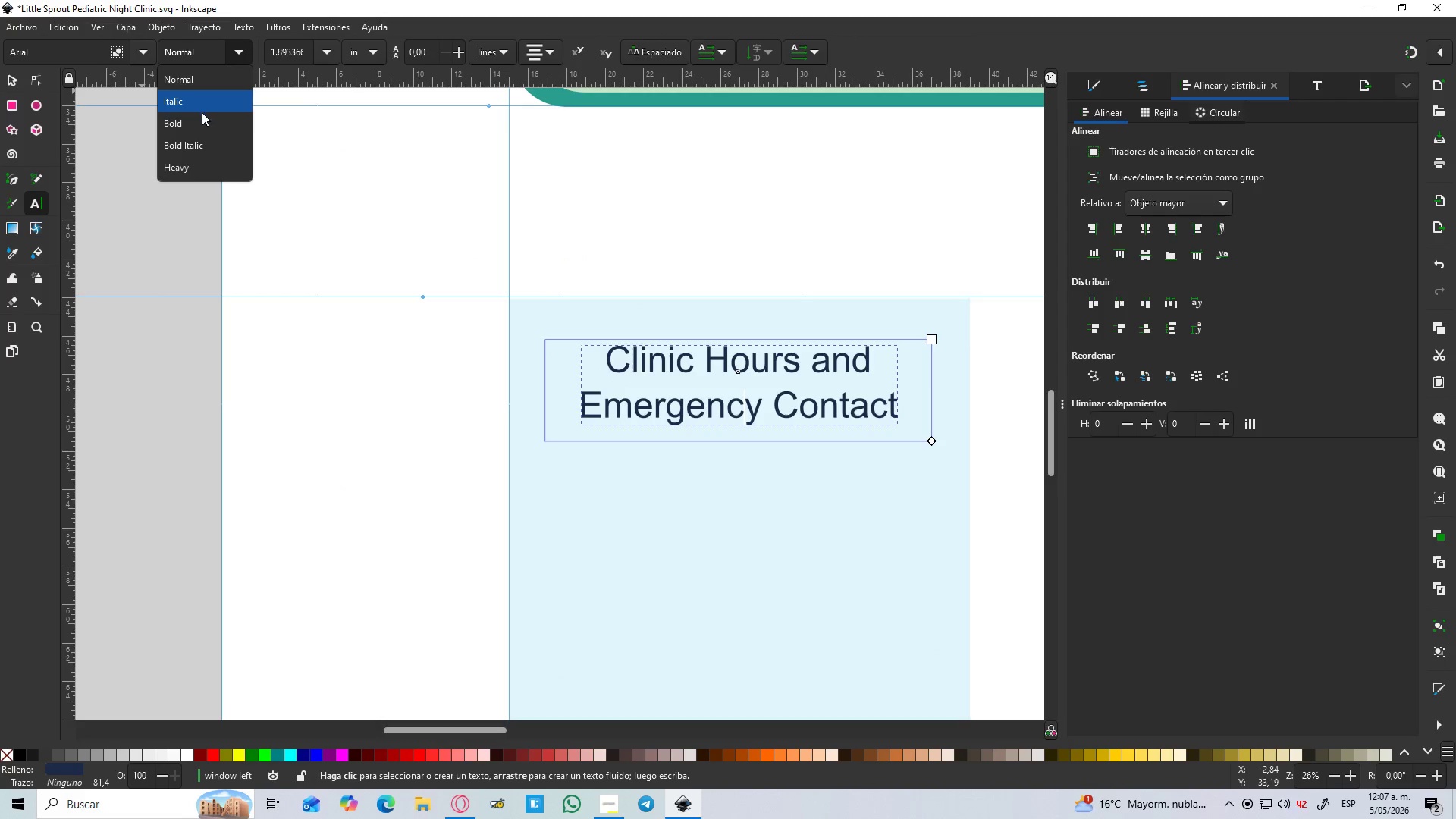 
left_click([200, 115])
 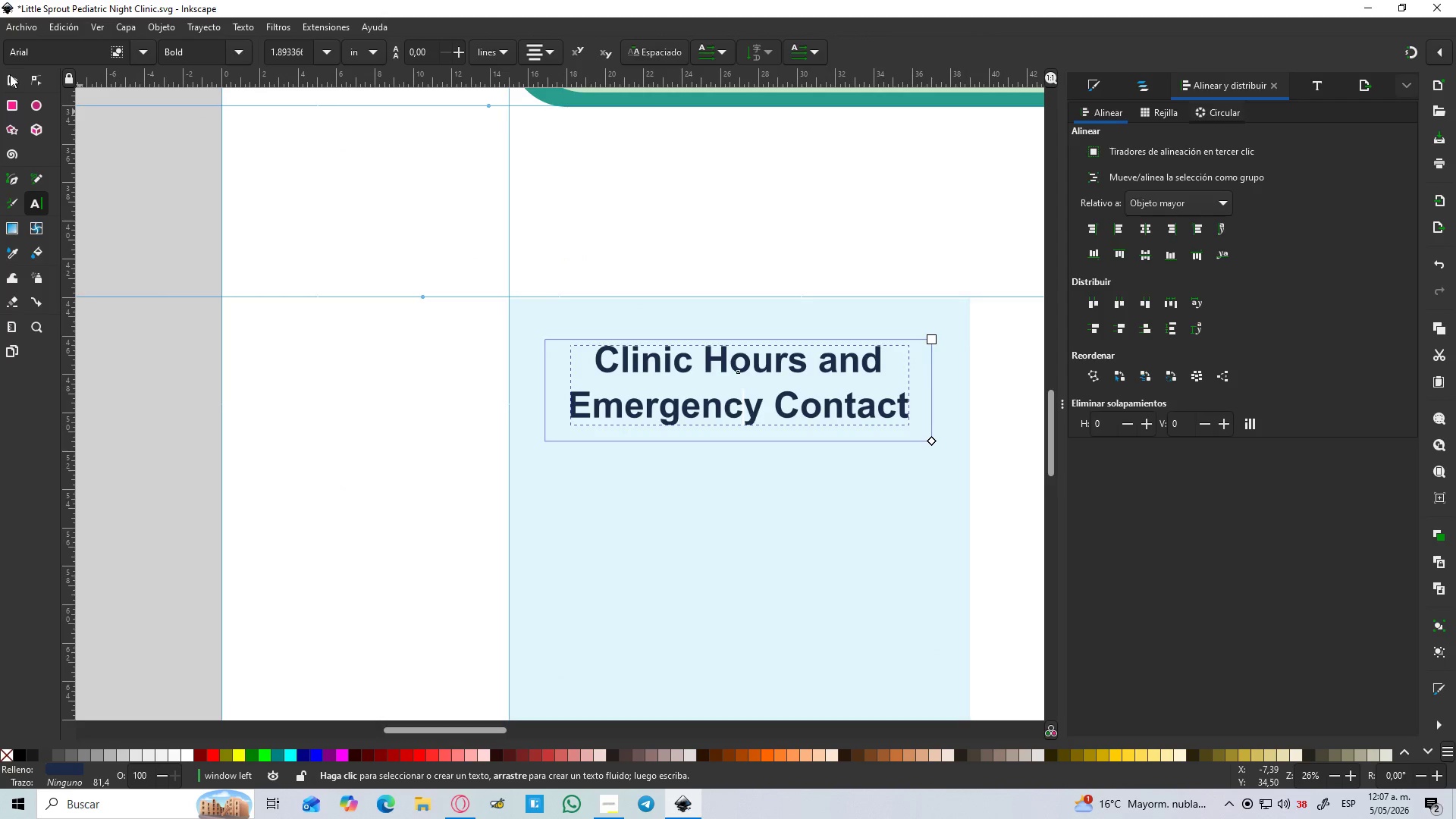 
double_click([454, 177])
 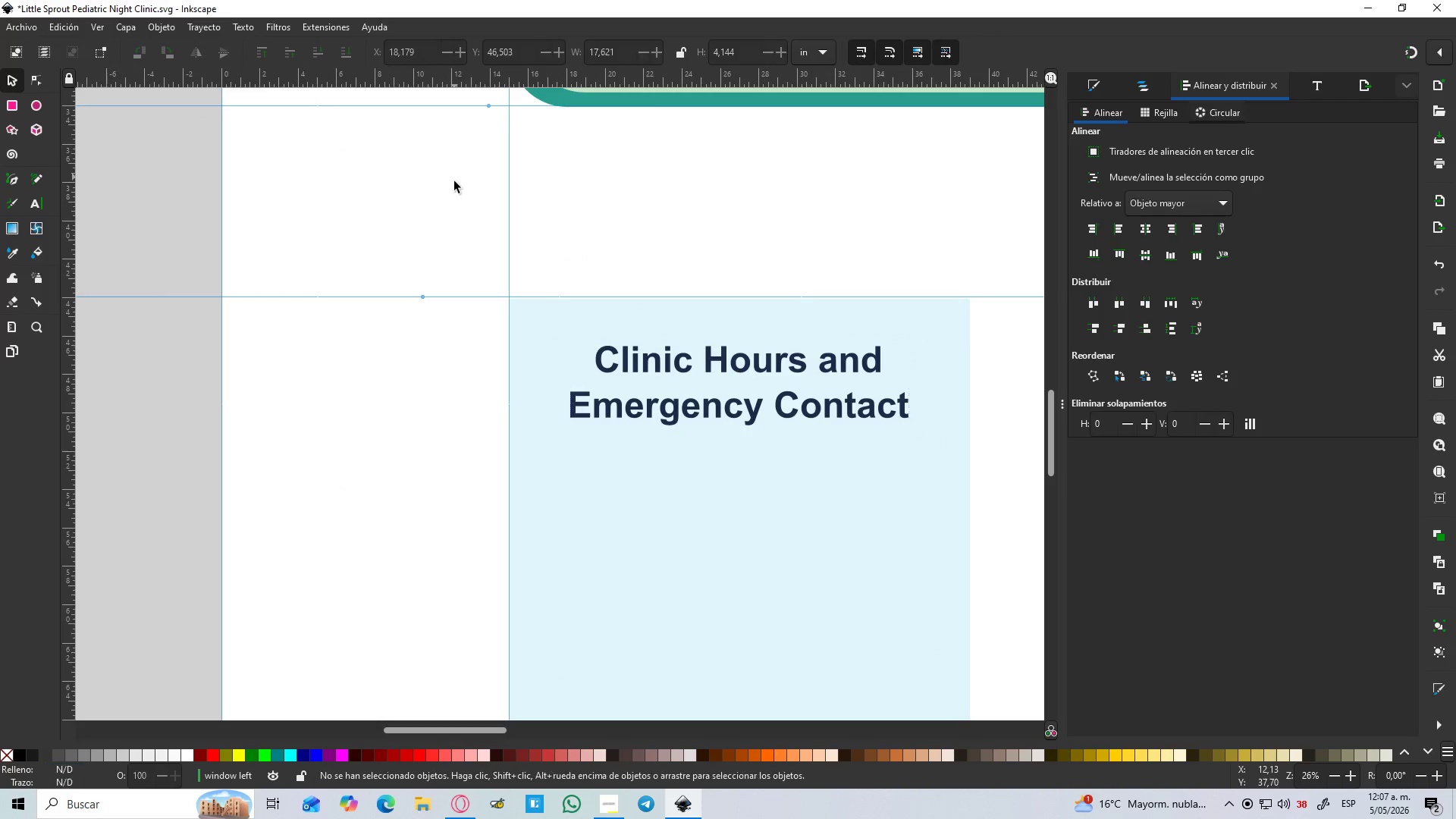 
hold_key(key=ControlLeft, duration=0.73)
scroll: coordinate [554, 318], scroll_direction: down, amount: 1.0
 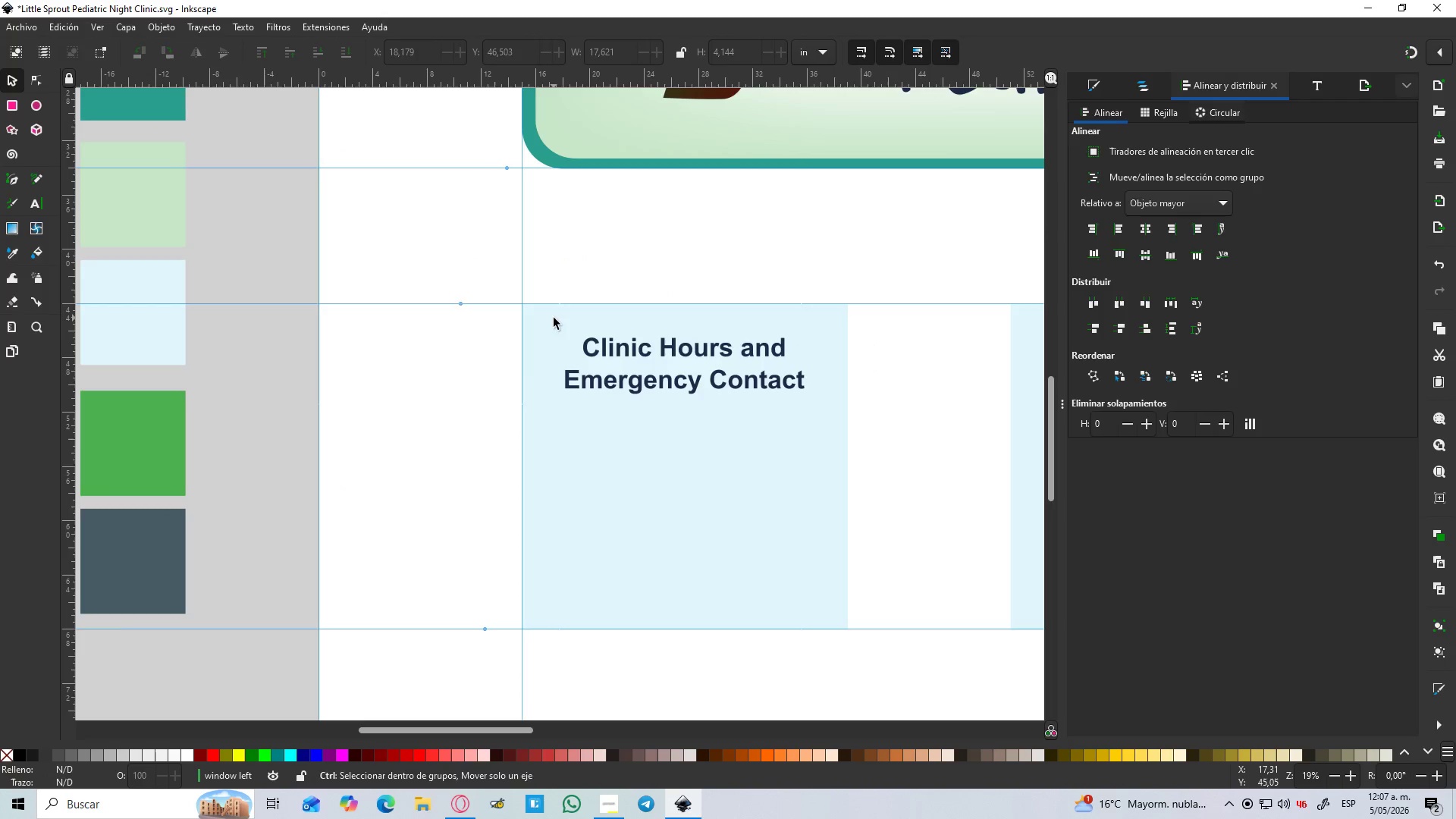 
key(Alt+Tab)
 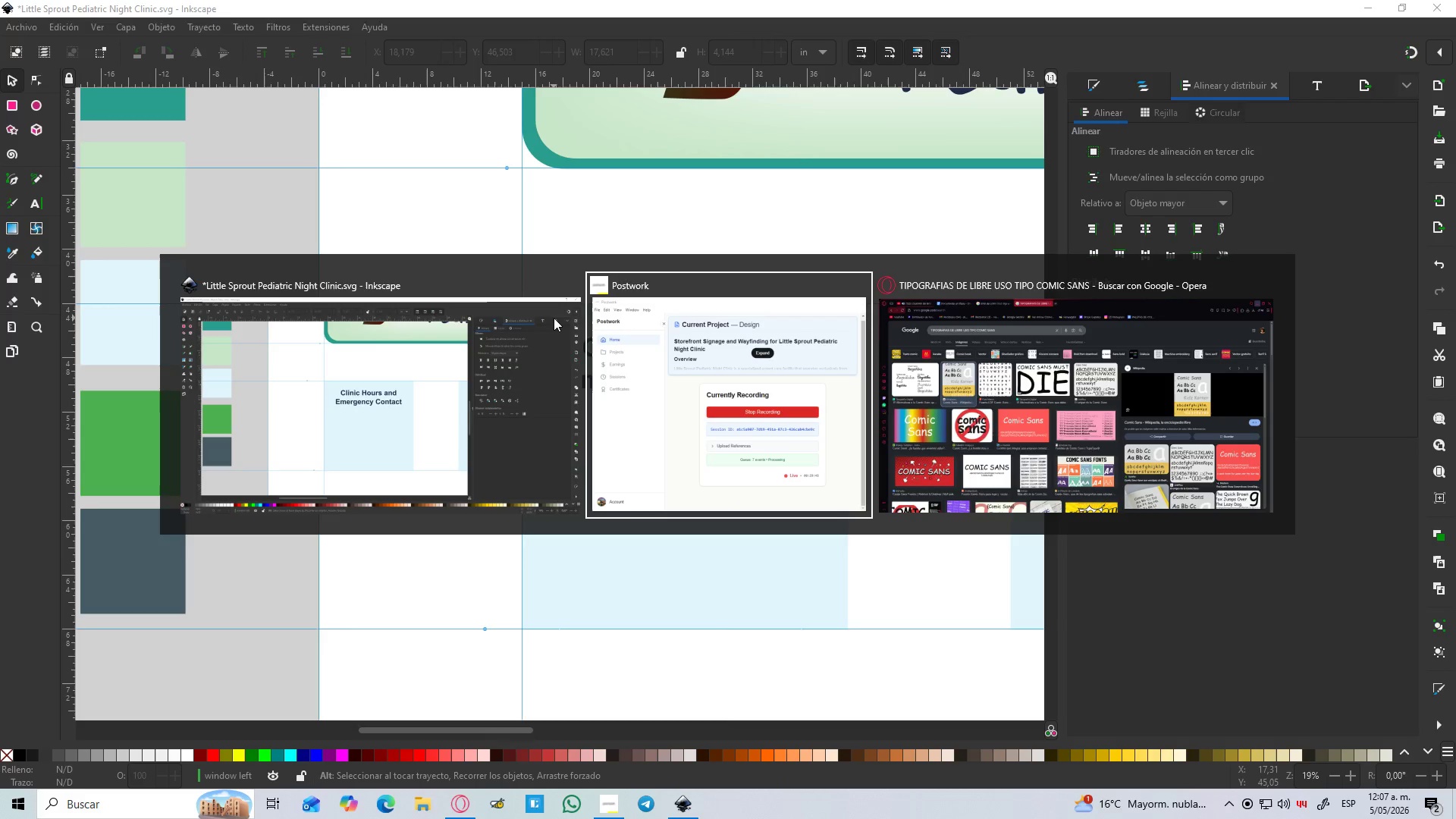 
key(Alt+Tab)
 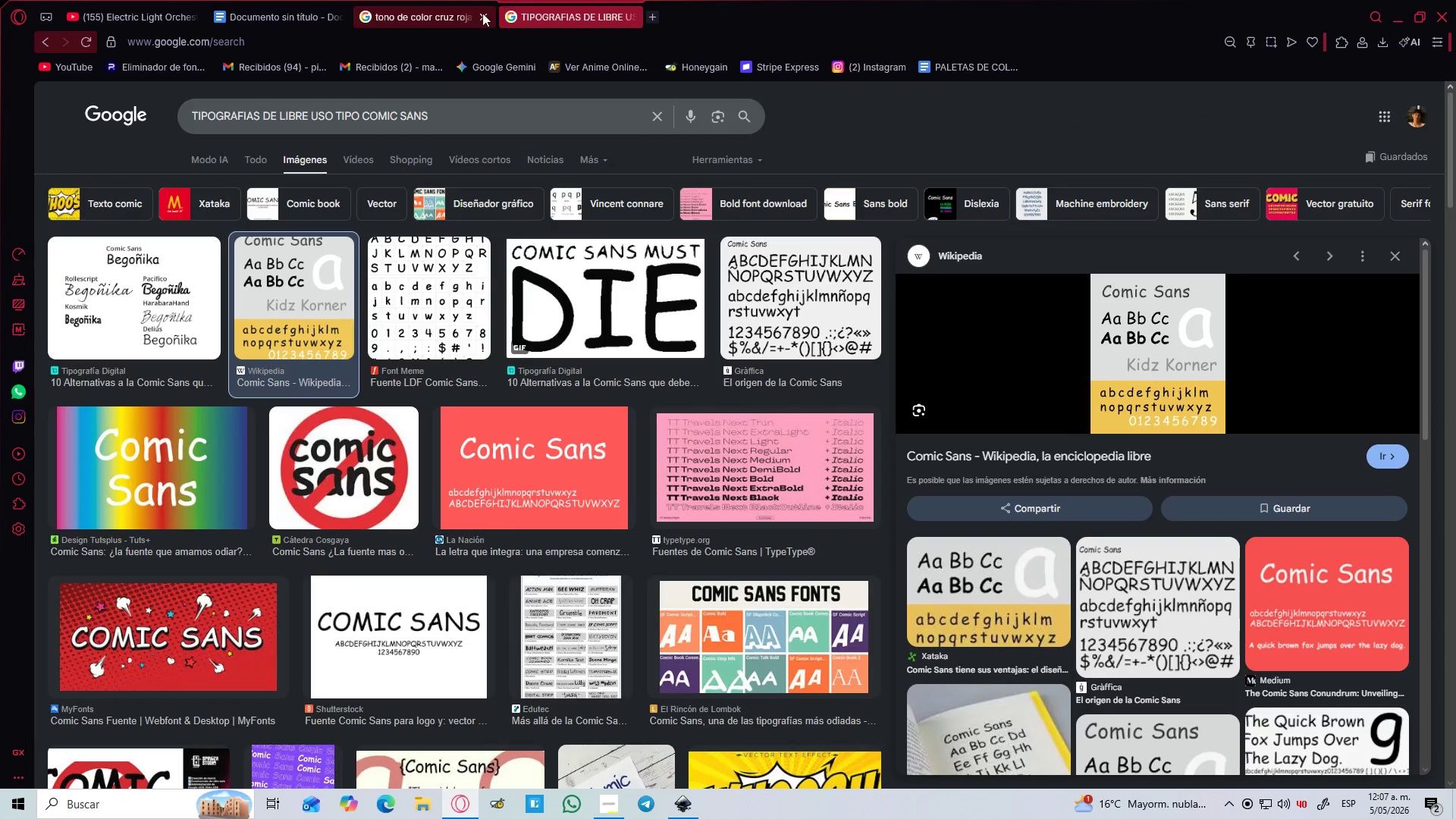 
double_click([485, 16])
 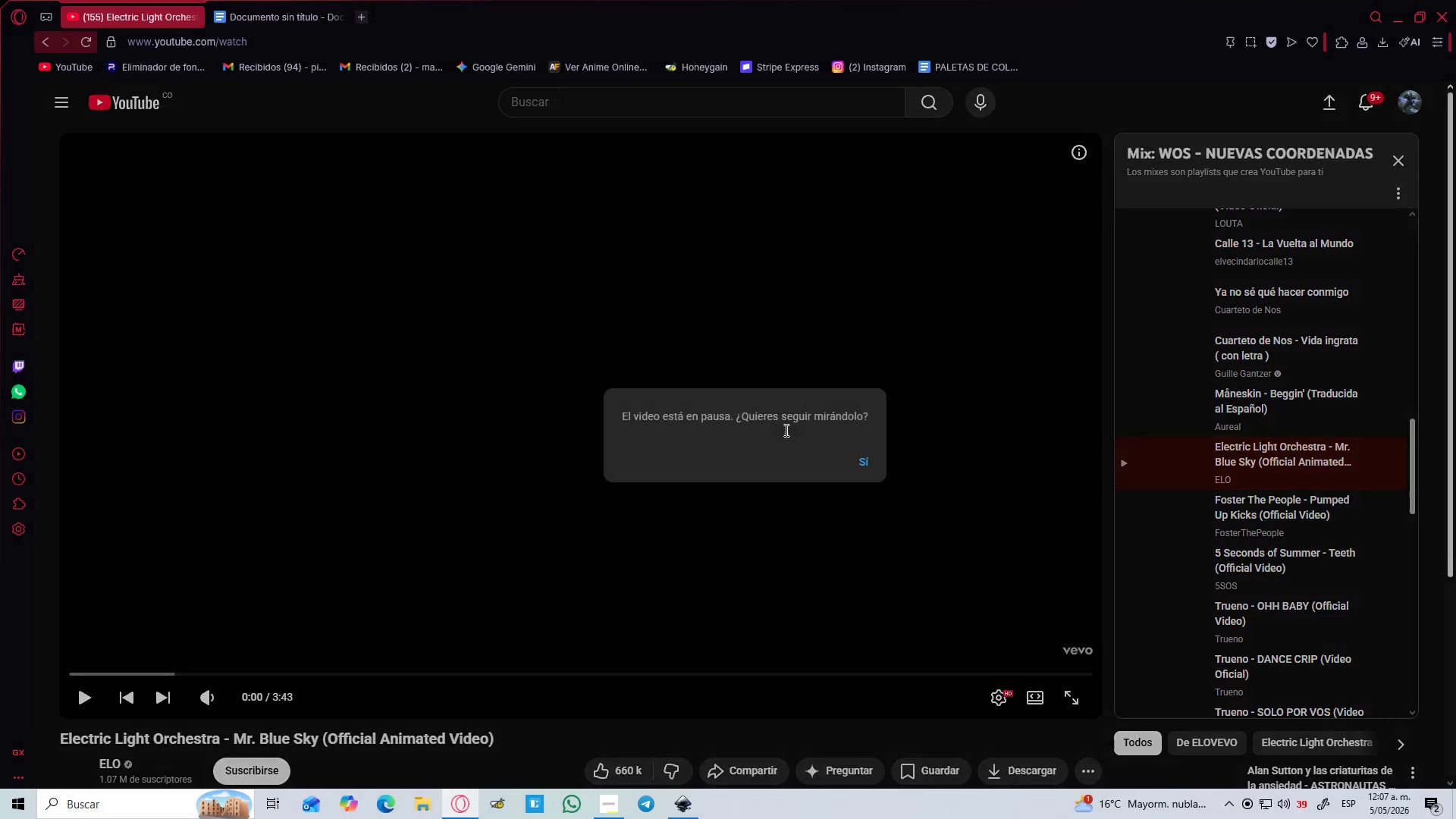 
left_click_drag(start_coordinate=[854, 453], to_coordinate=[858, 456])
 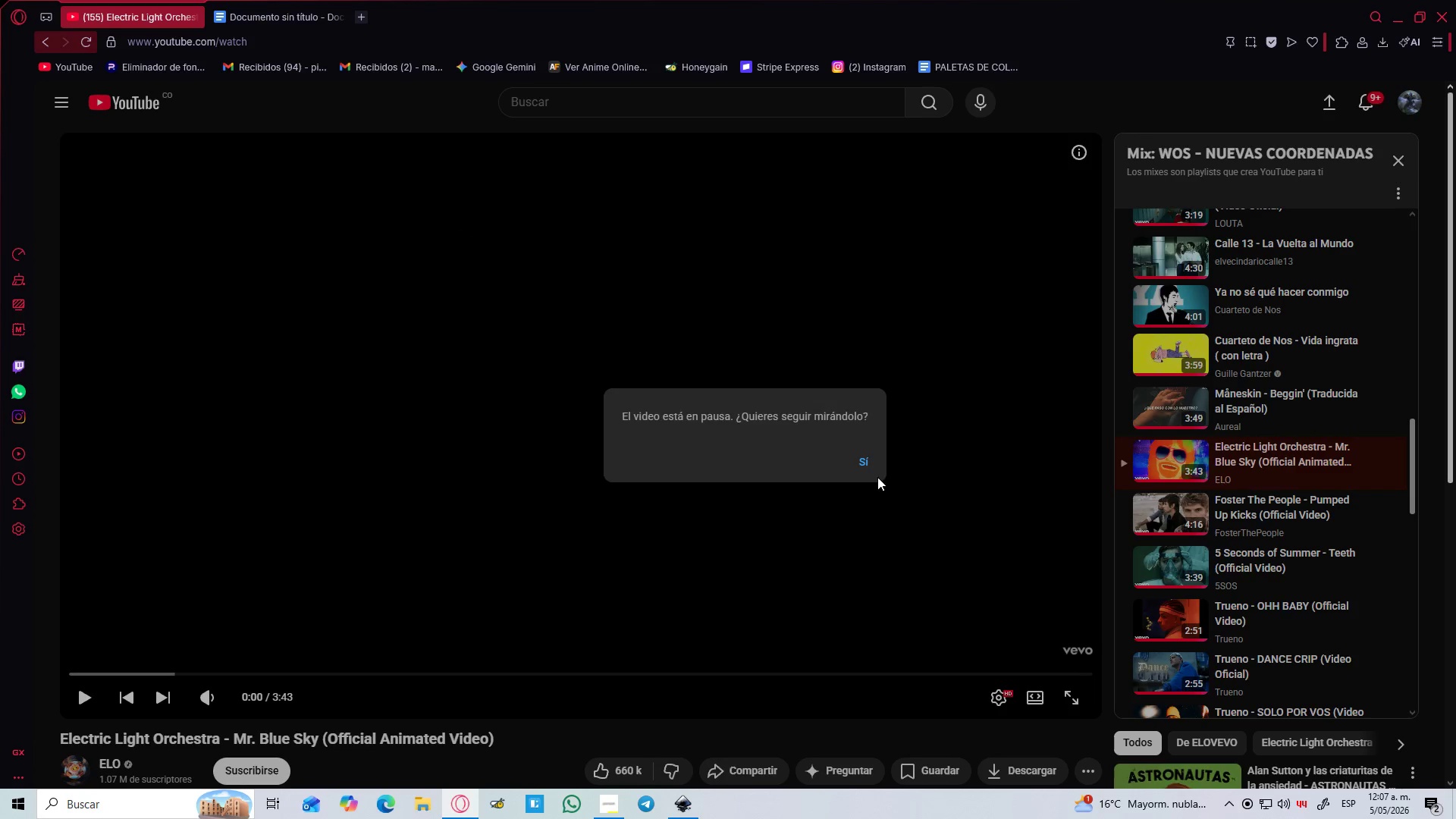 
left_click([862, 463])
 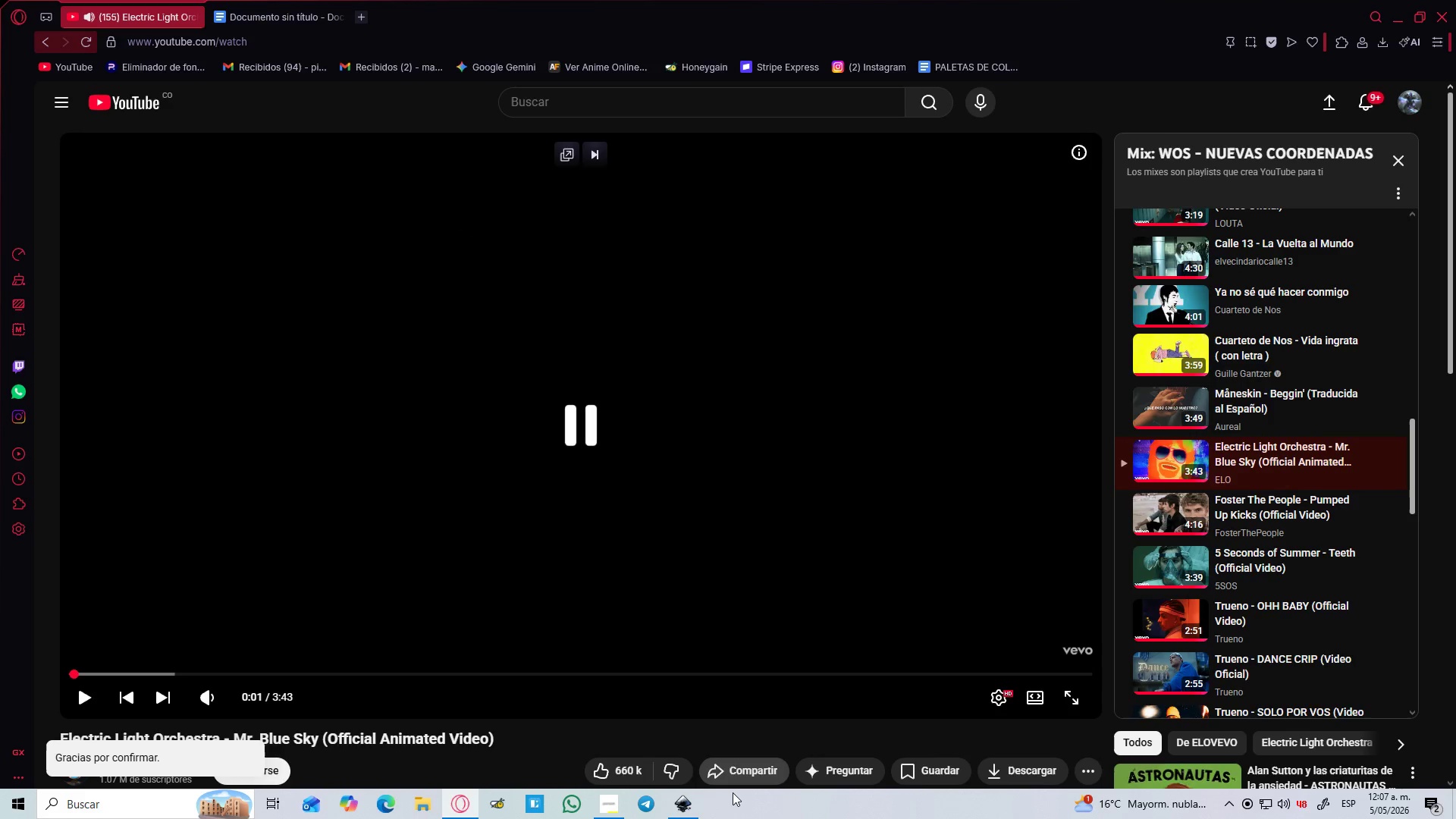 
left_click([692, 813])
 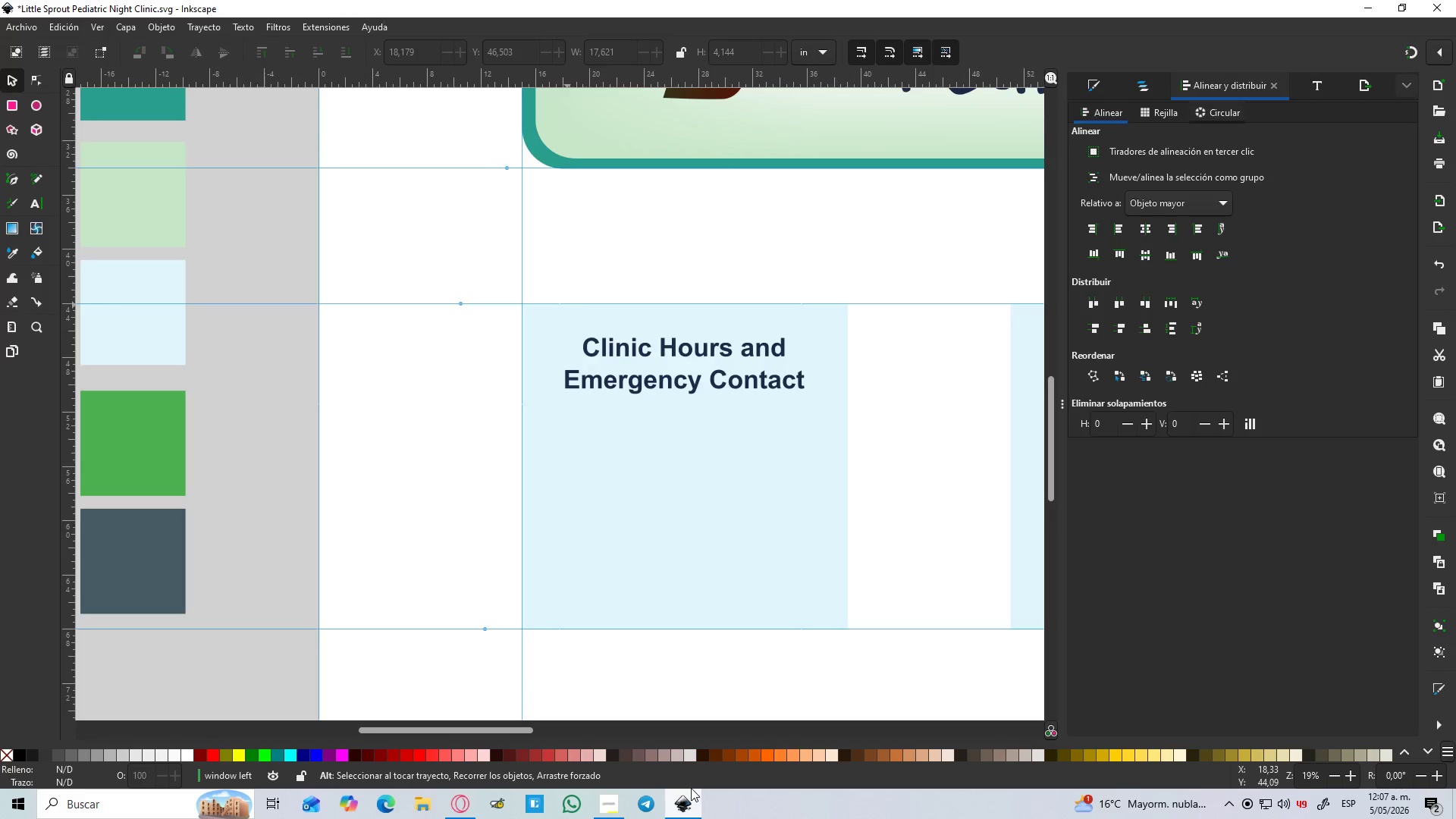 
key(PlayPause)
 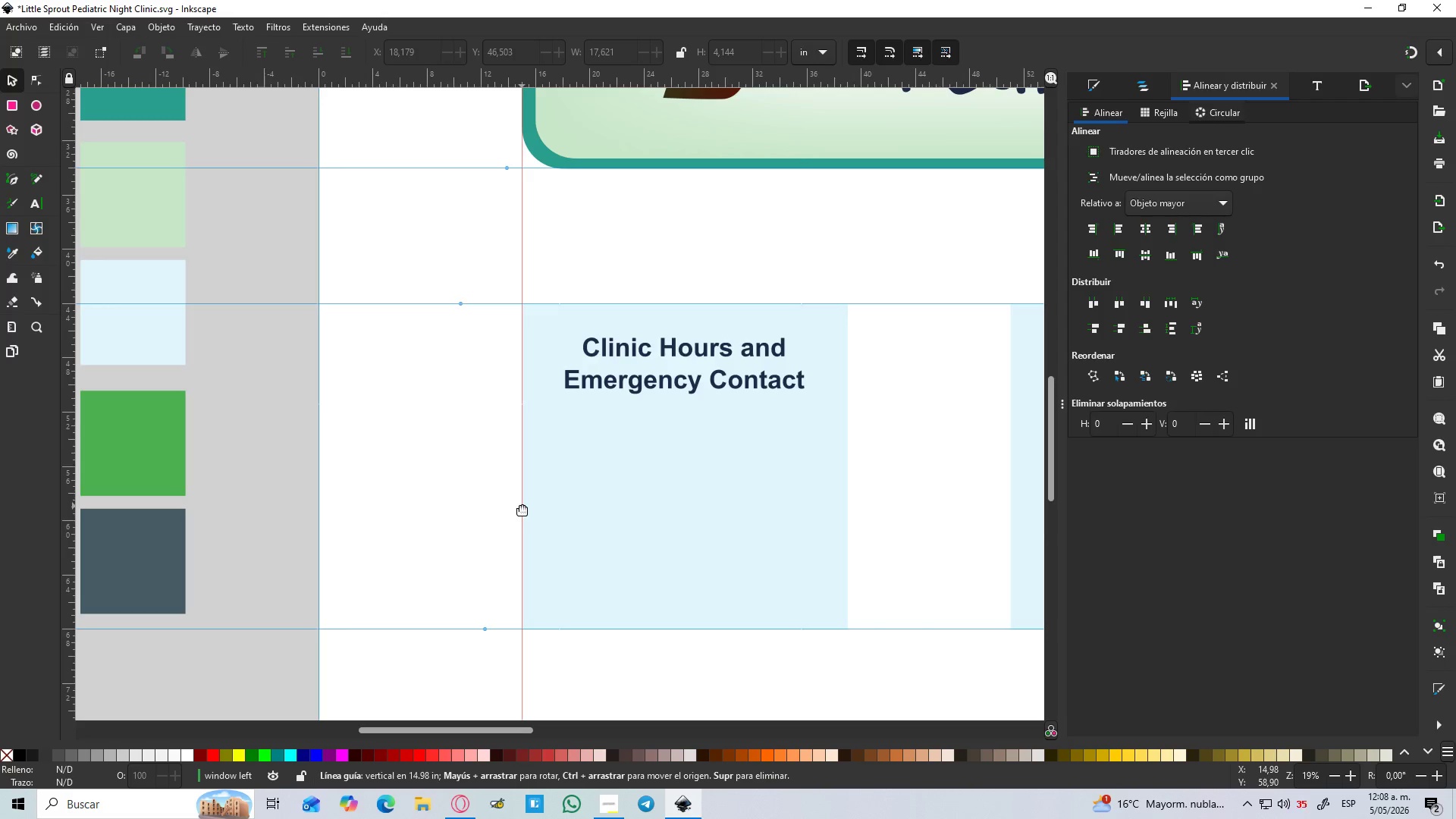 
wait(46.48)
 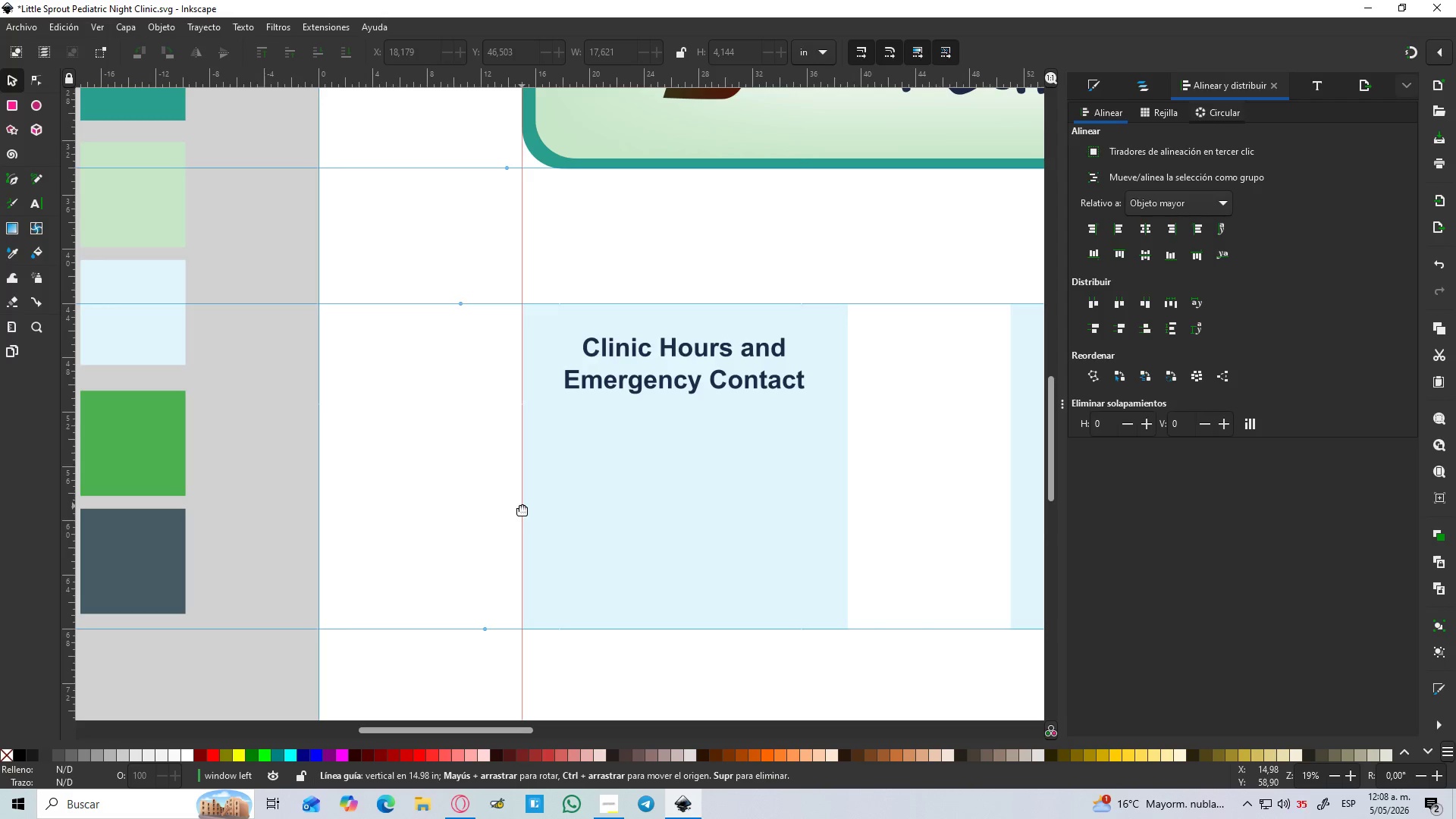 
left_click([654, 385])
 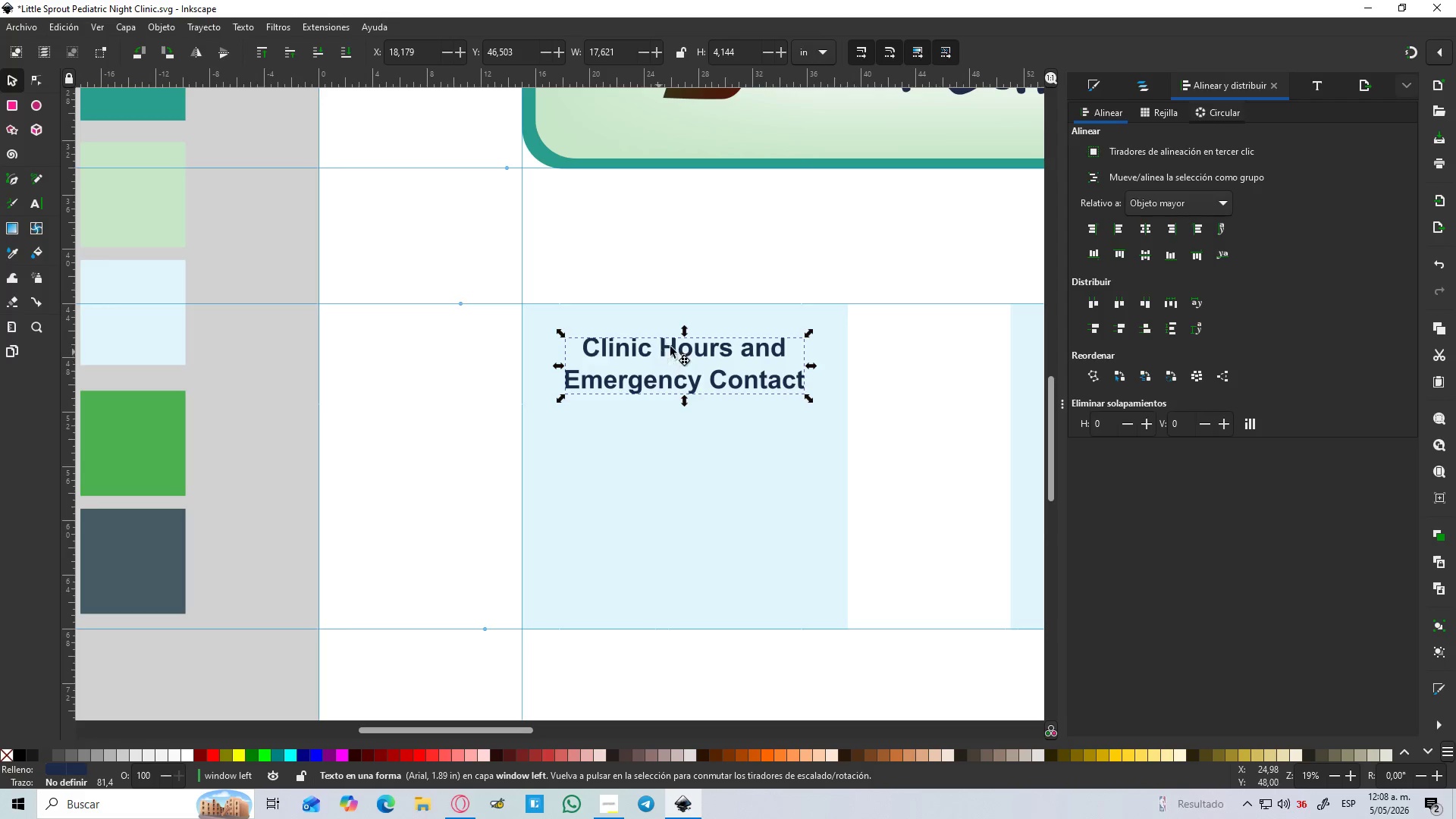 
key(Control+D)
 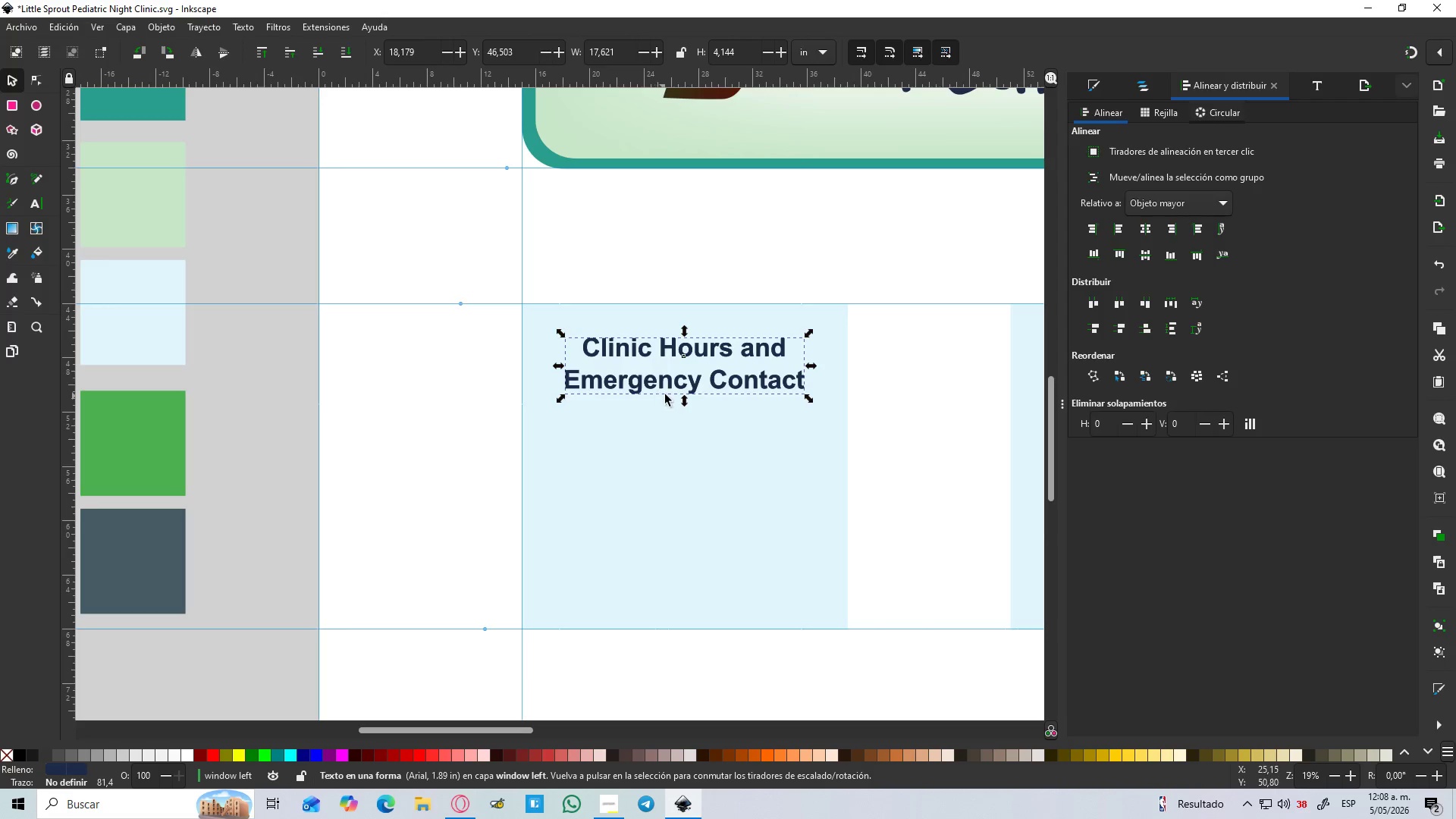 
left_click_drag(start_coordinate=[671, 388], to_coordinate=[657, 541])
 